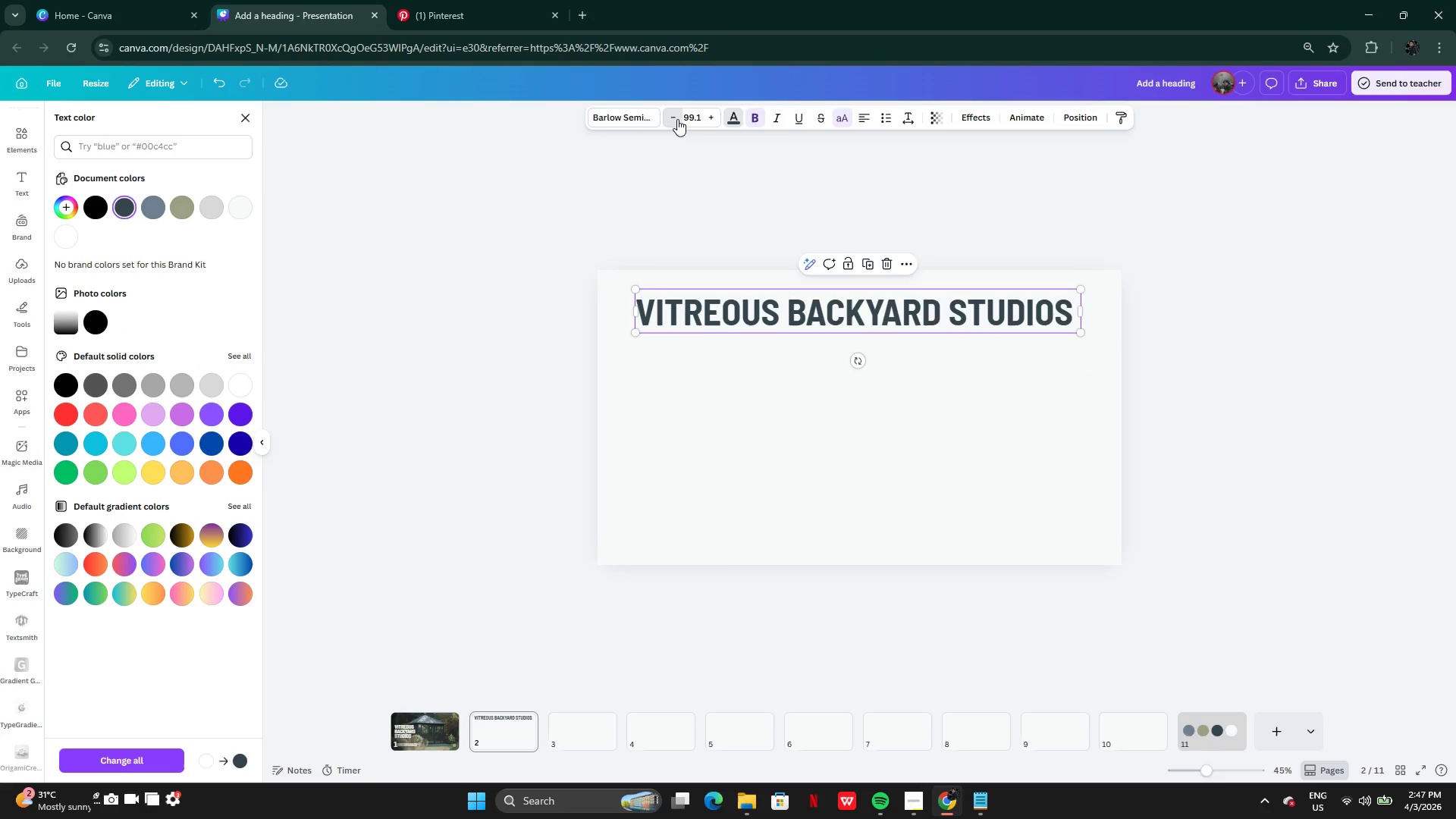 
triple_click([677, 119])
 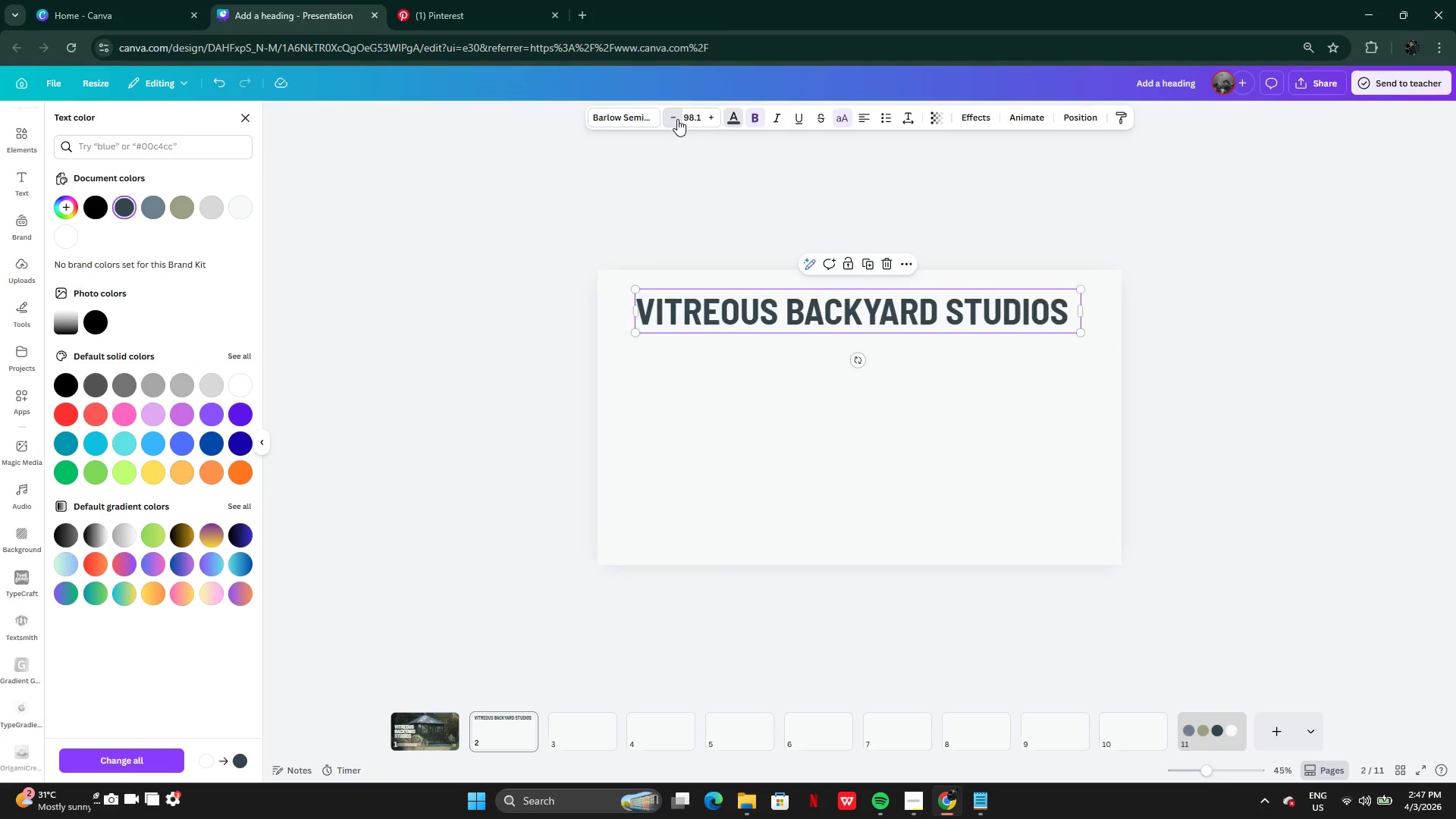 
triple_click([677, 119])
 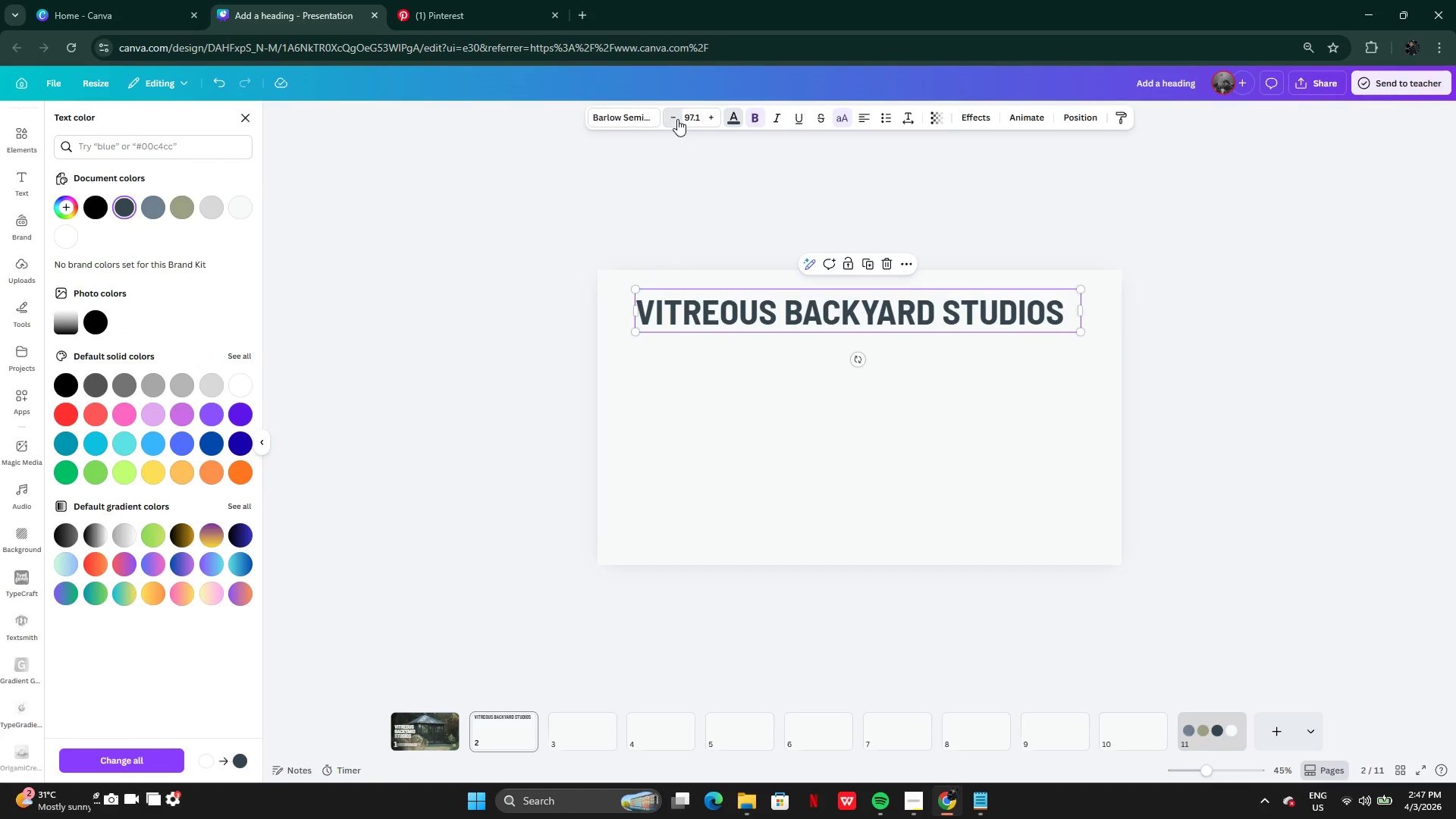 
triple_click([677, 119])
 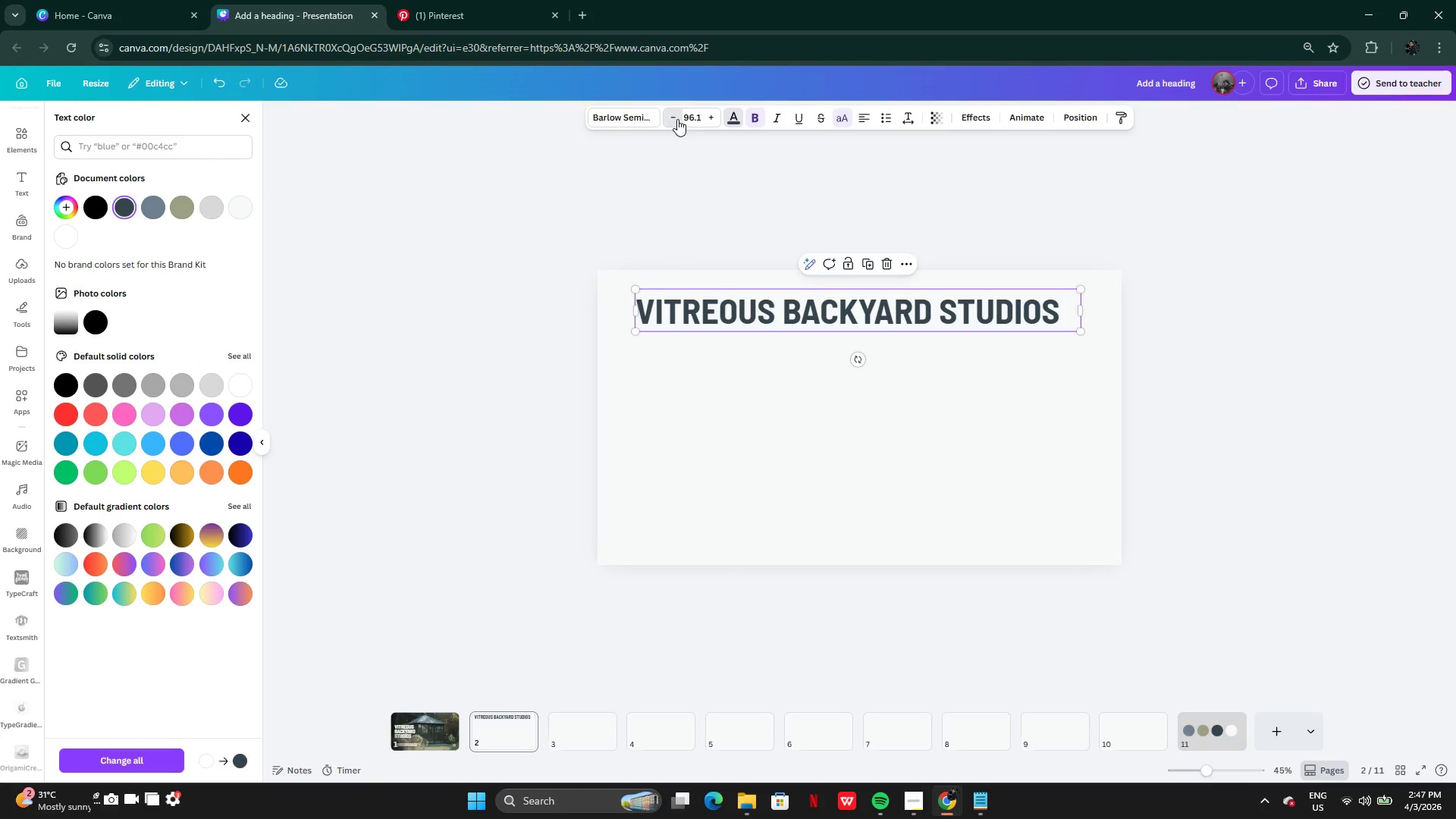 
triple_click([677, 119])
 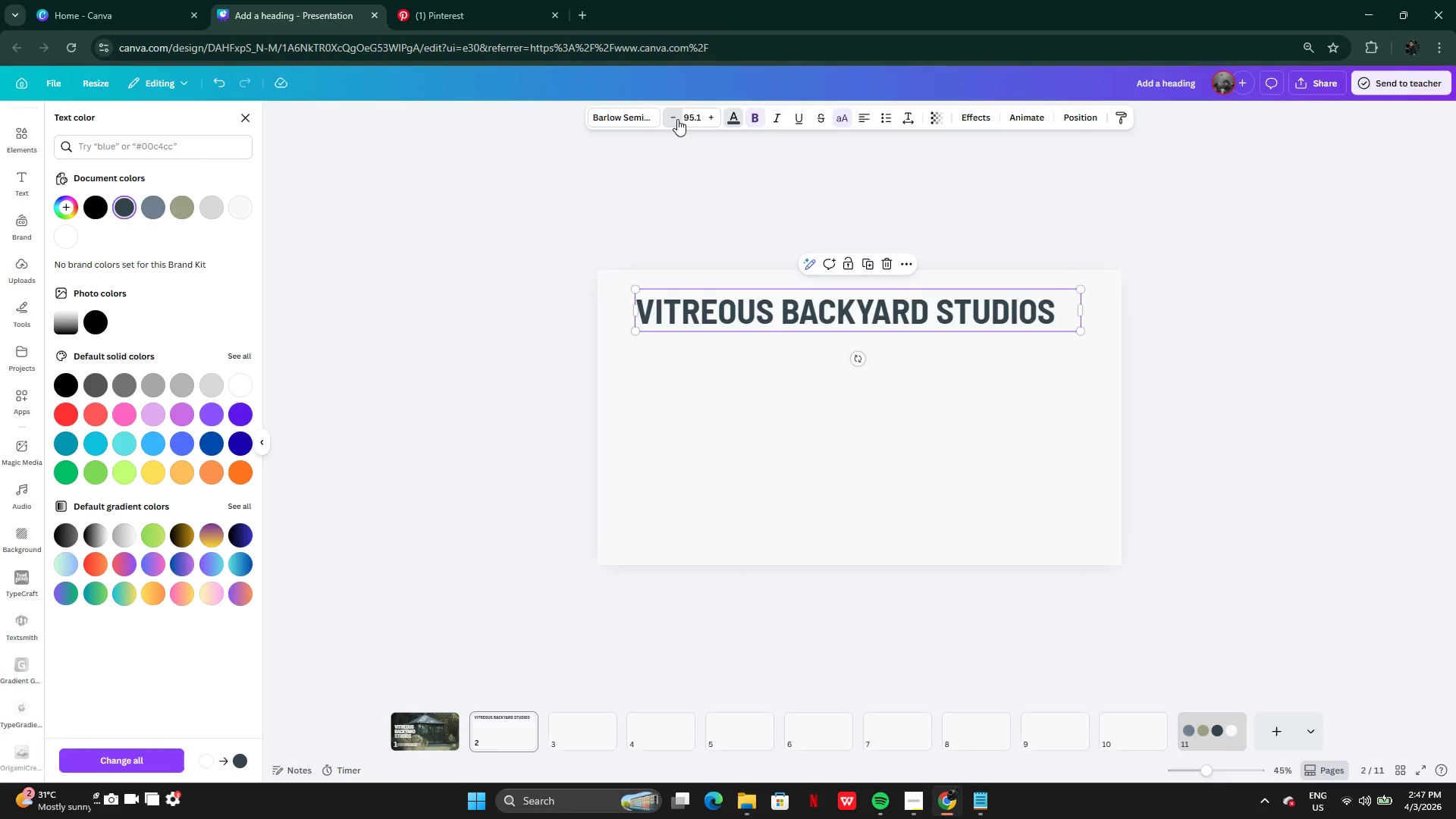 
triple_click([677, 119])
 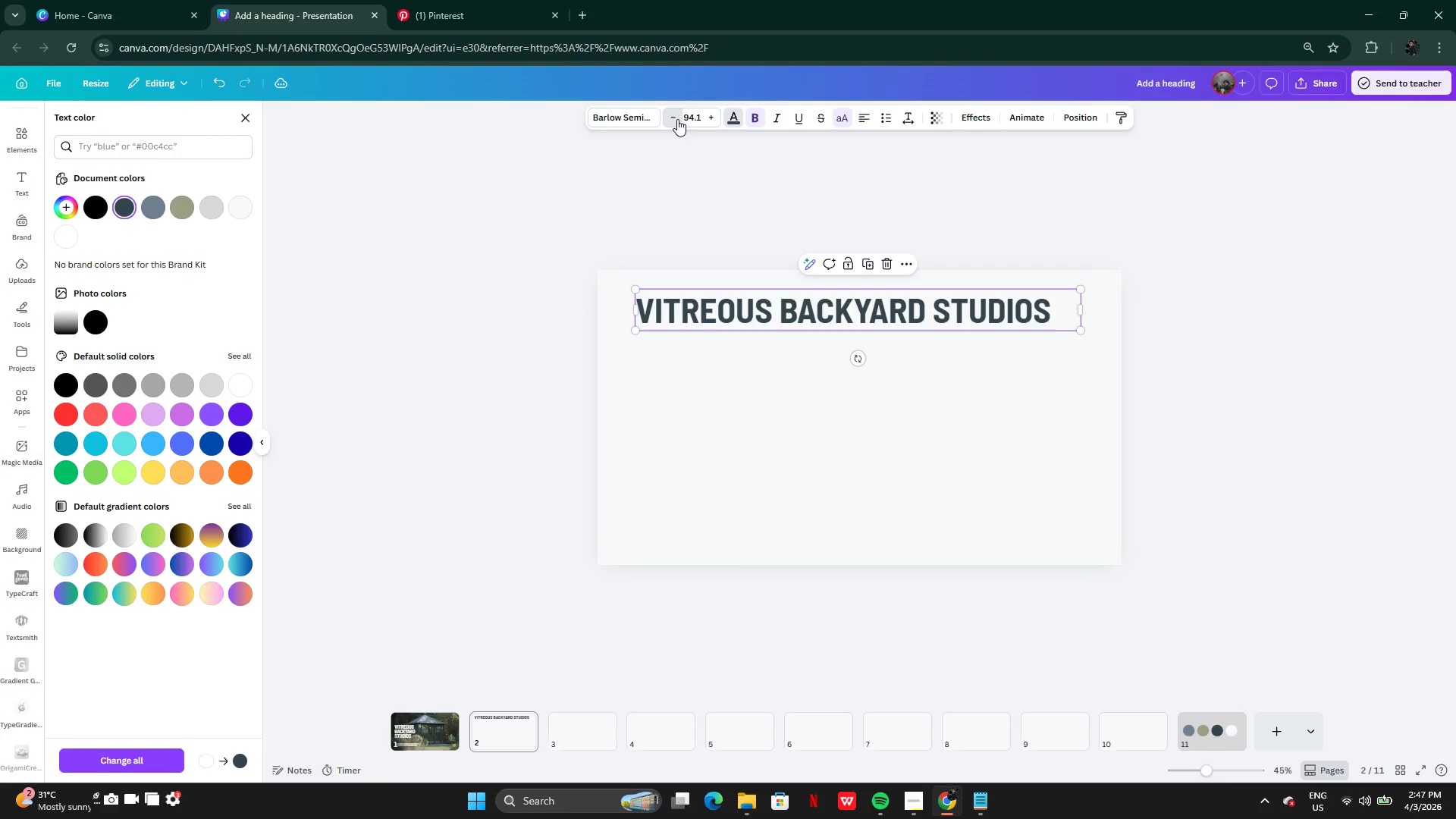 
triple_click([677, 119])
 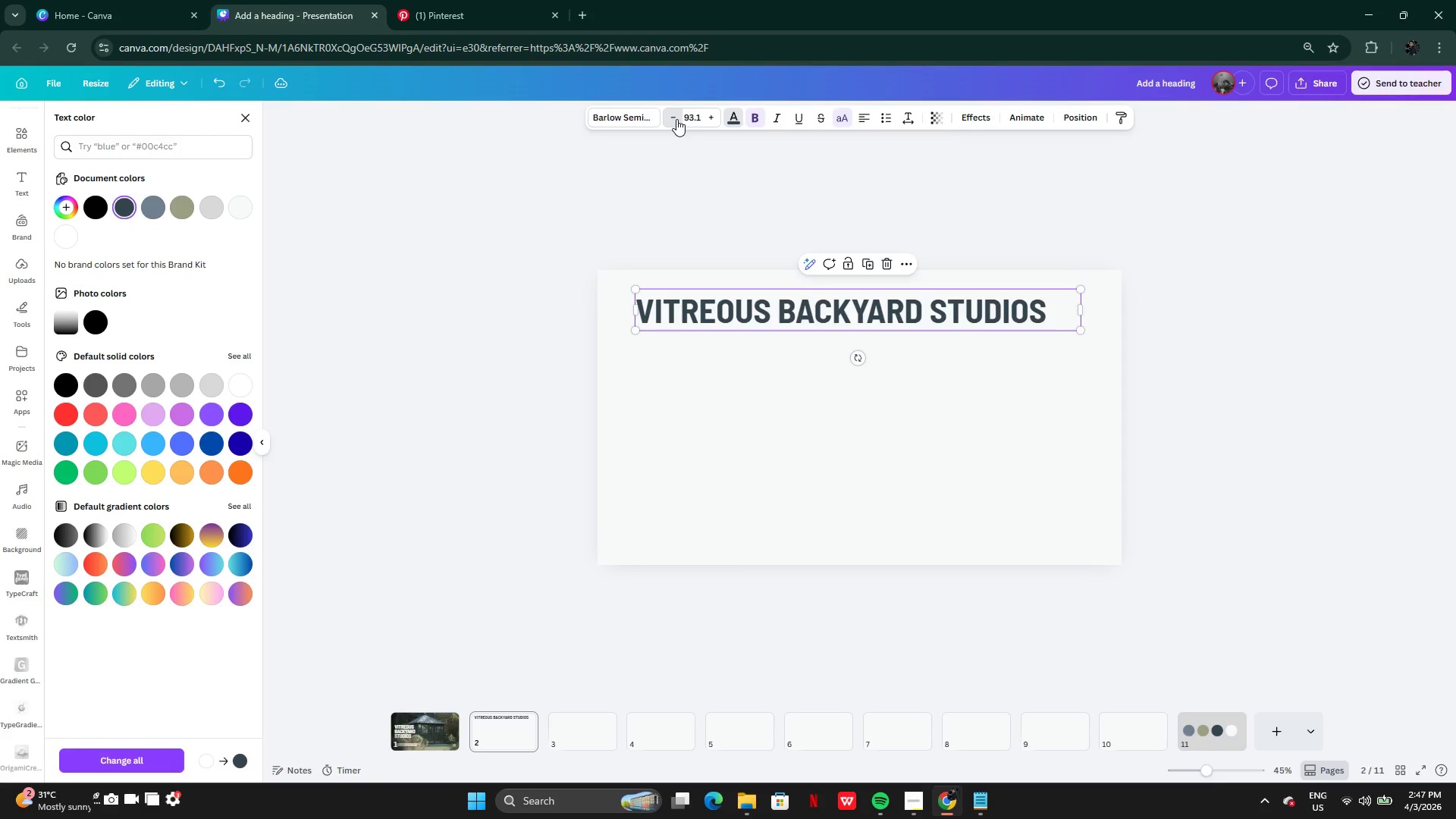 
triple_click([676, 119])
 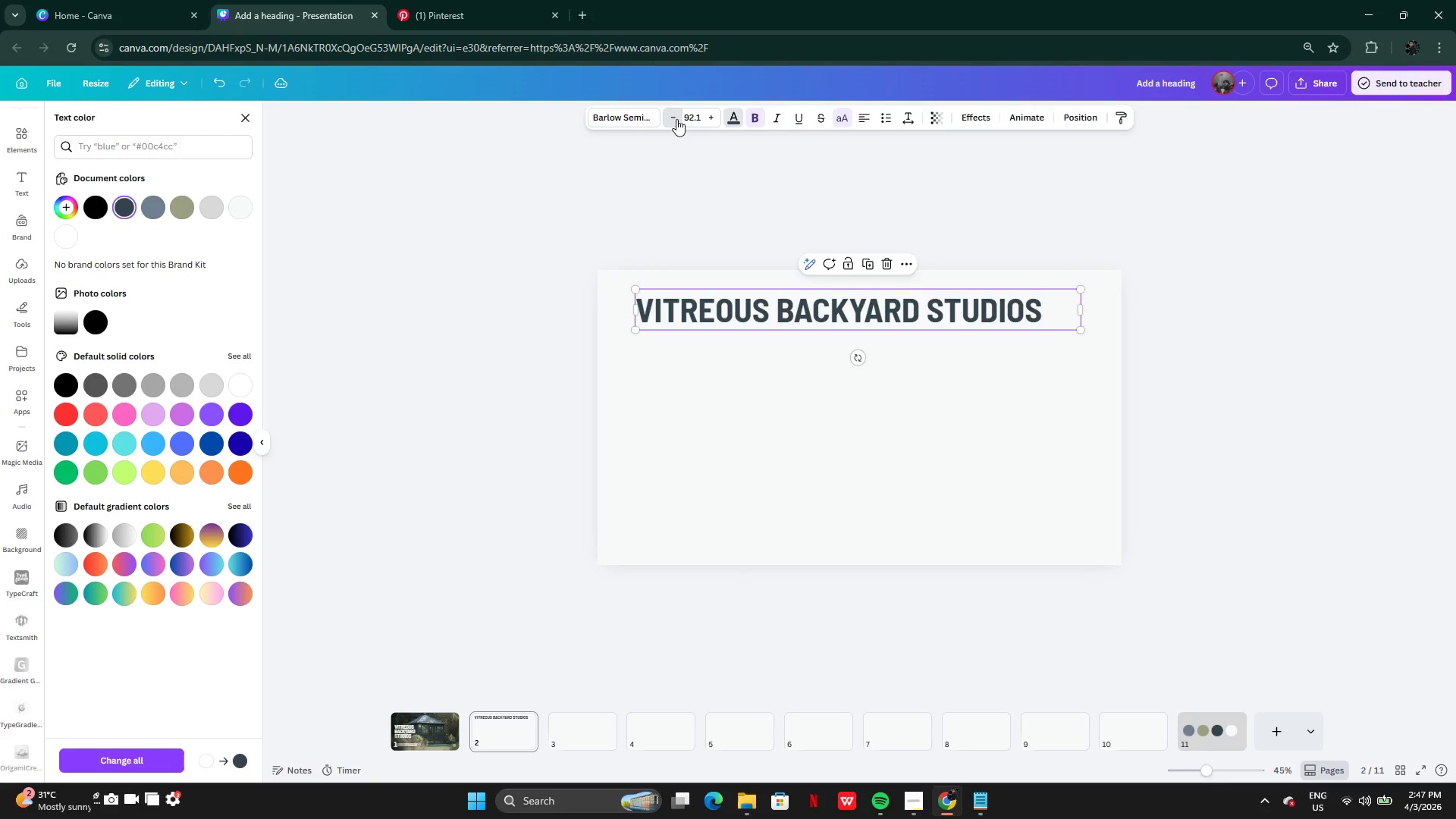 
triple_click([676, 119])
 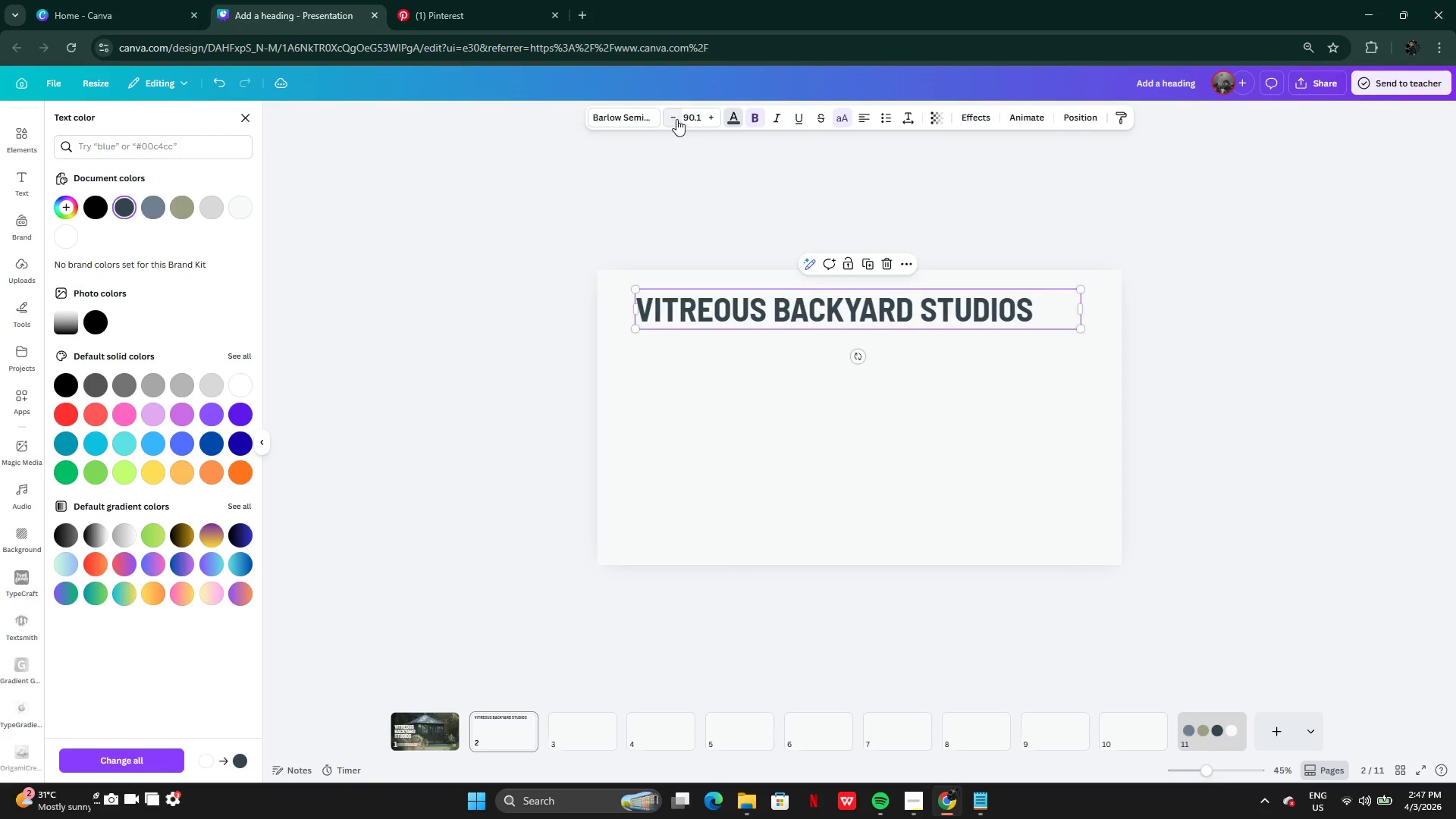 
triple_click([676, 119])
 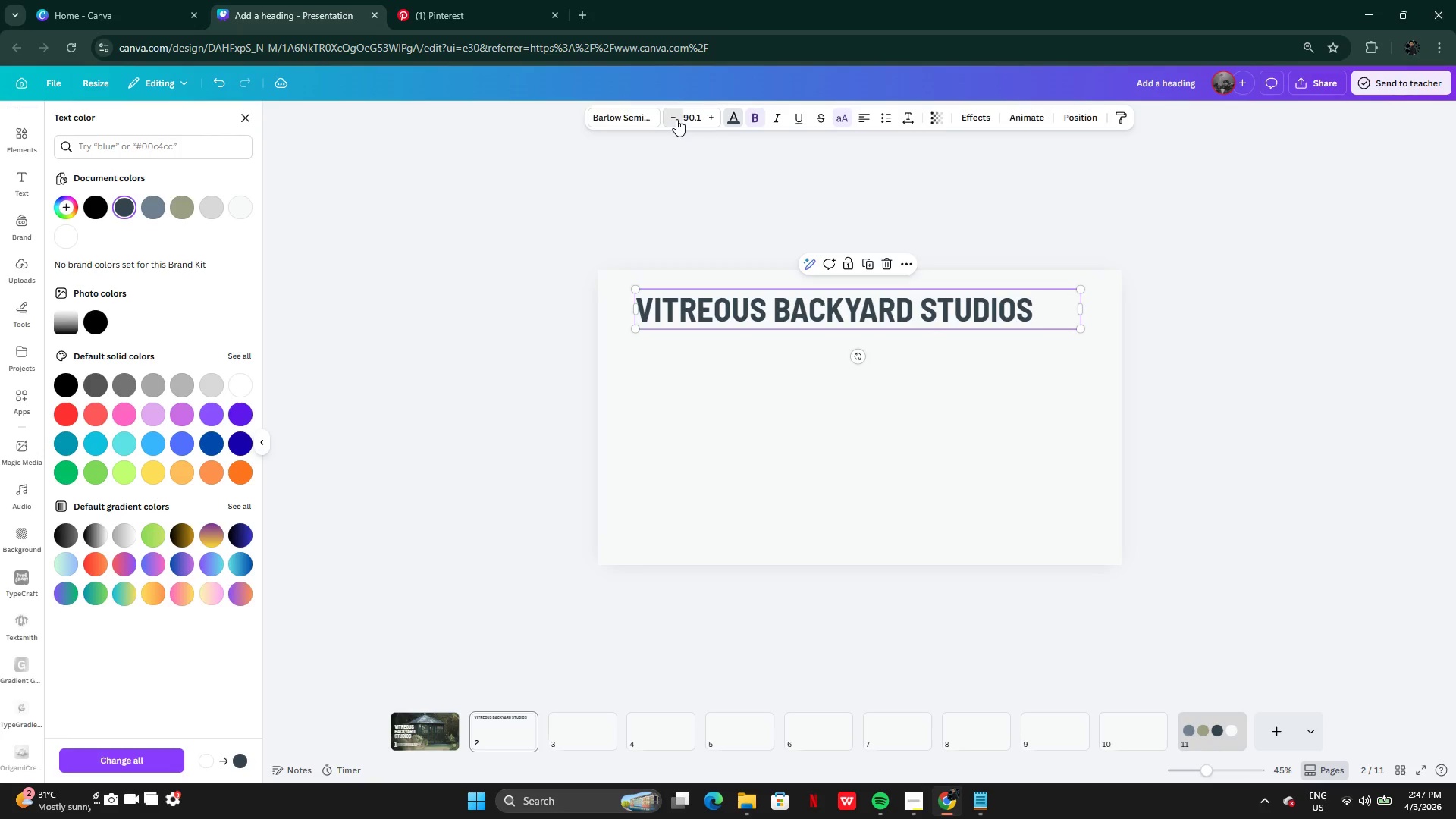 
triple_click([676, 119])
 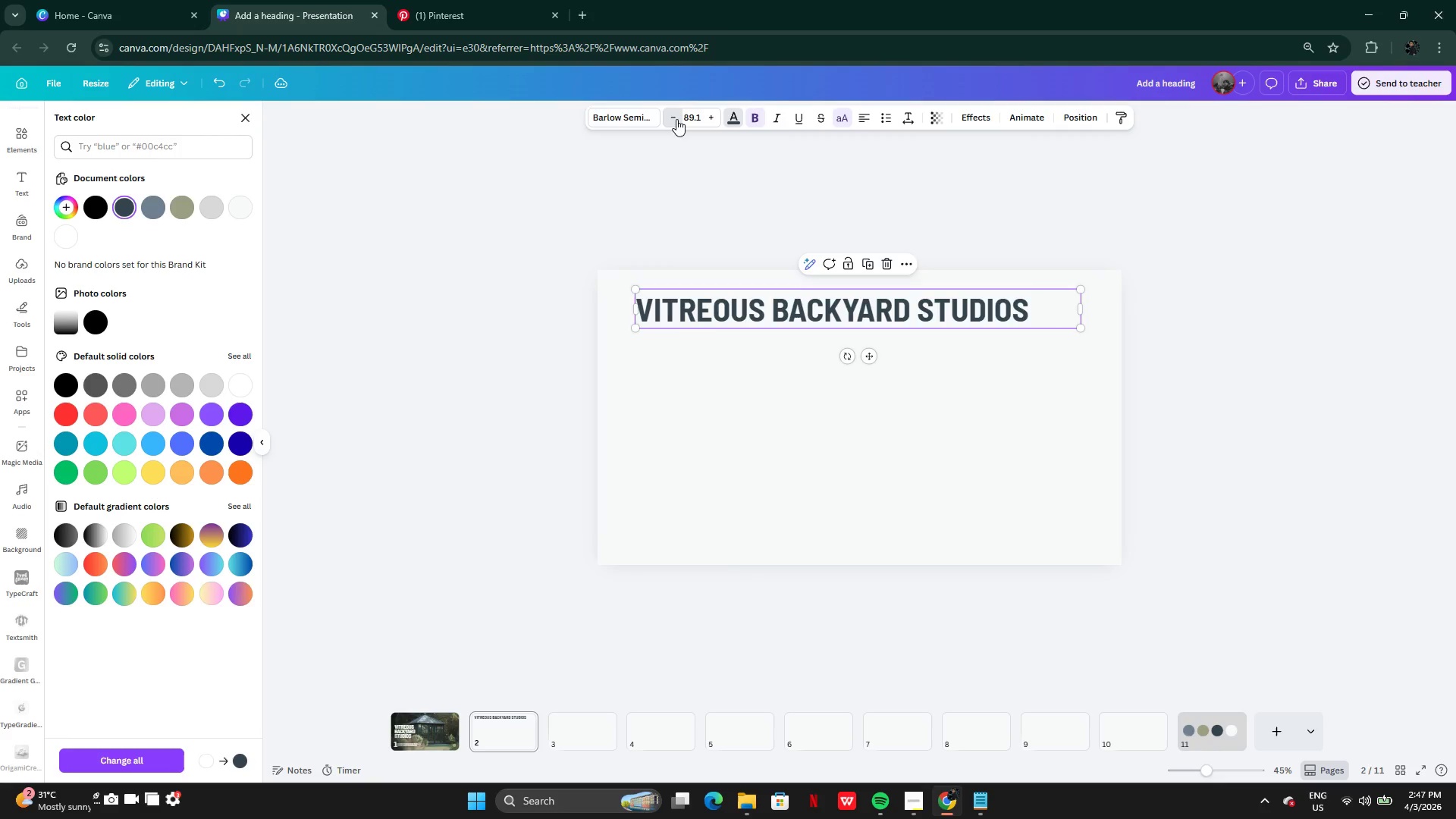 
triple_click([676, 119])
 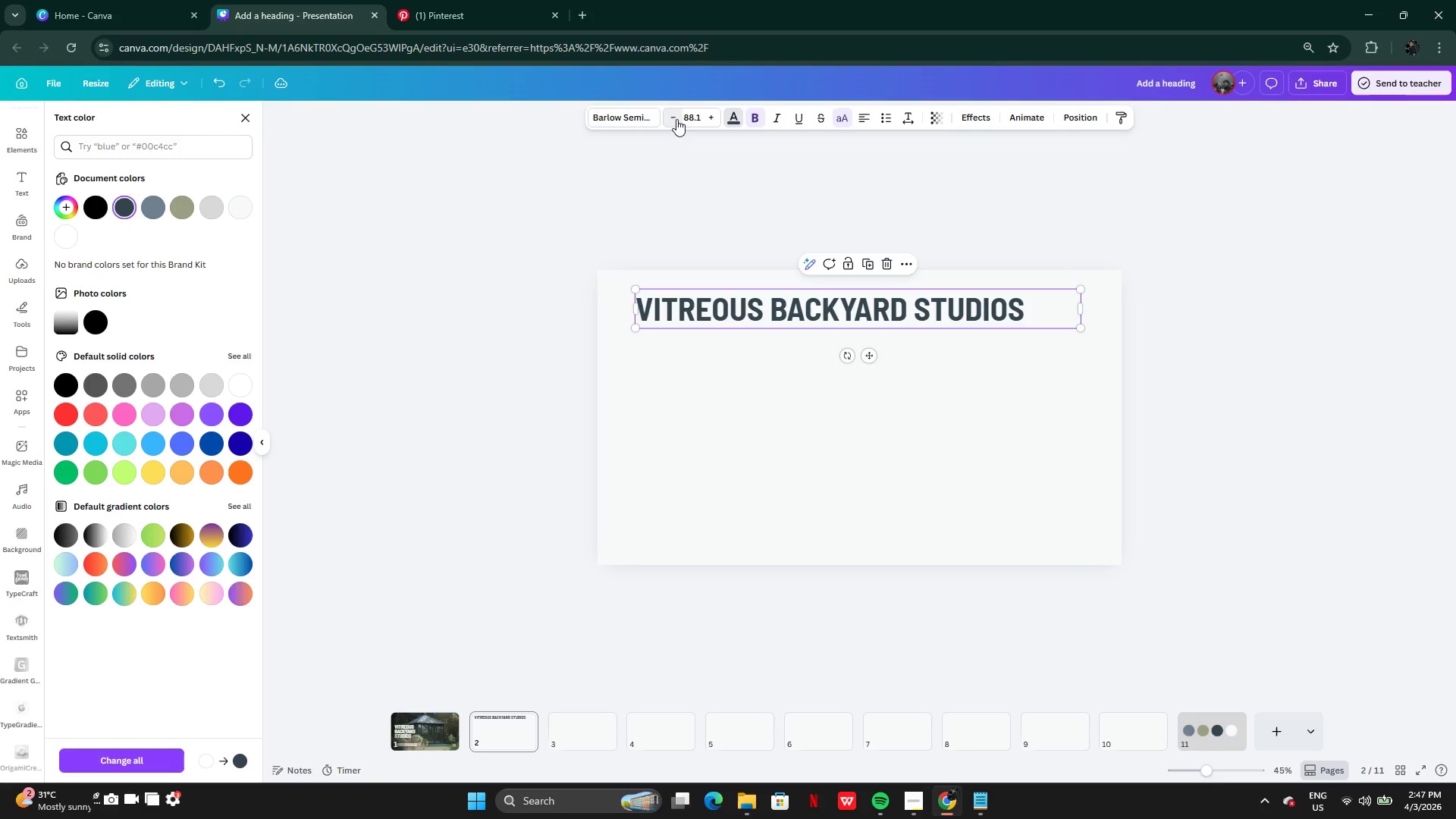 
triple_click([676, 119])
 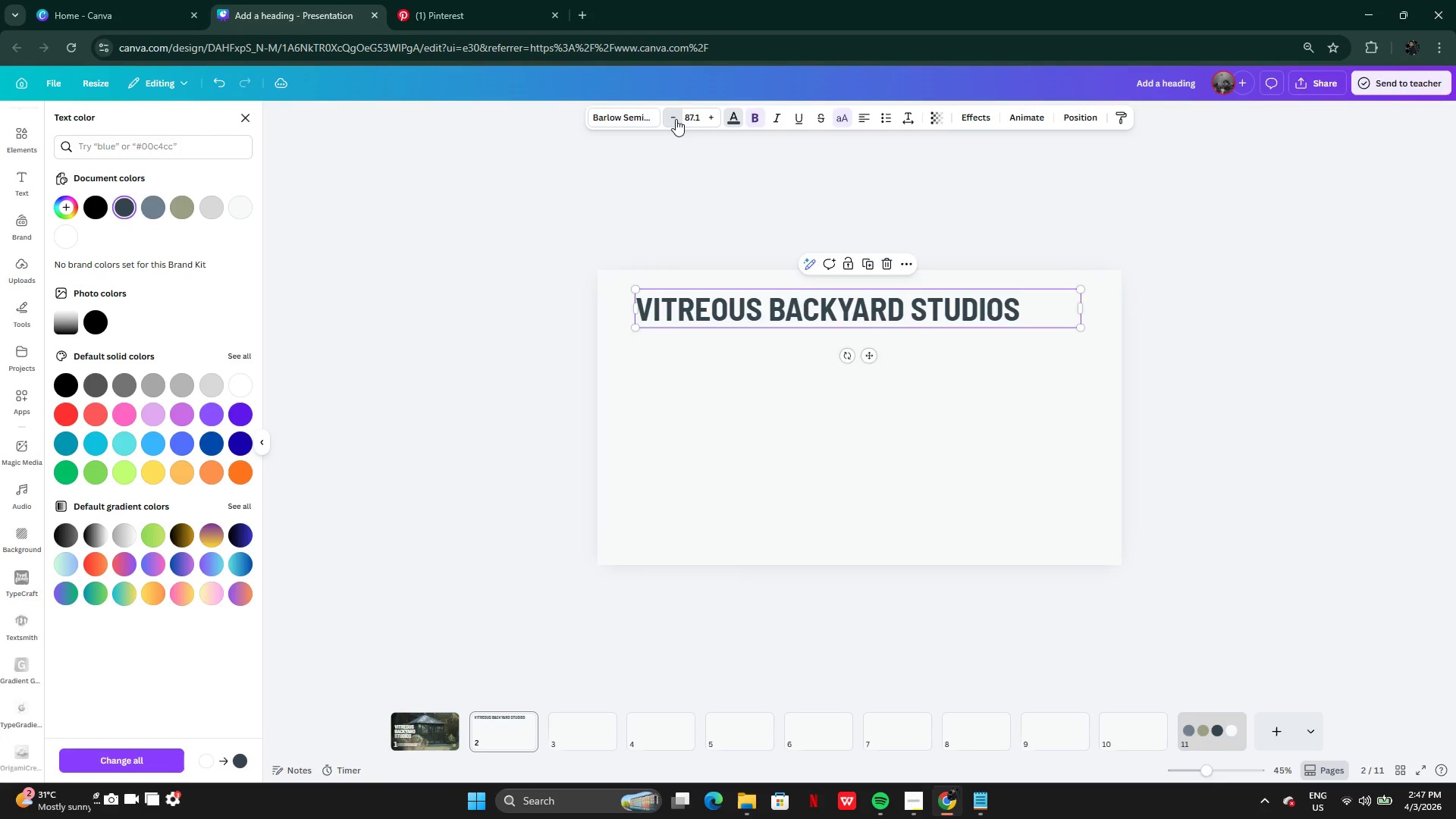 
triple_click([676, 119])
 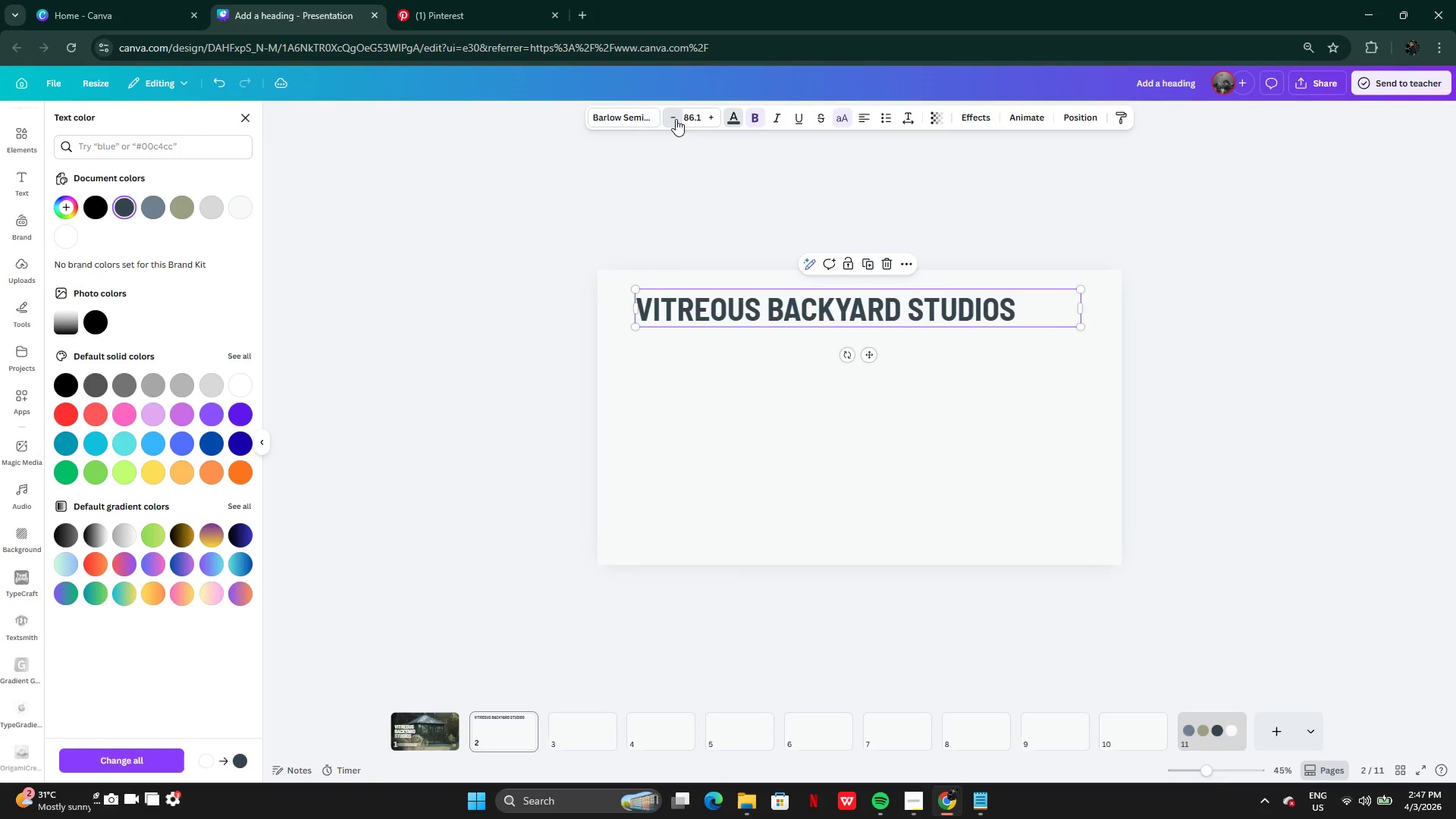 
triple_click([676, 119])
 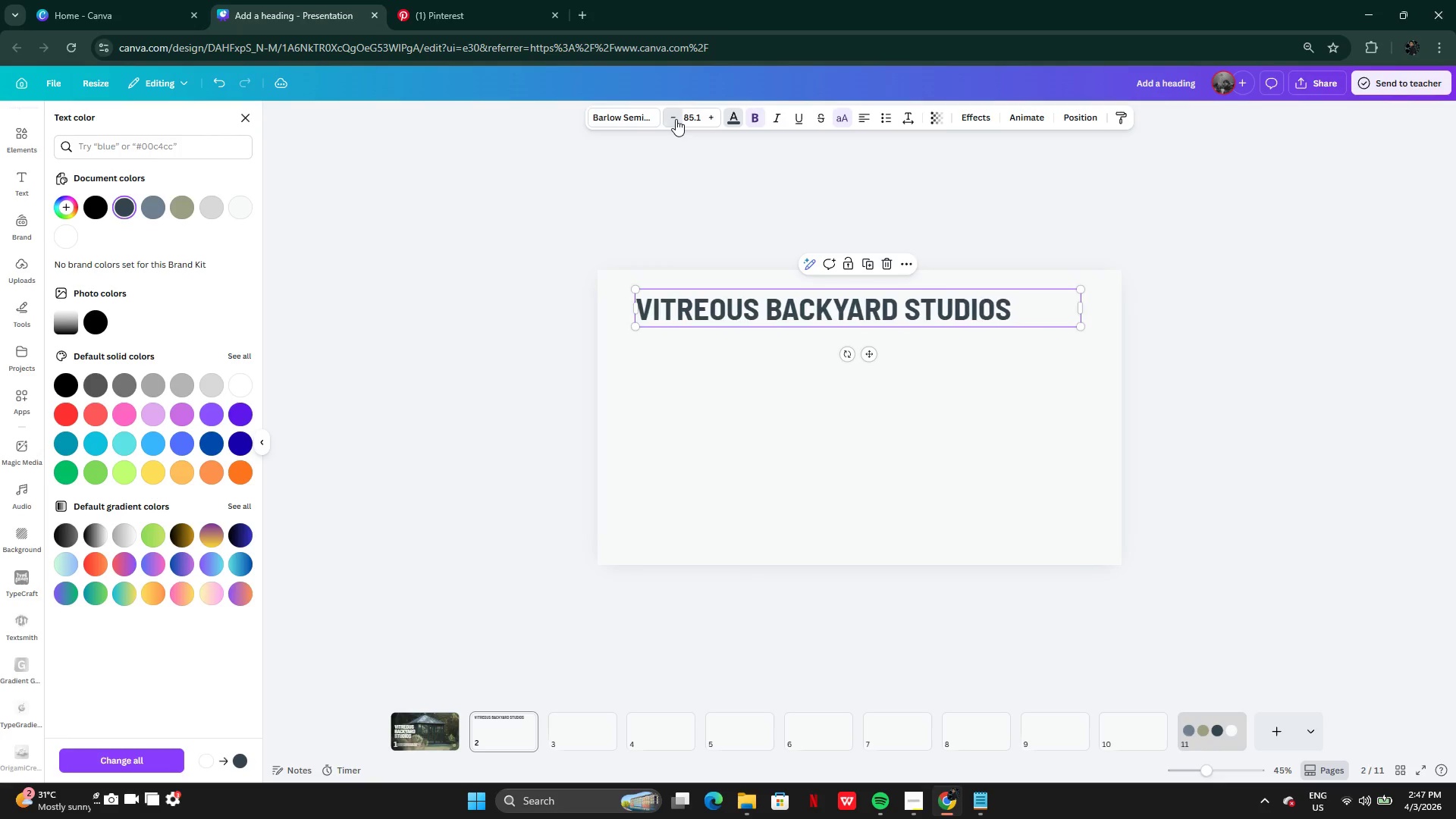 
triple_click([676, 119])
 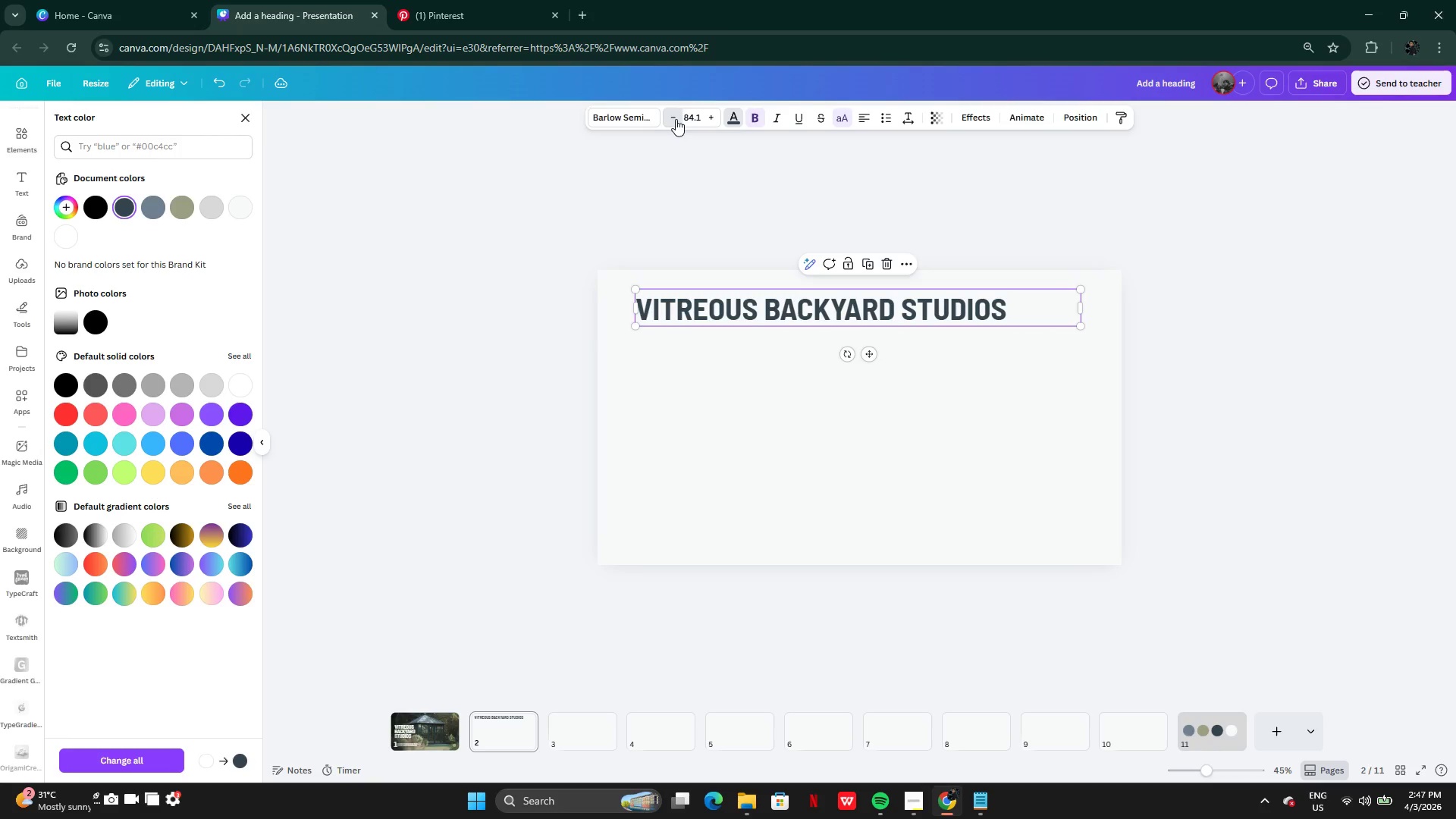 
triple_click([676, 119])
 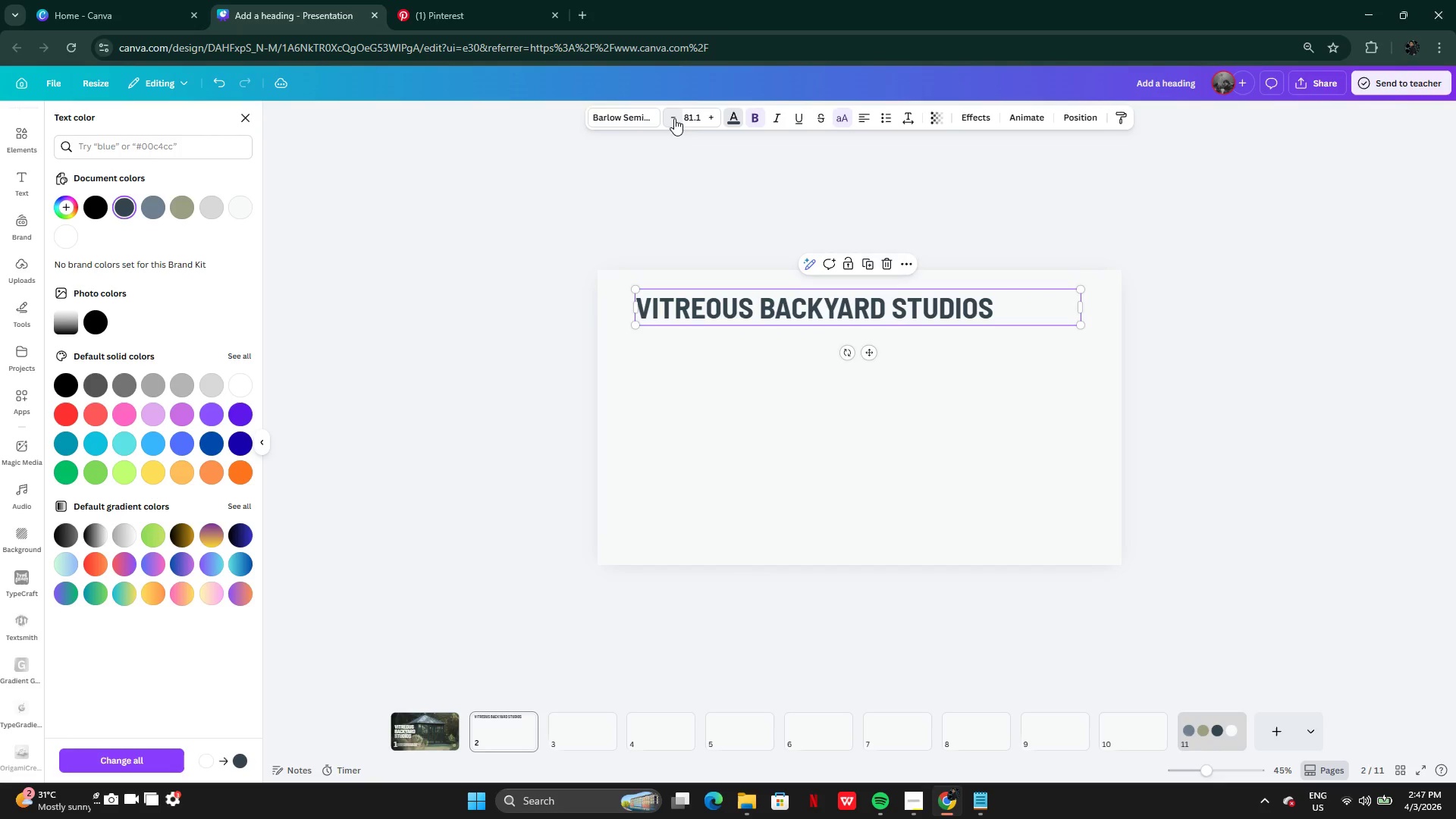 
triple_click([672, 118])
 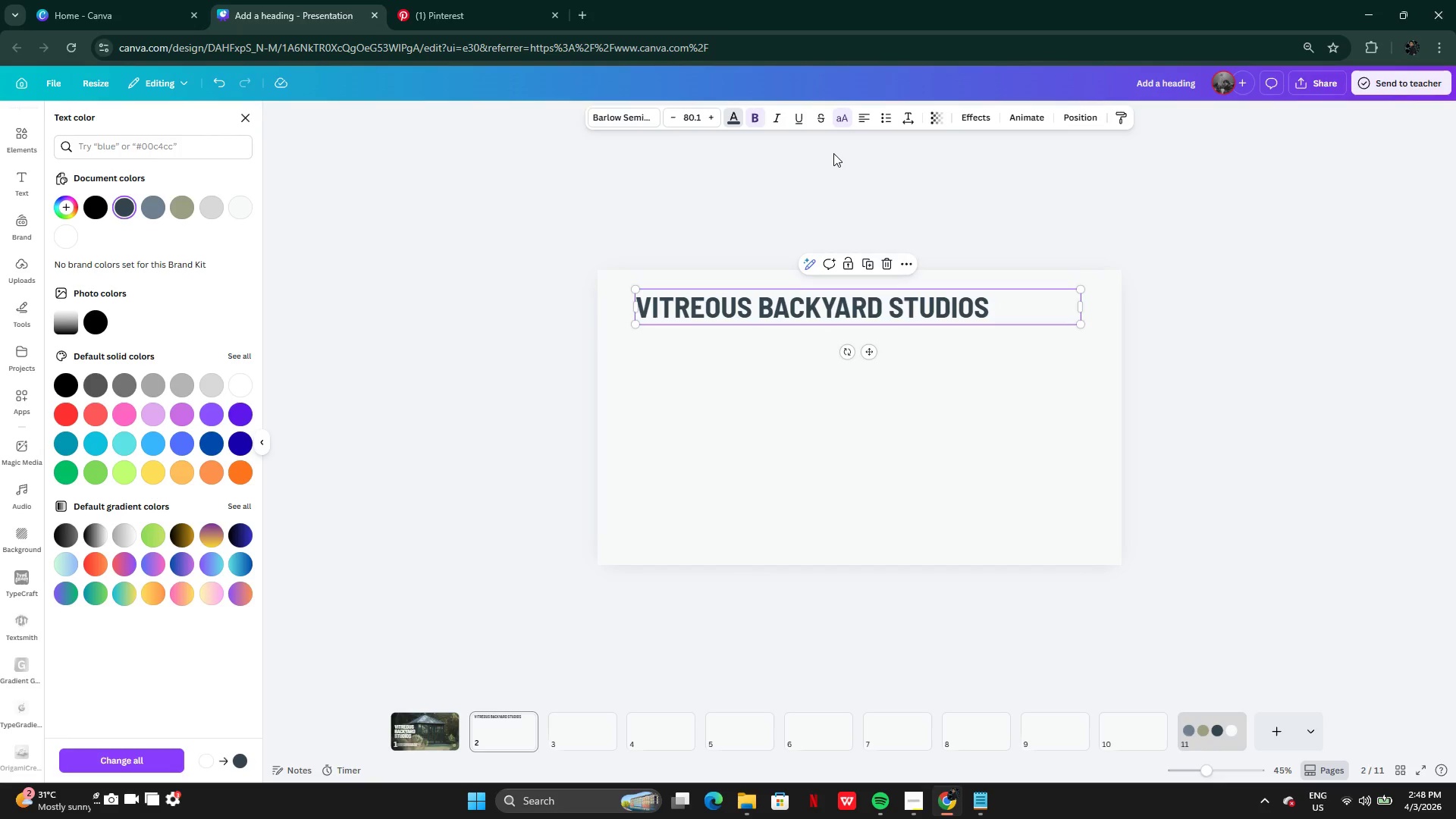 
left_click([755, 121])
 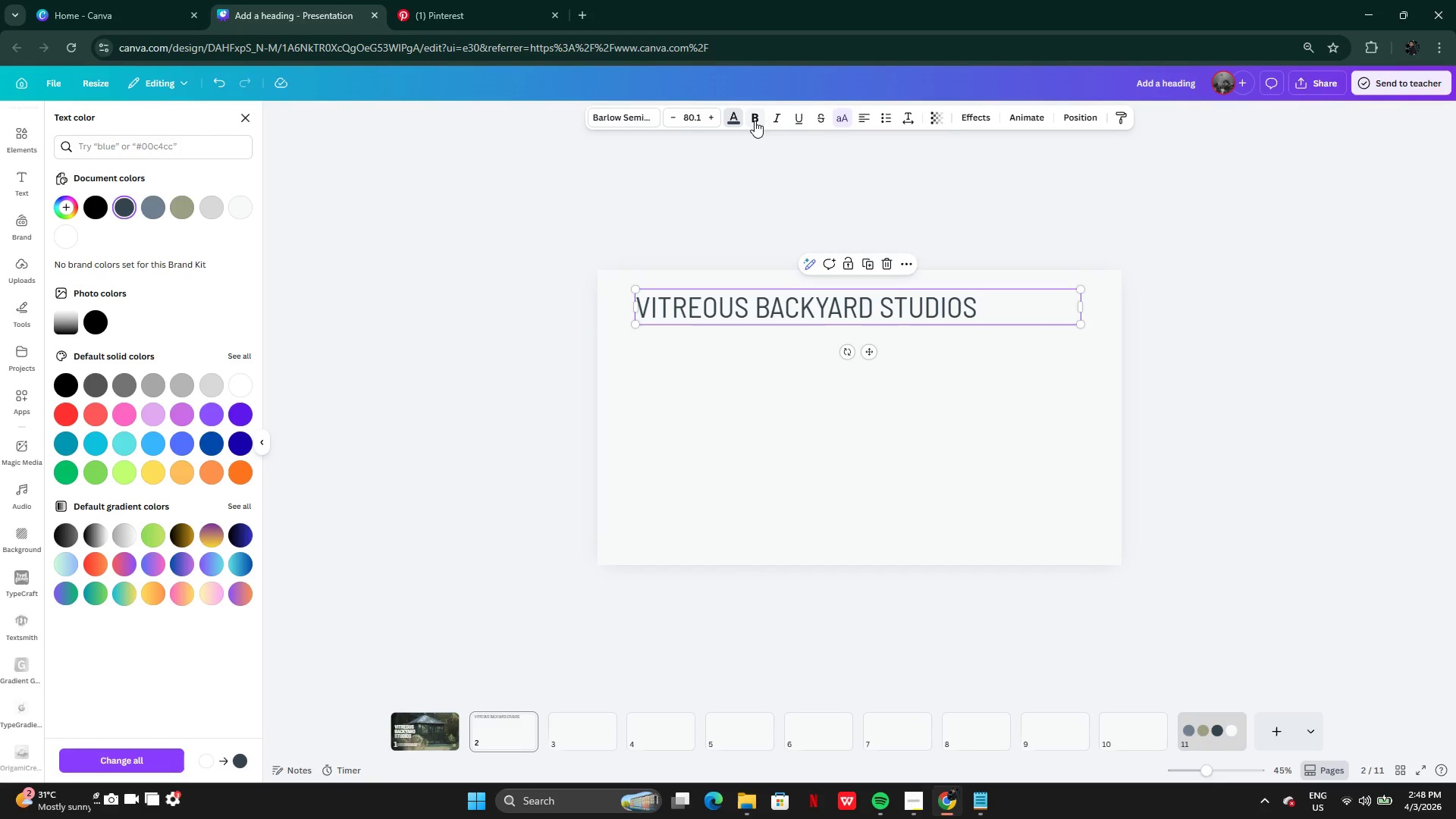 
left_click([755, 121])
 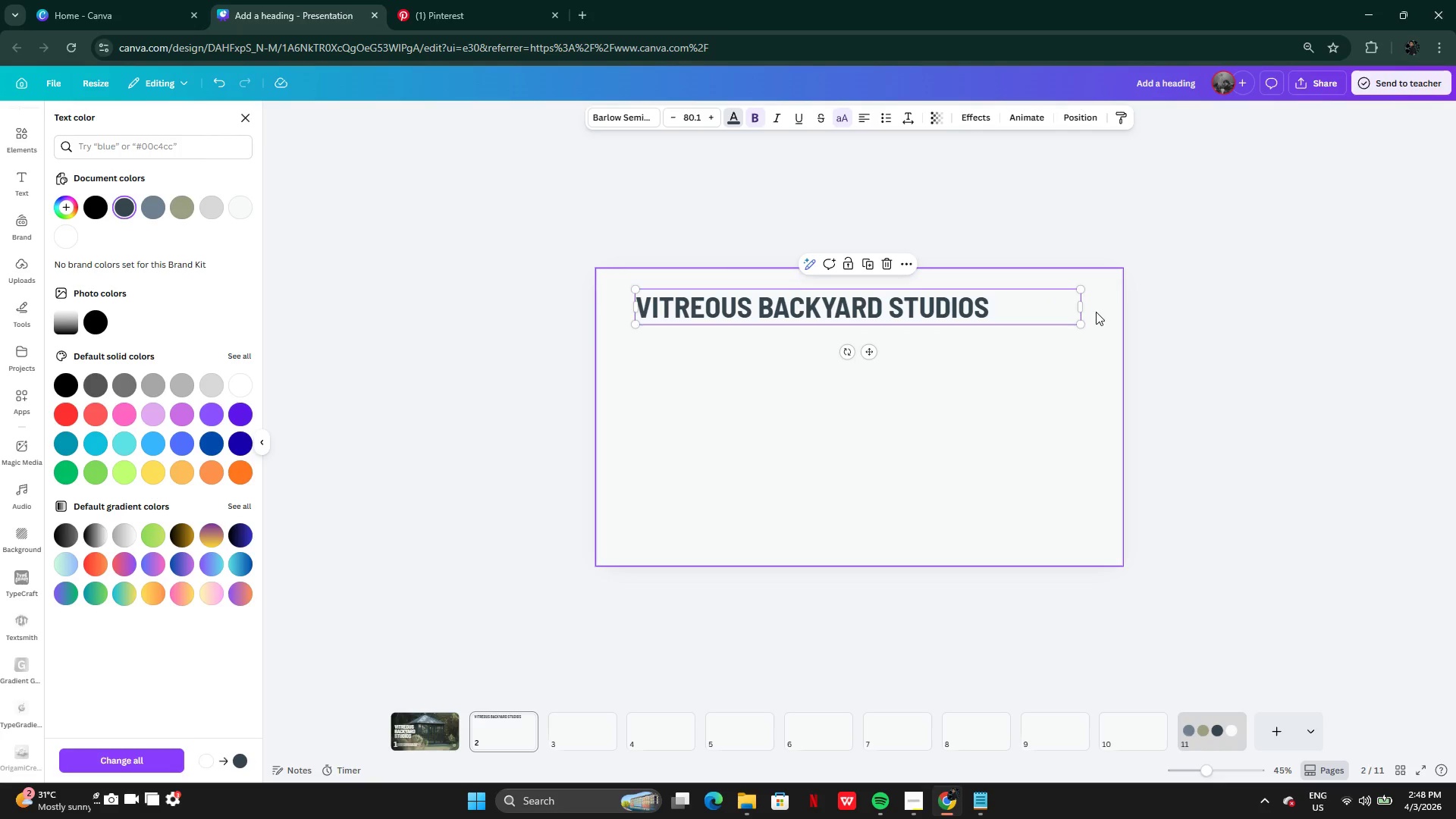 
left_click_drag(start_coordinate=[1083, 309], to_coordinate=[1009, 300])
 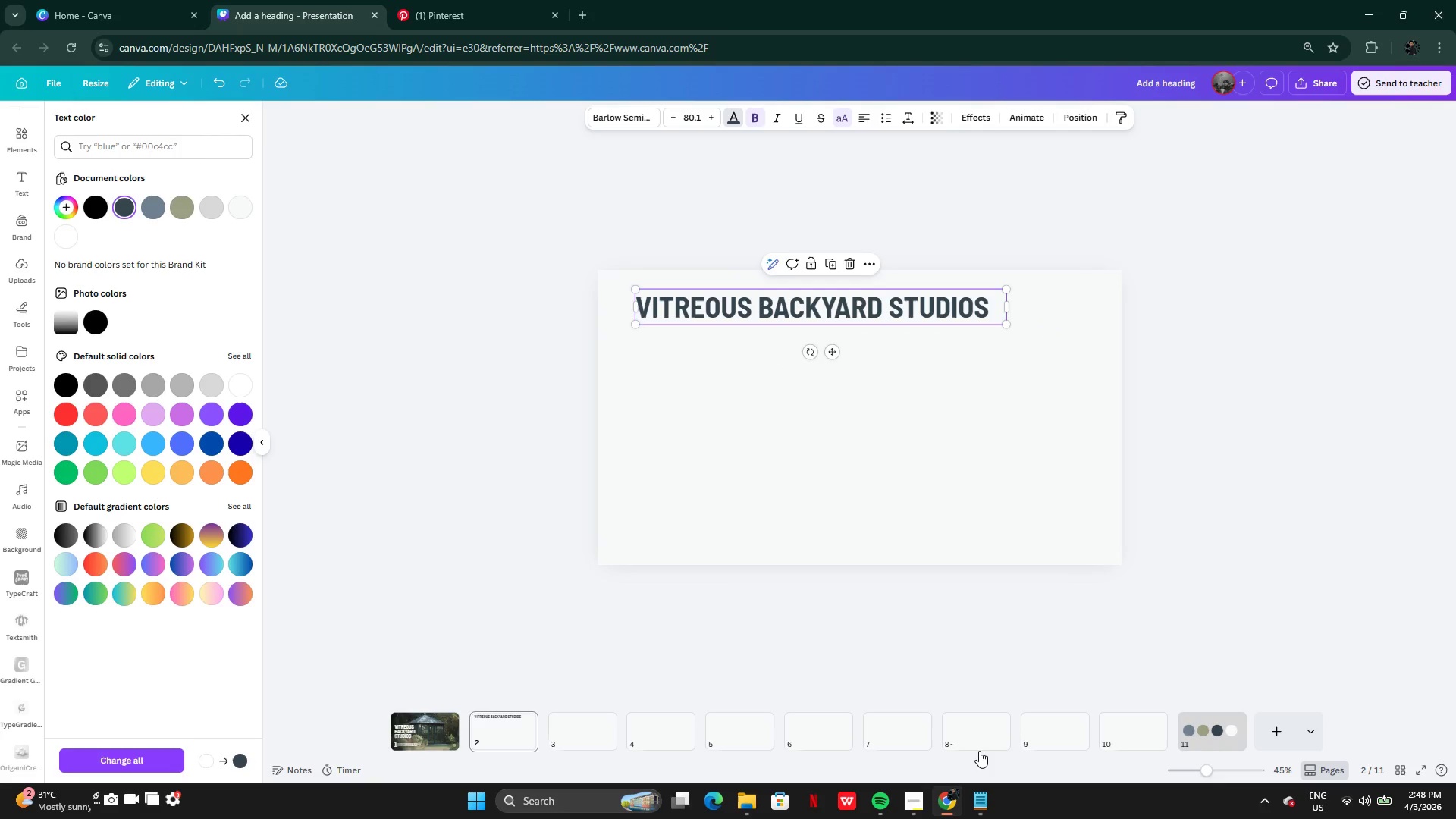 
wait(12.53)
 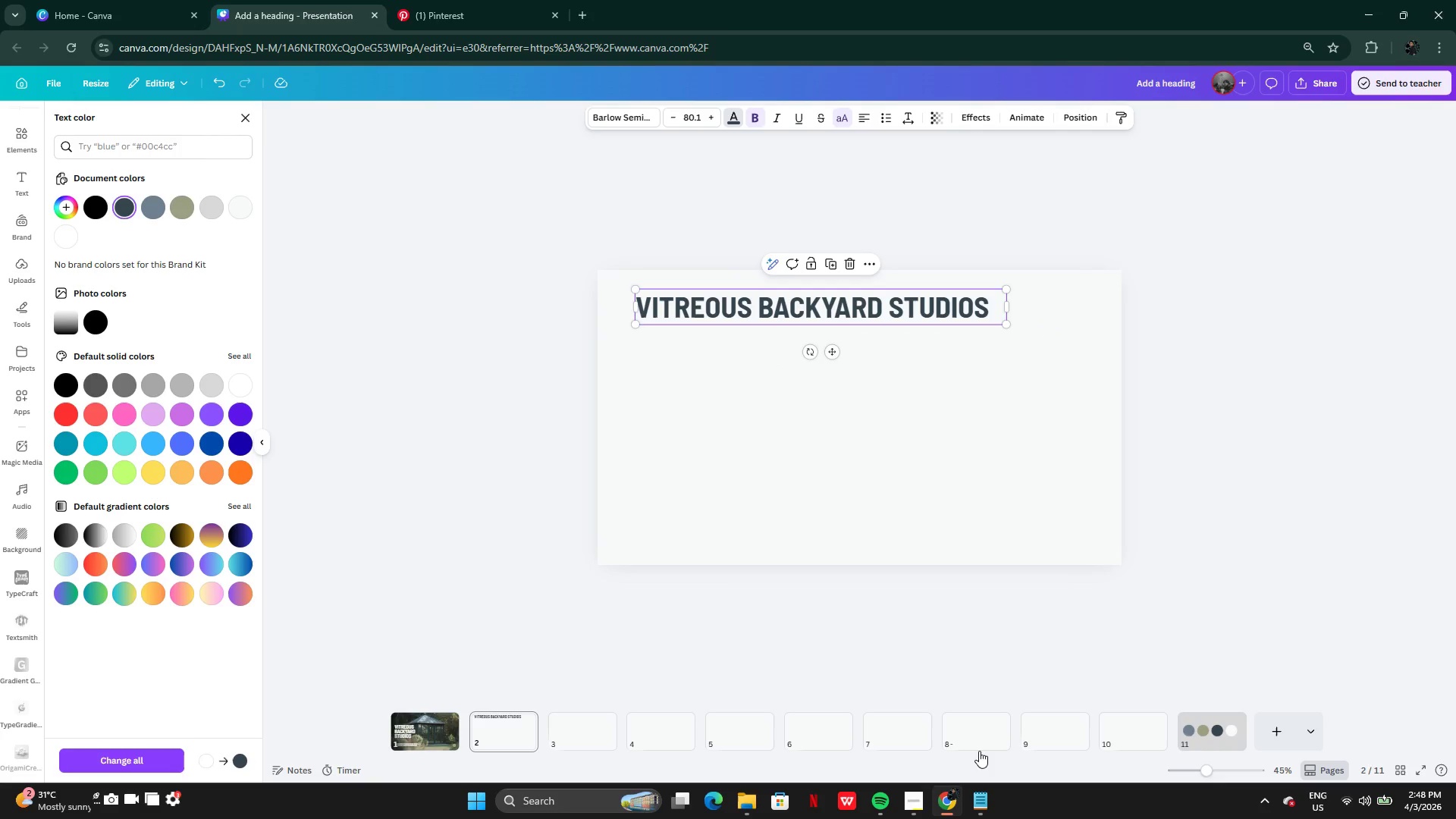 
left_click([788, 372])
 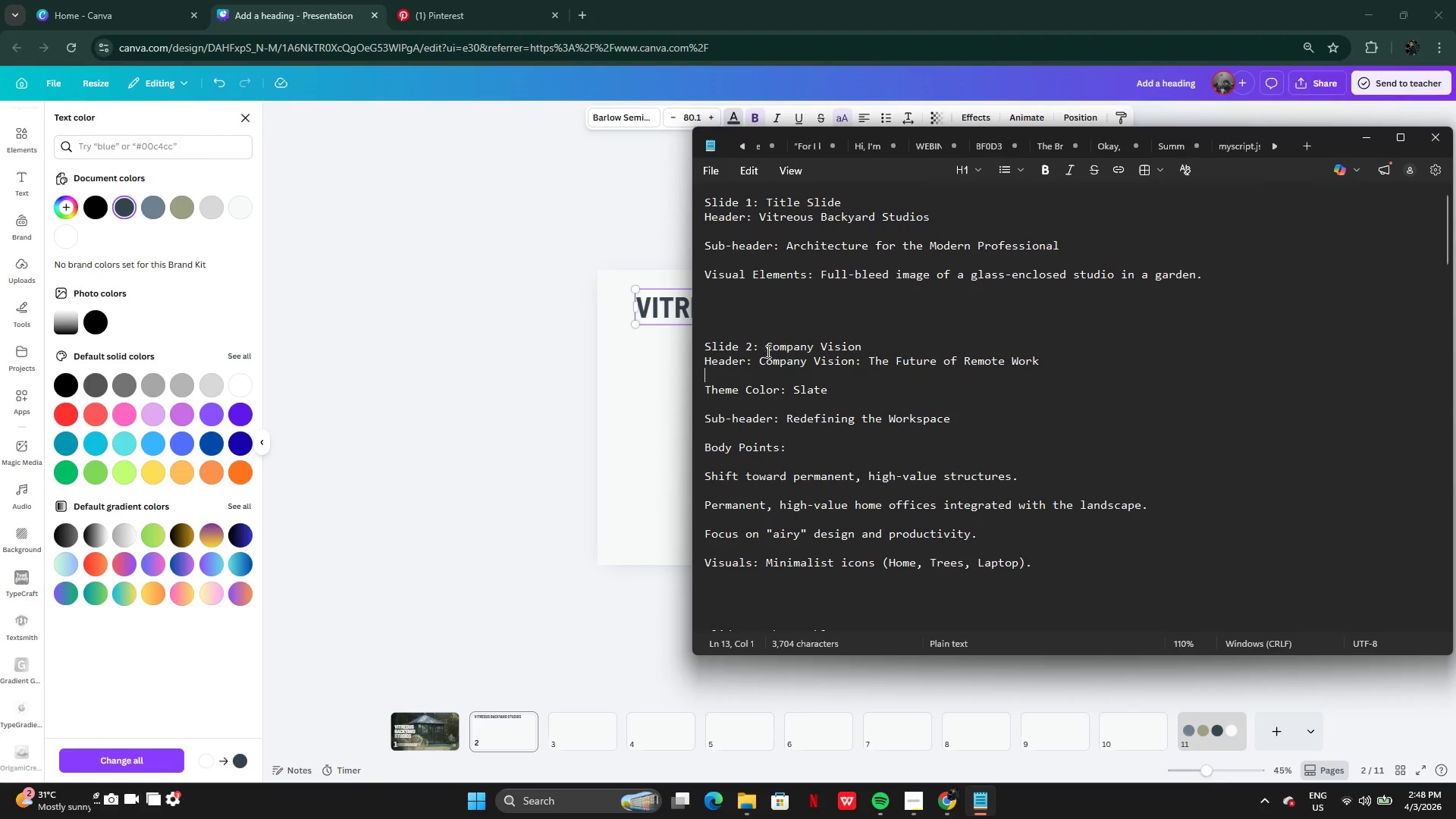 
left_click([764, 342])
 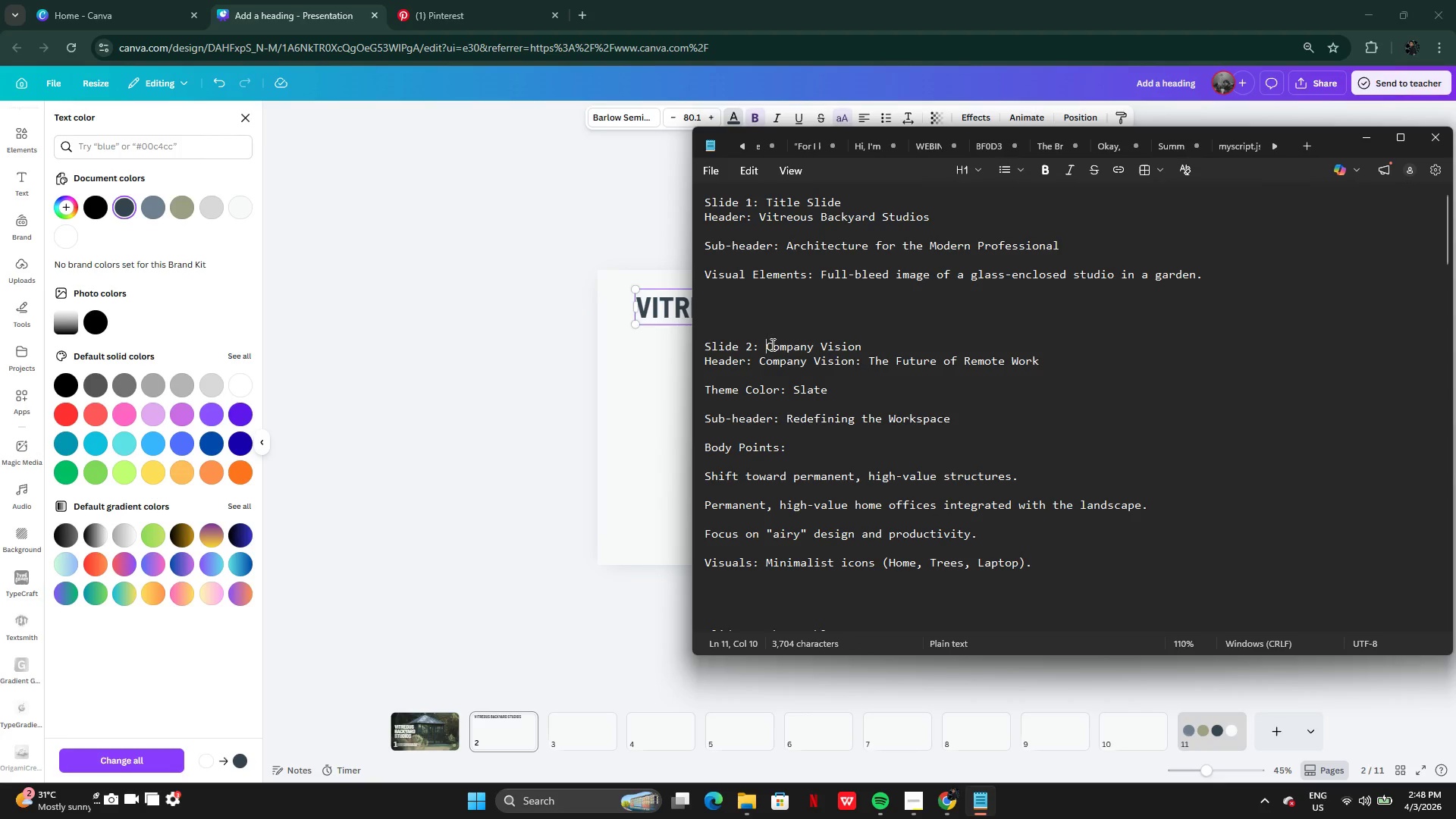 
wait(8.0)
 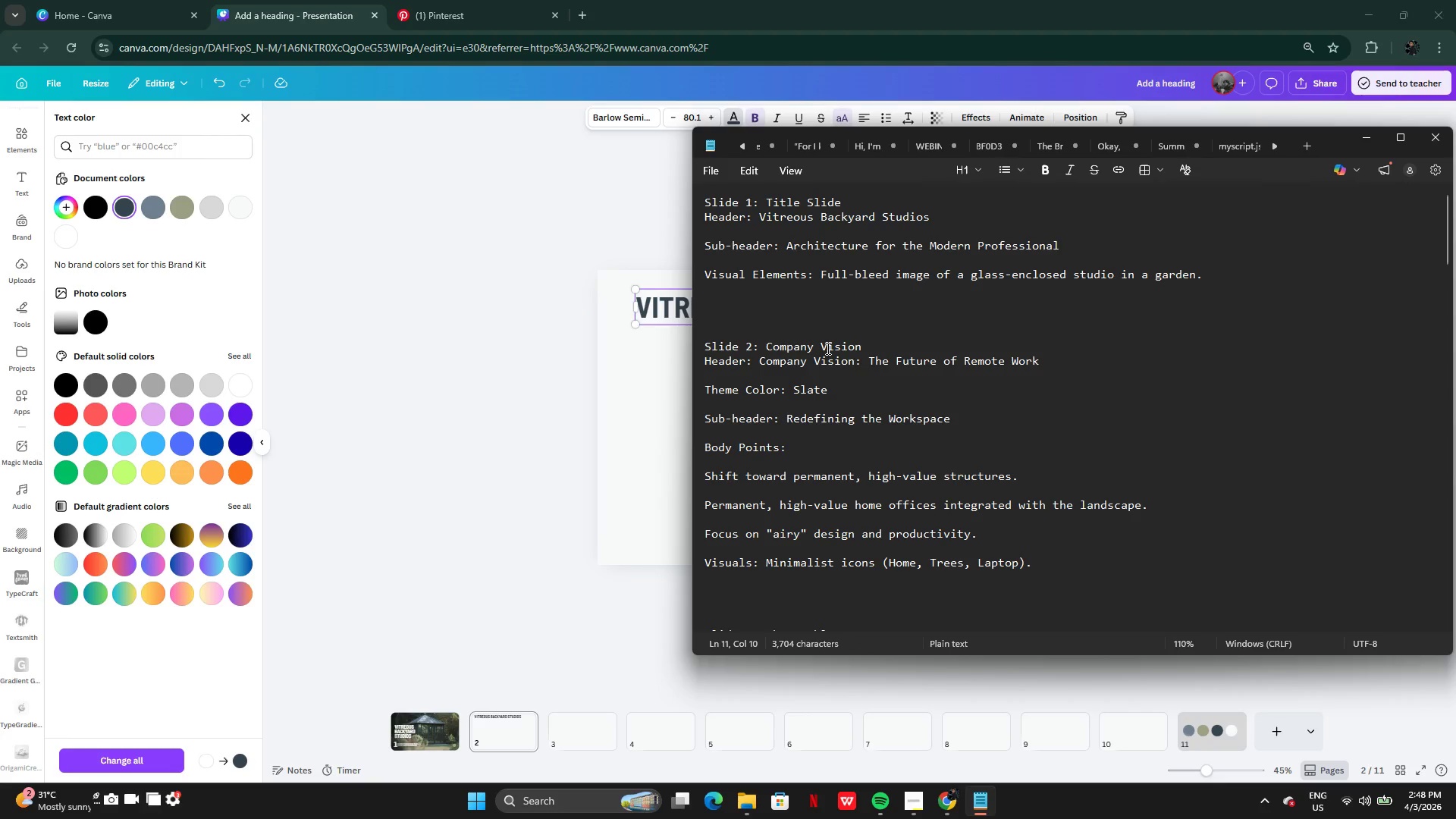 
left_click([762, 367])
 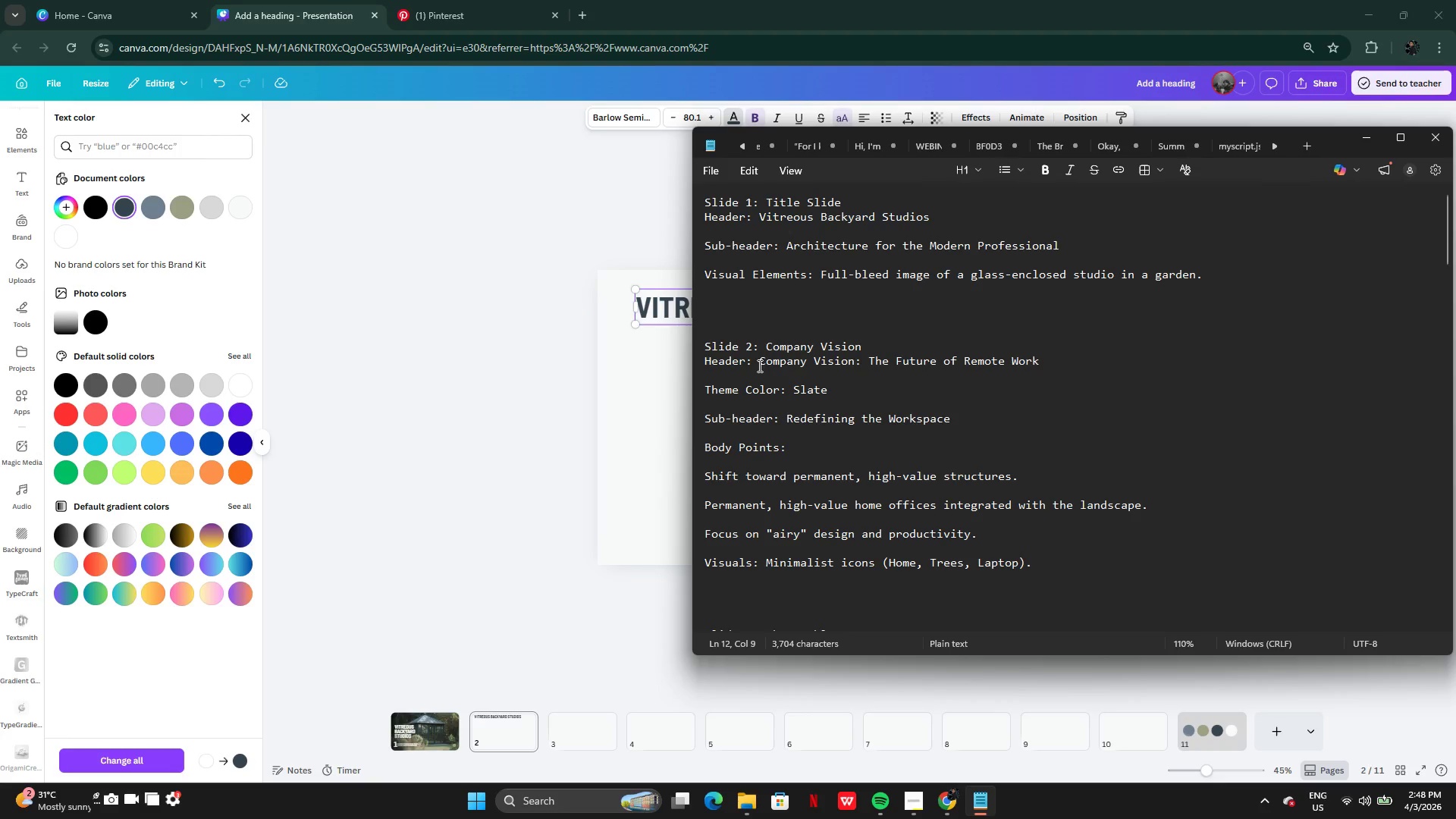 
left_click_drag(start_coordinate=[758, 366], to_coordinate=[1071, 372])
 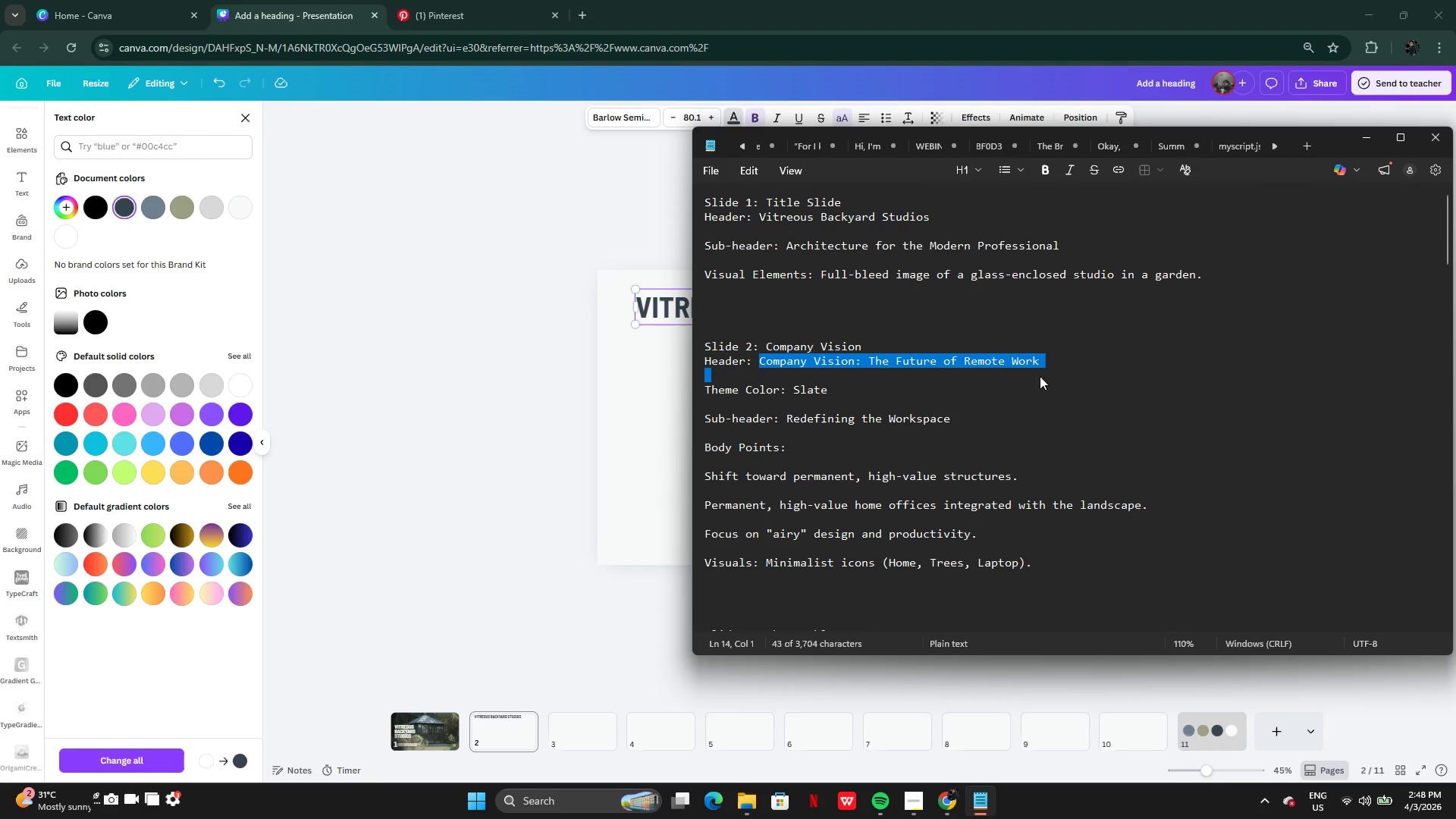 
key(Control+C)
 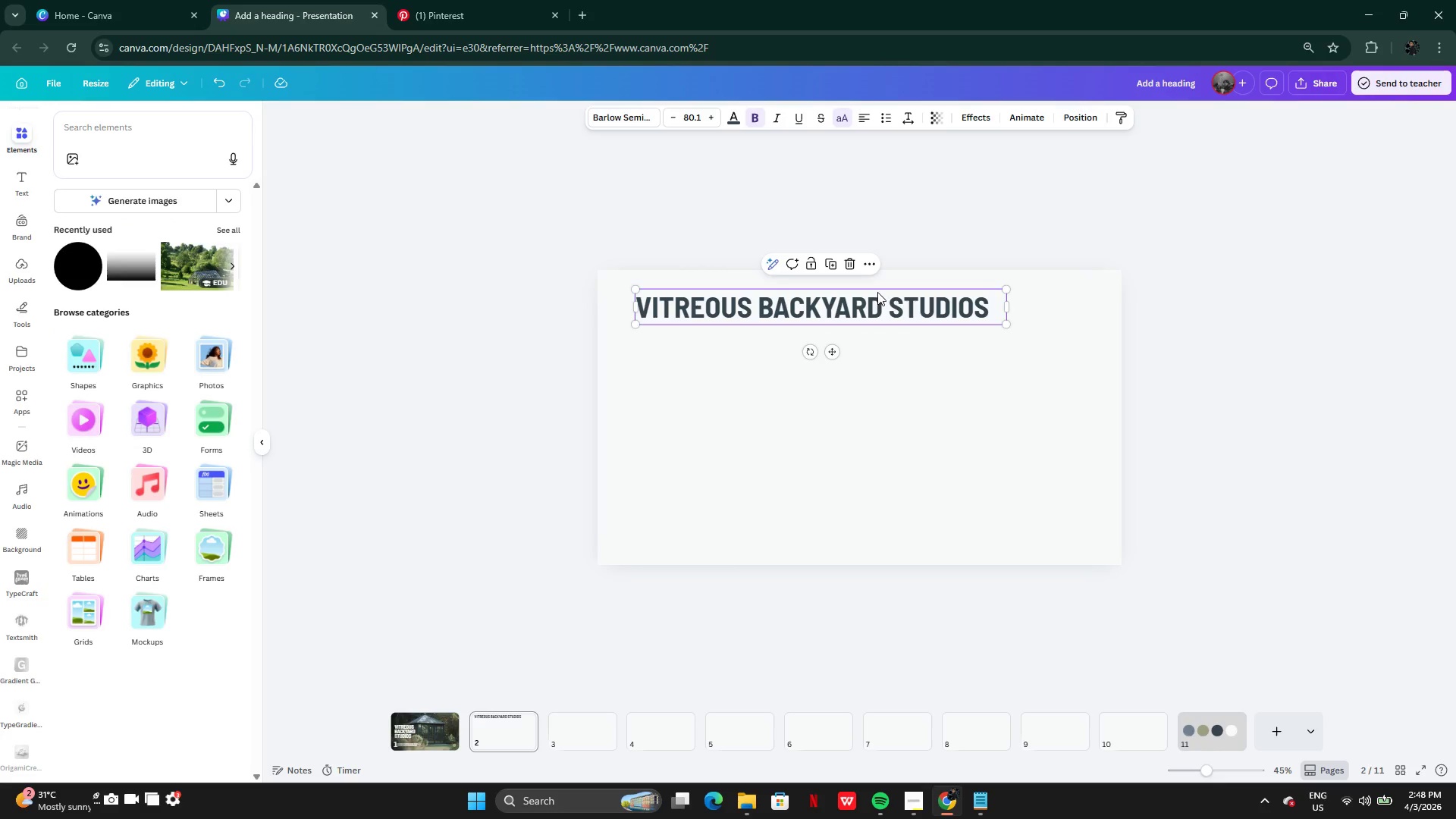 
double_click([877, 297])
 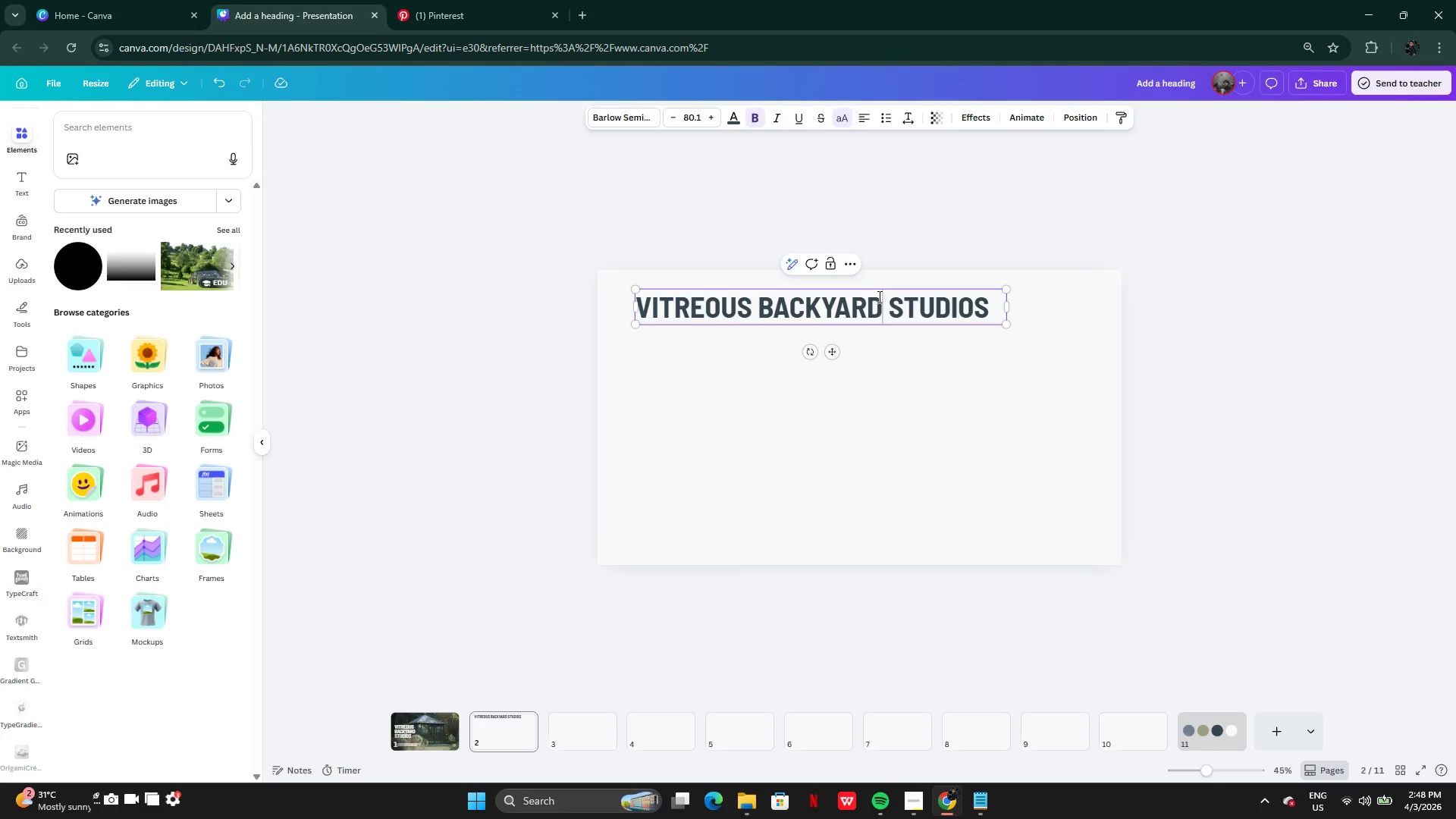 
left_click([880, 298])
 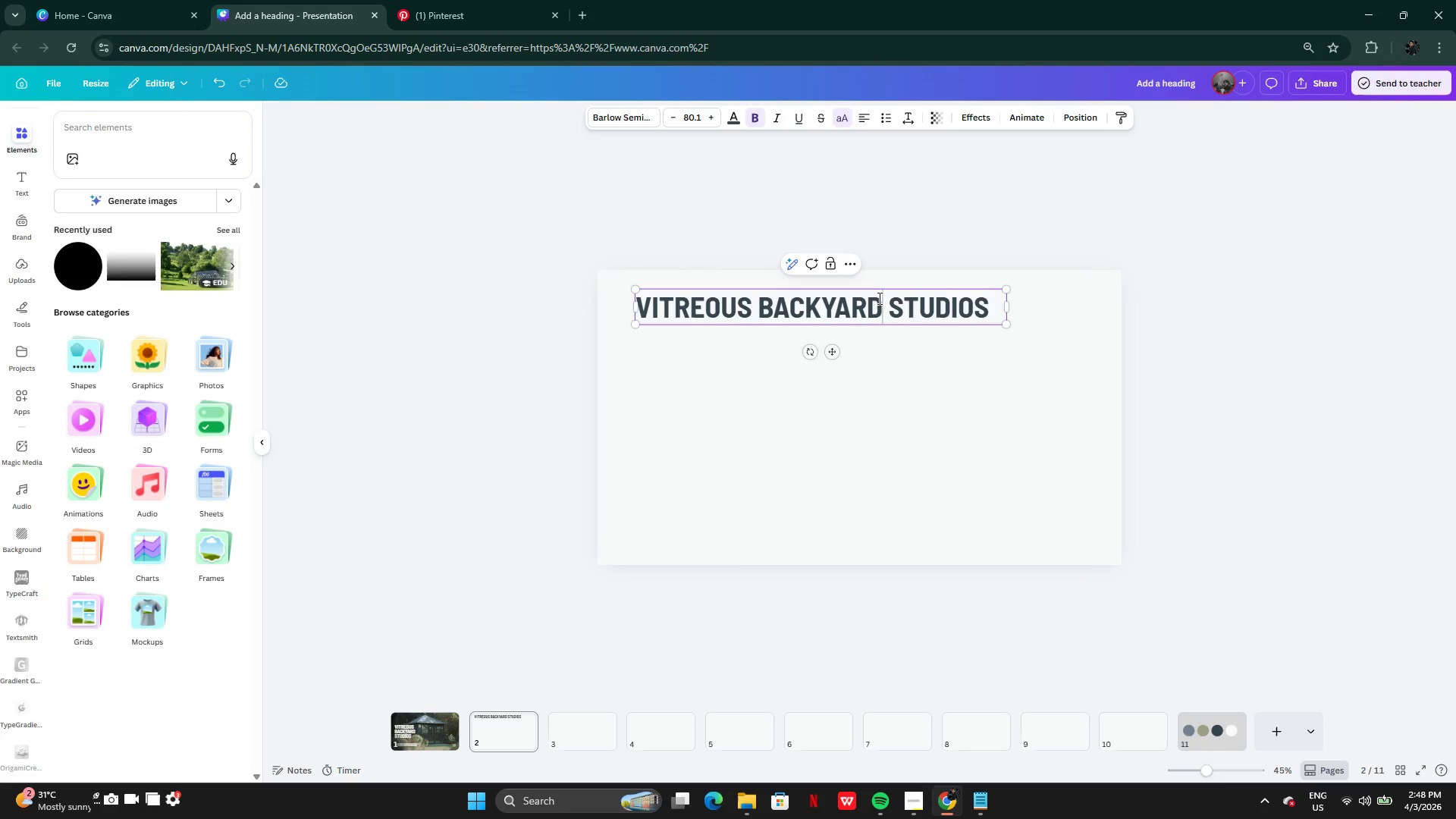 
key(Control+A)
 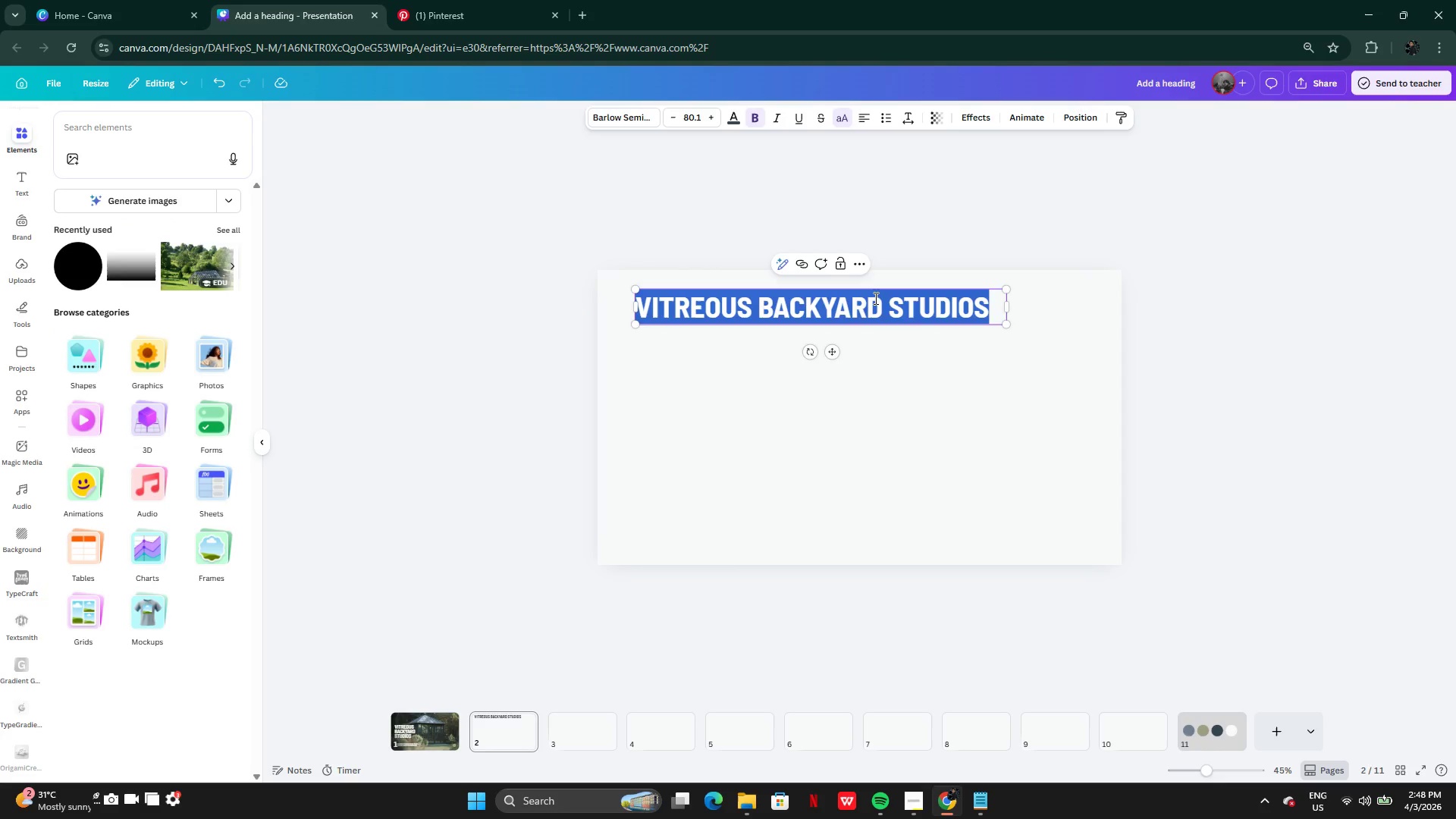 
key(Control+V)
 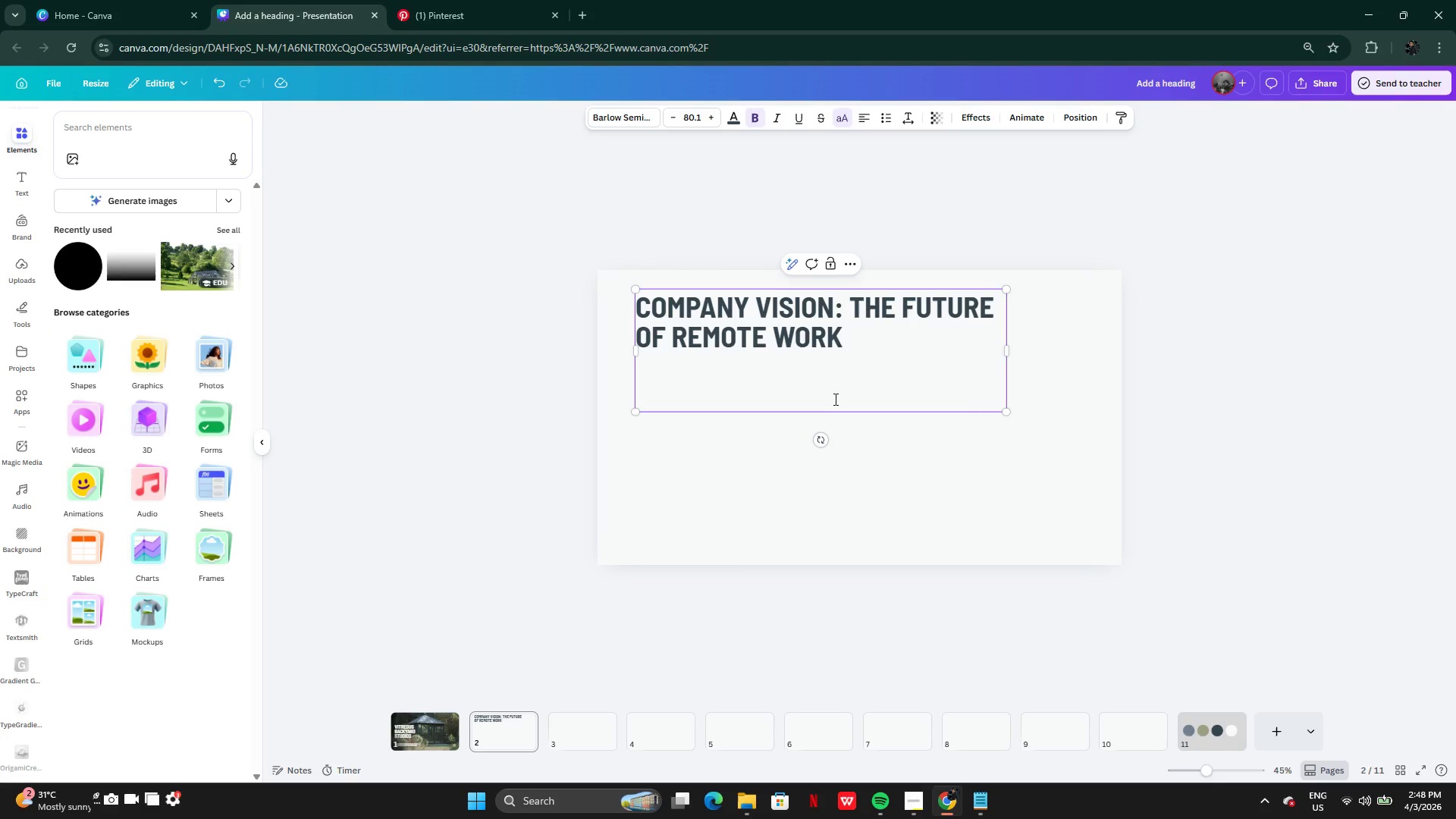 
left_click([834, 399])
 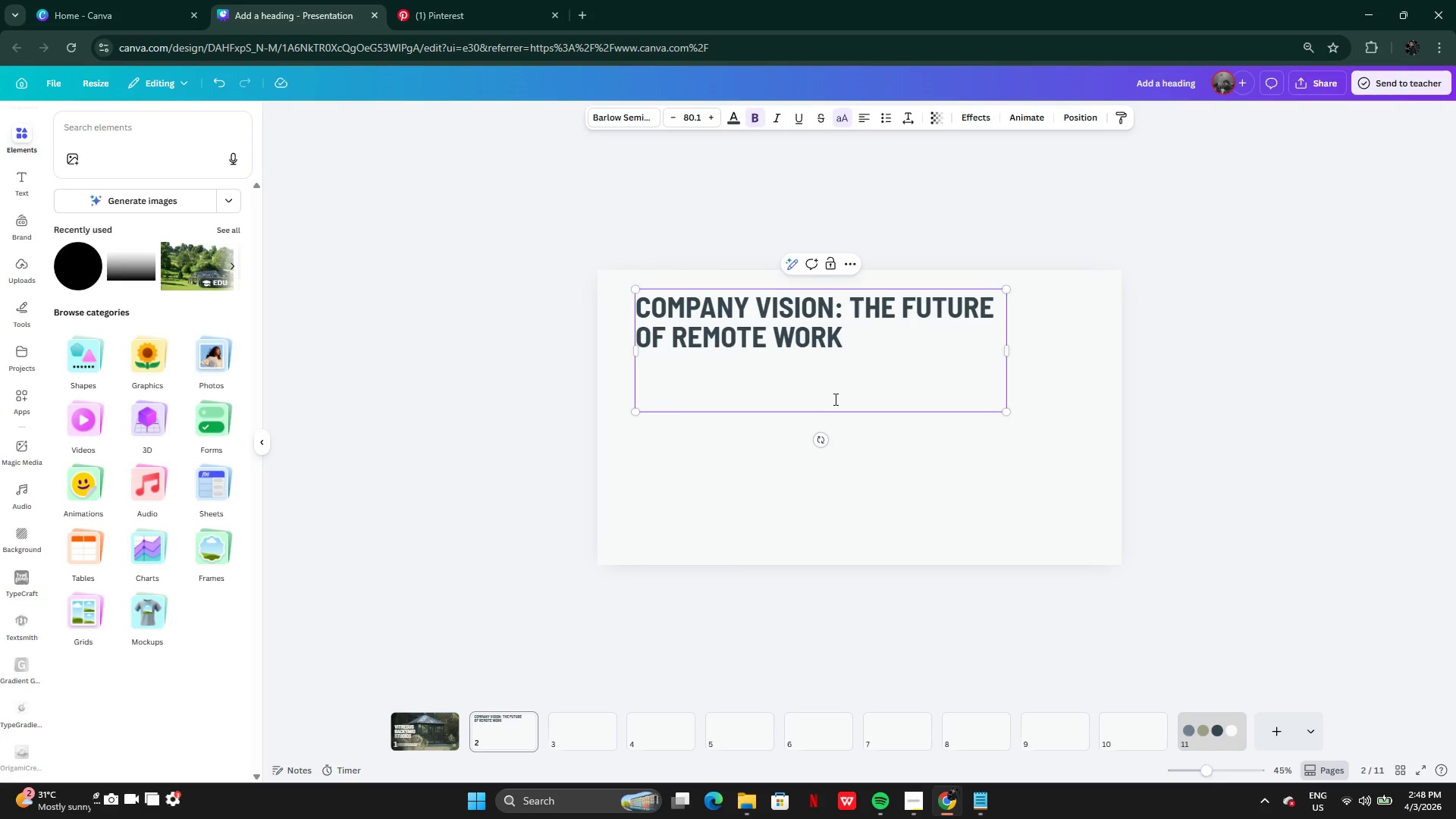 
key(Backslash)
 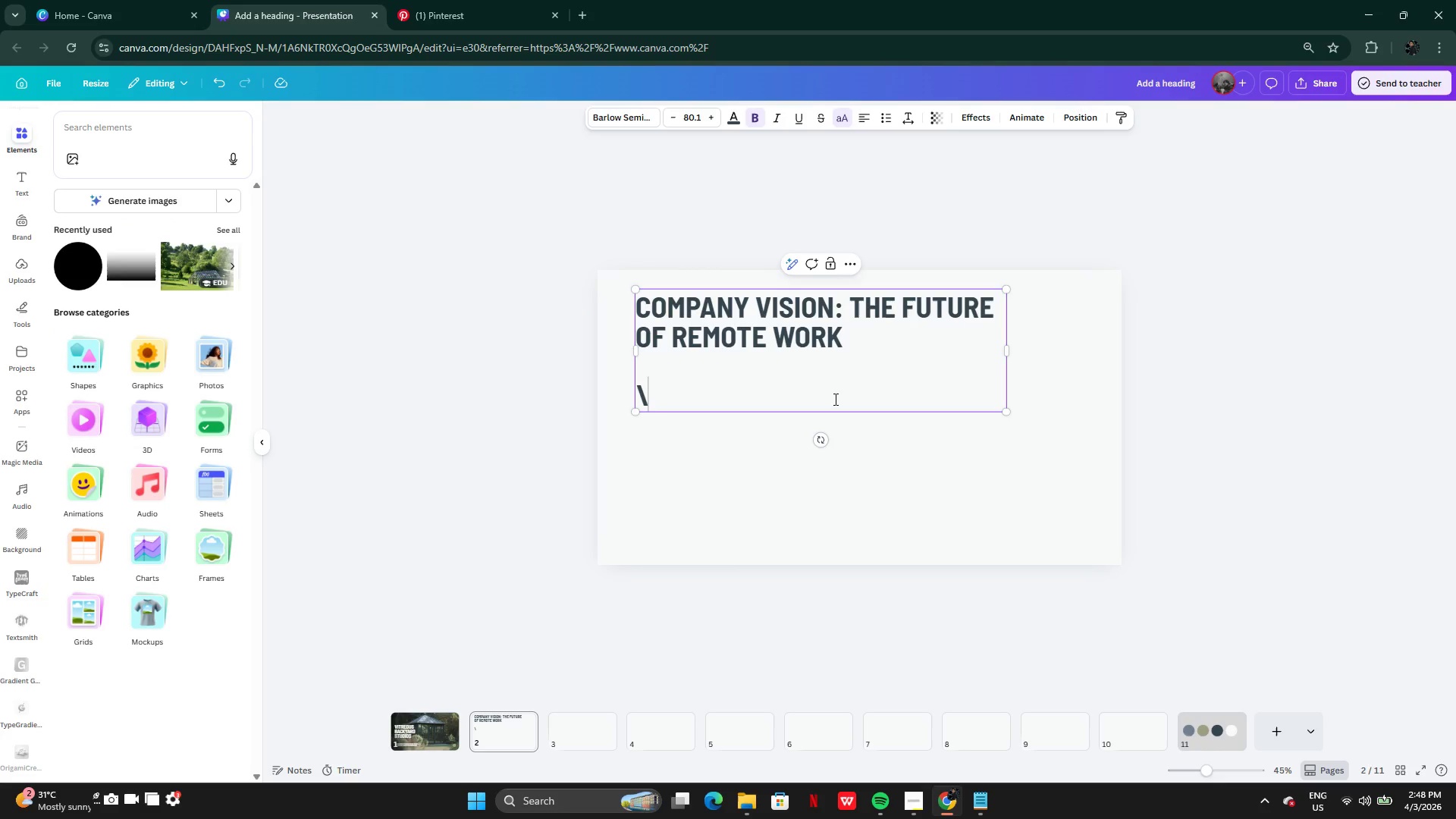 
key(Backslash)
 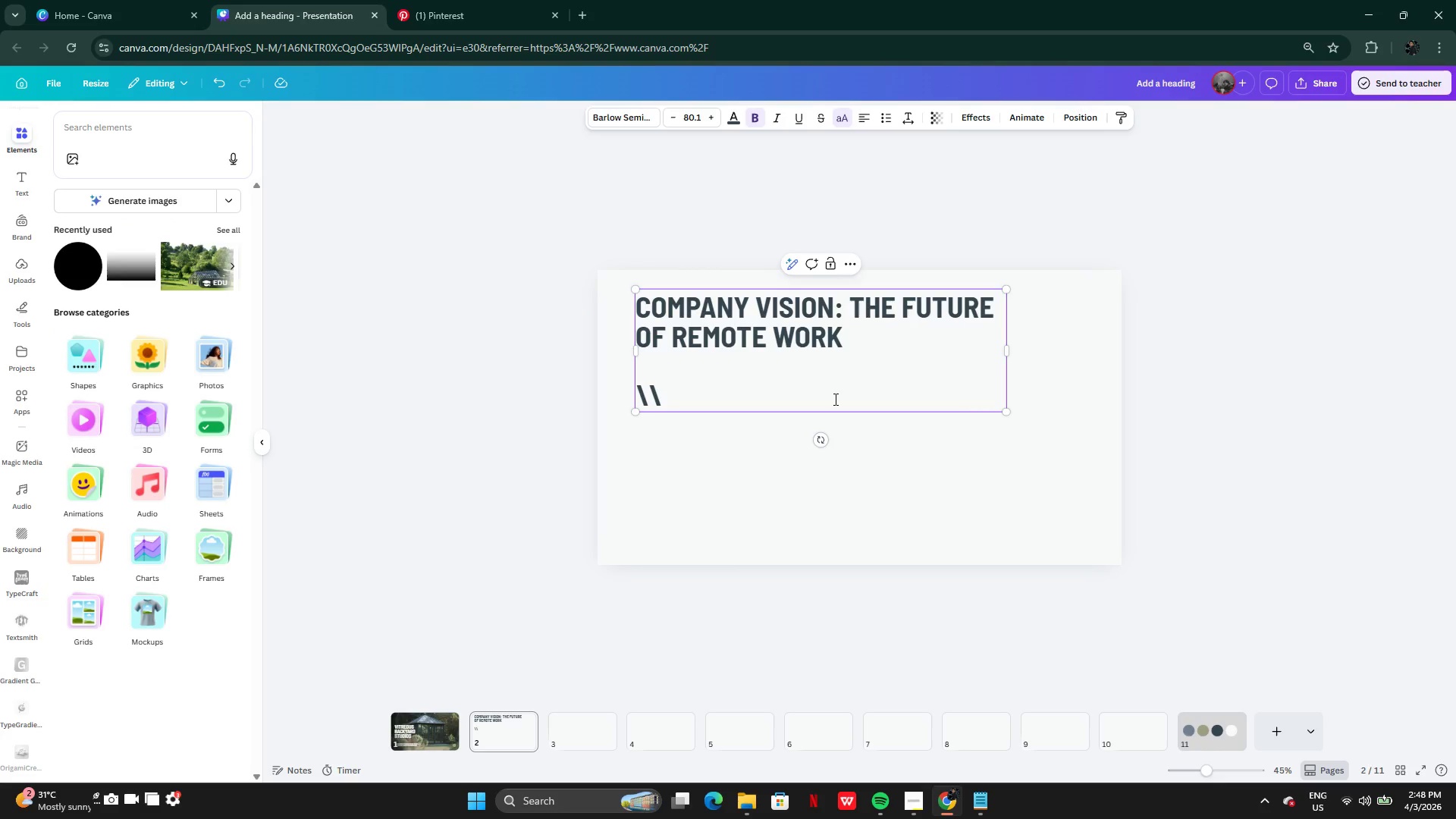 
key(Backspace)
 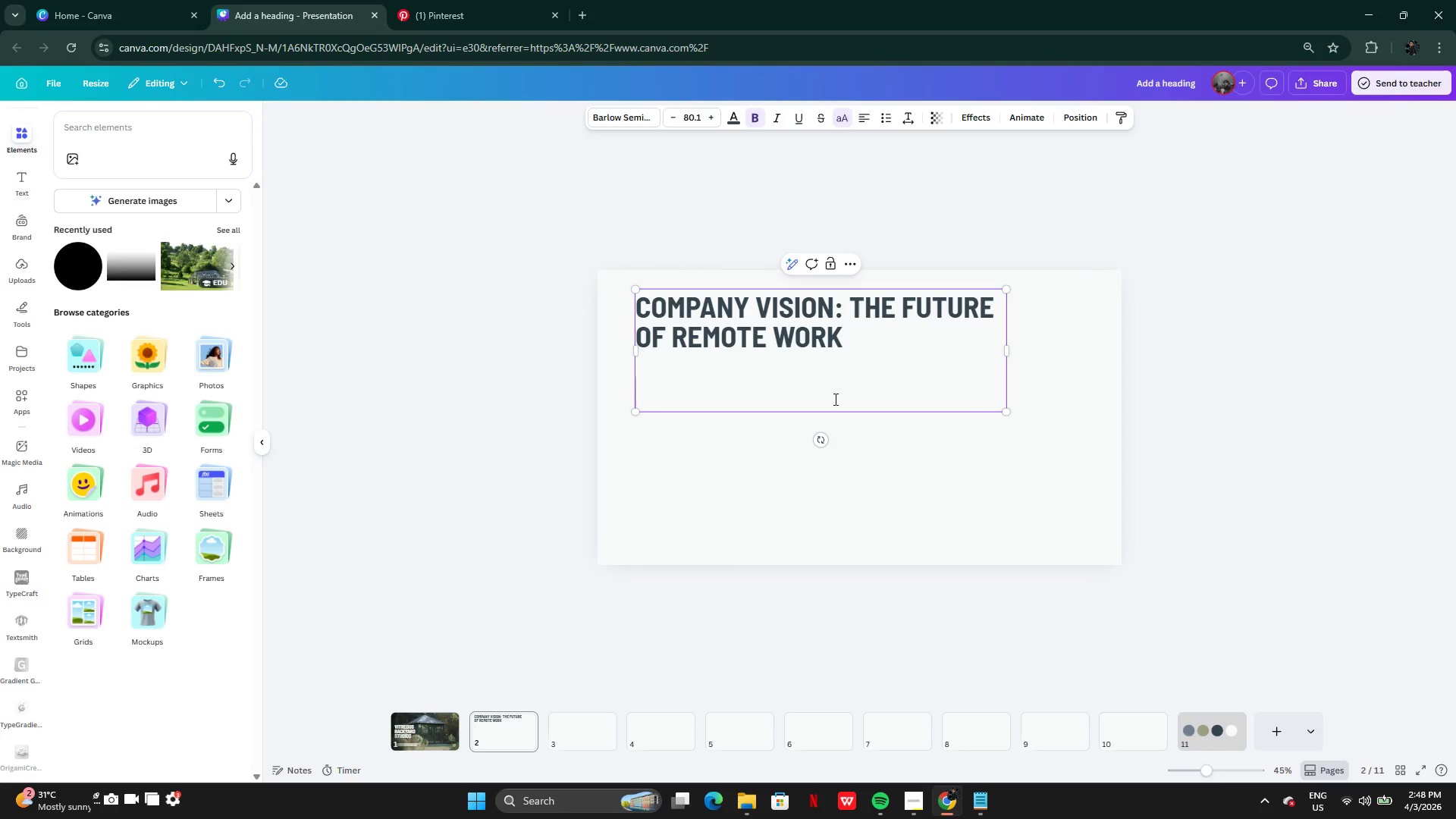 
key(Backspace)
 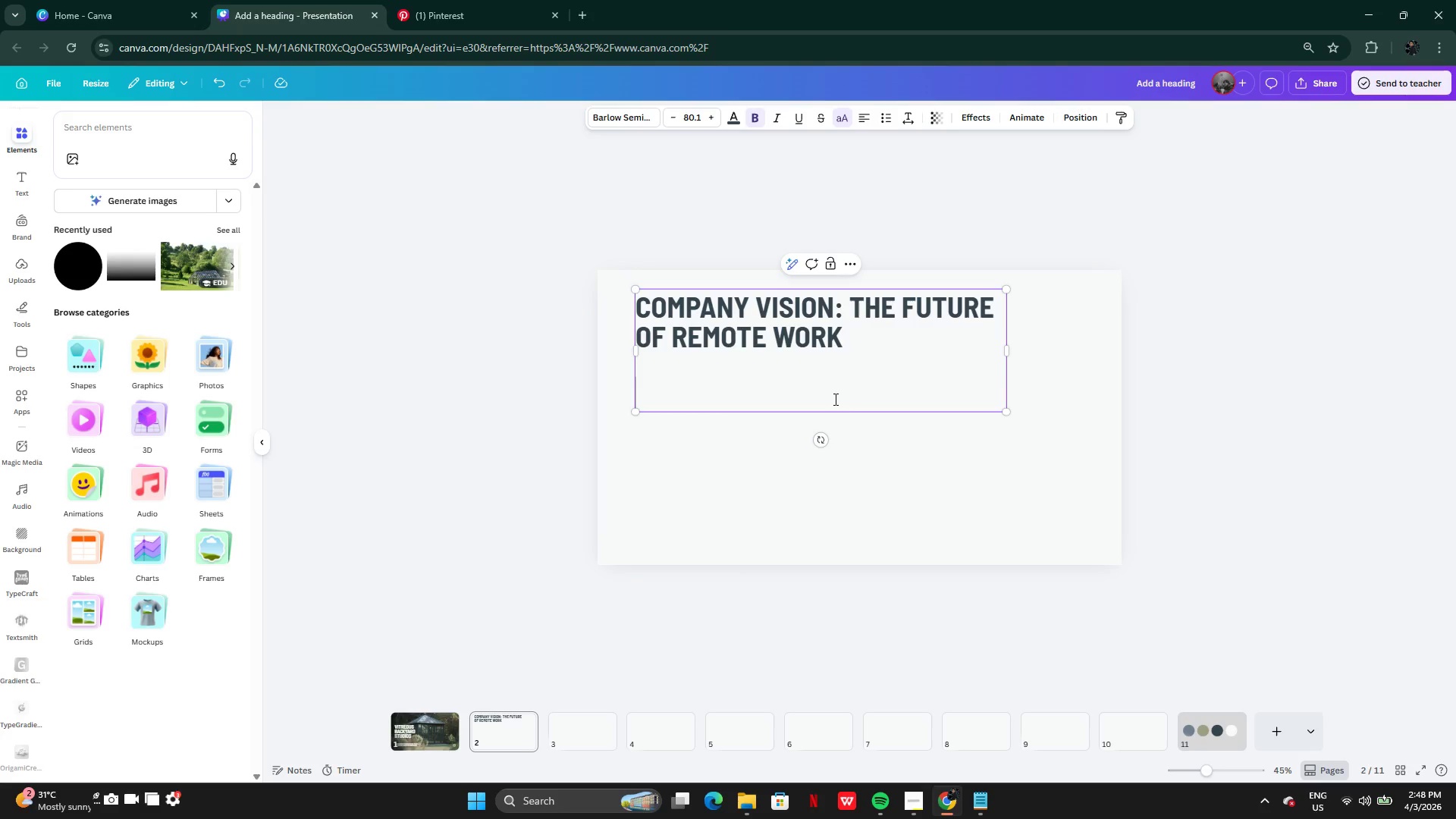 
key(Backspace)
 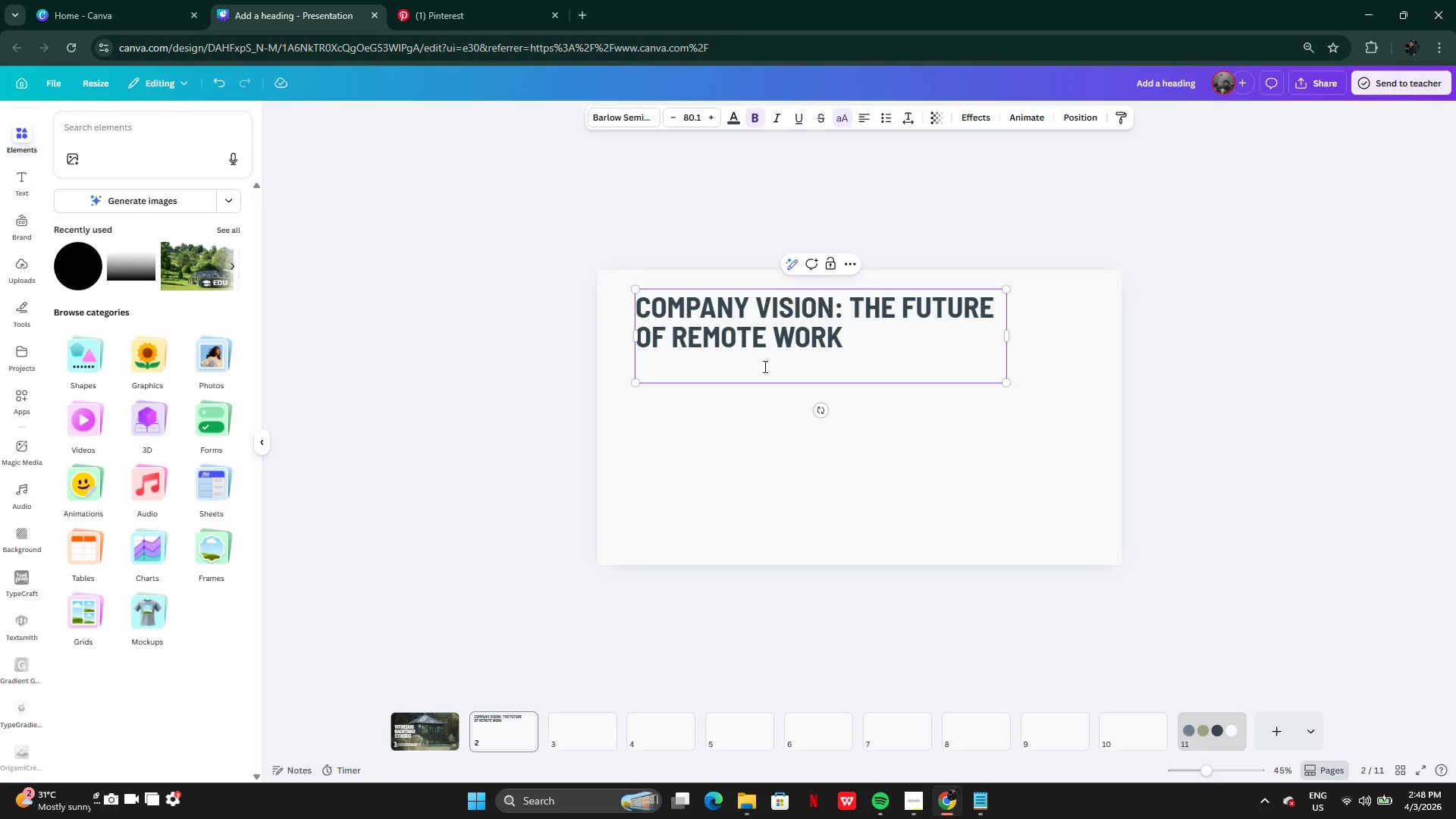 
left_click([762, 366])
 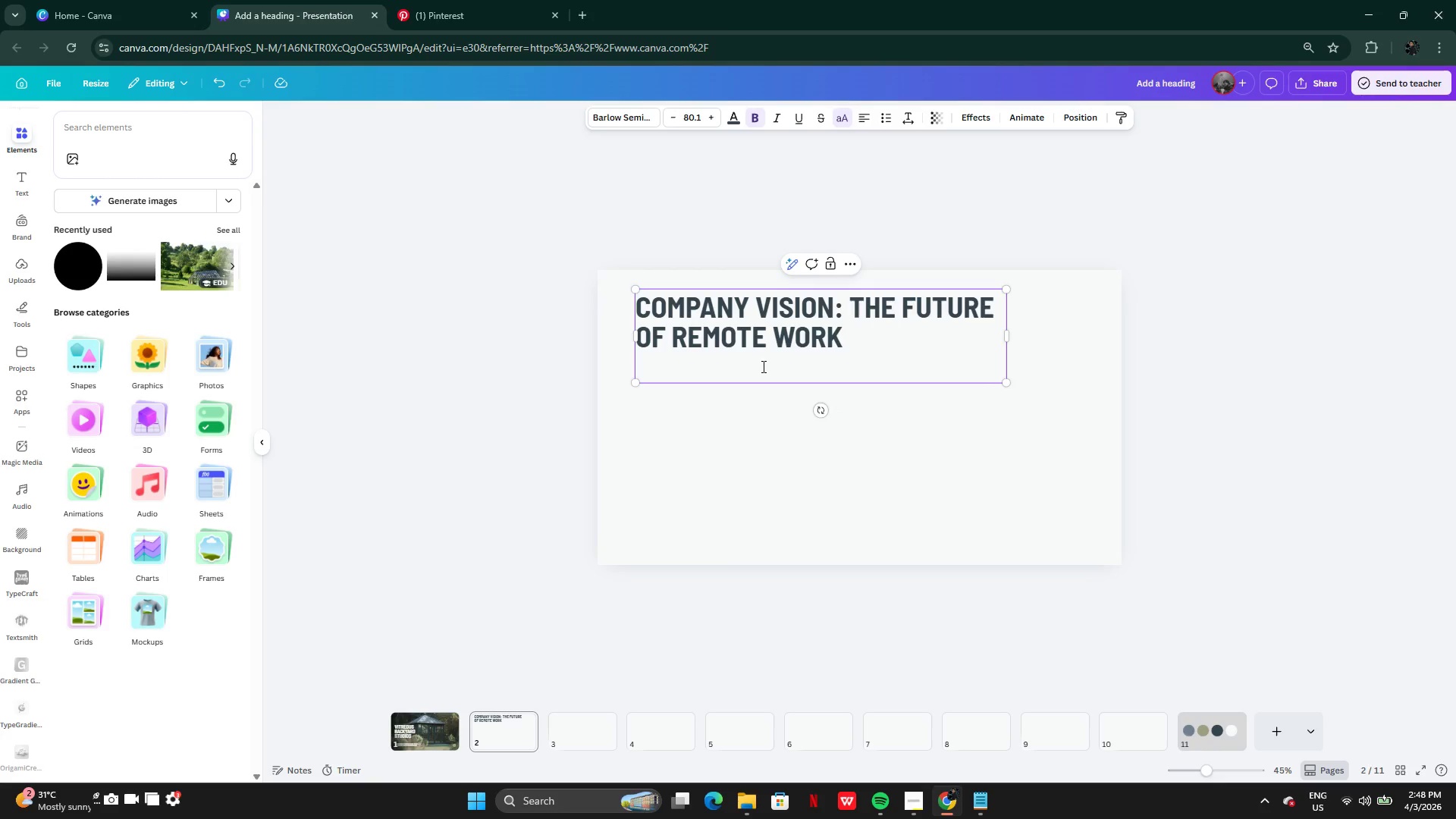 
key(Backspace)
 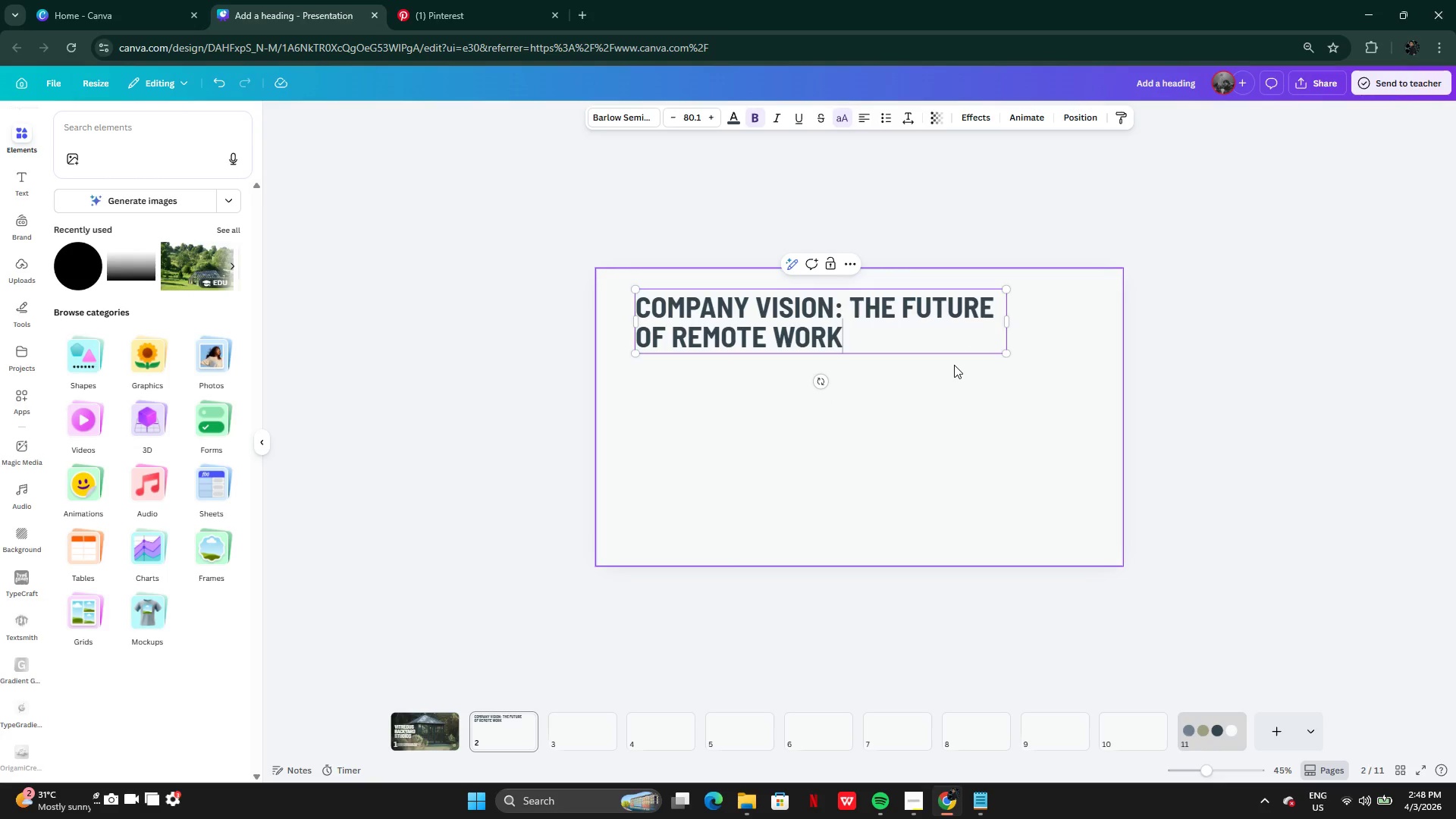 
left_click([954, 365])
 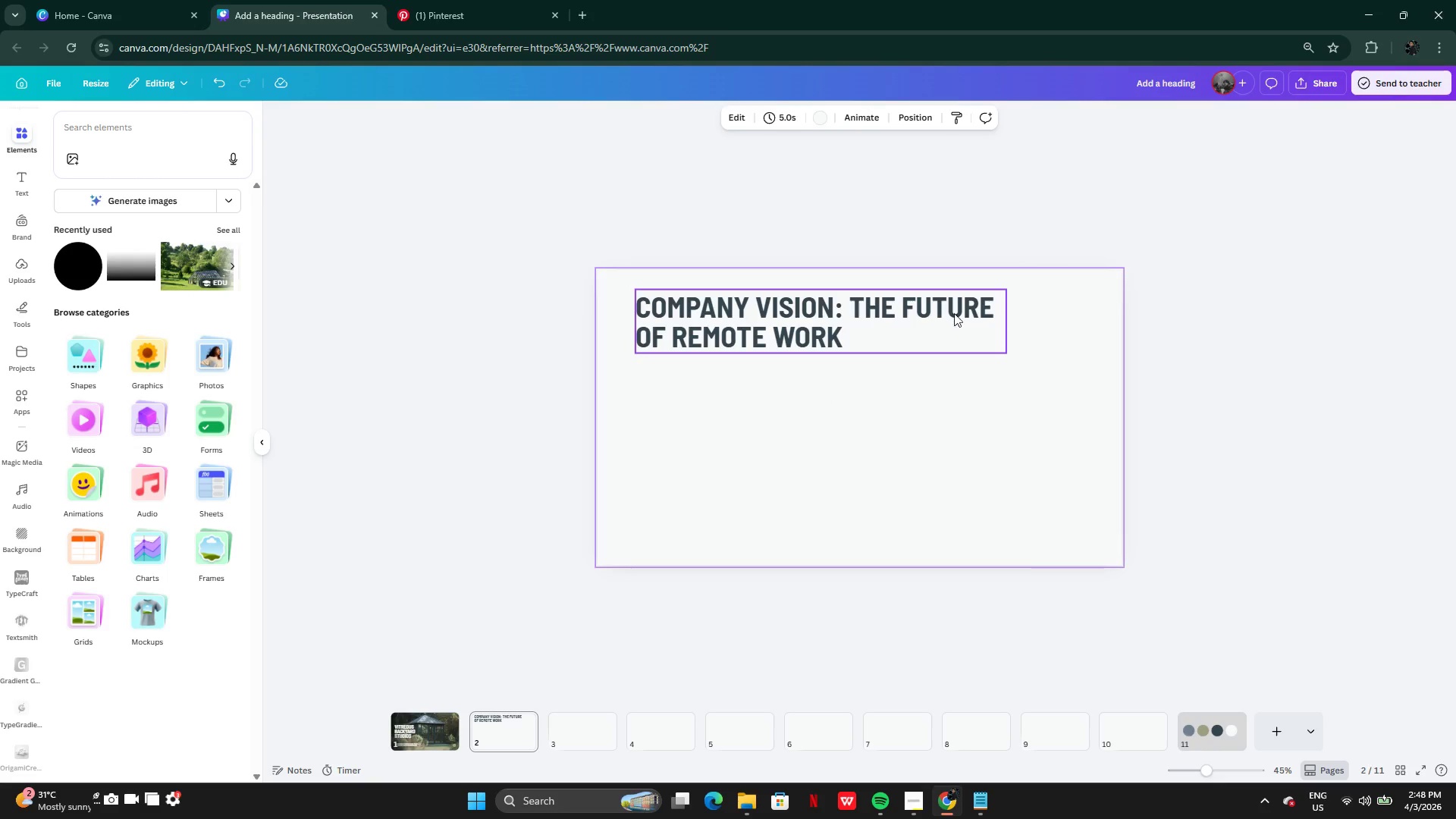 
left_click([952, 309])
 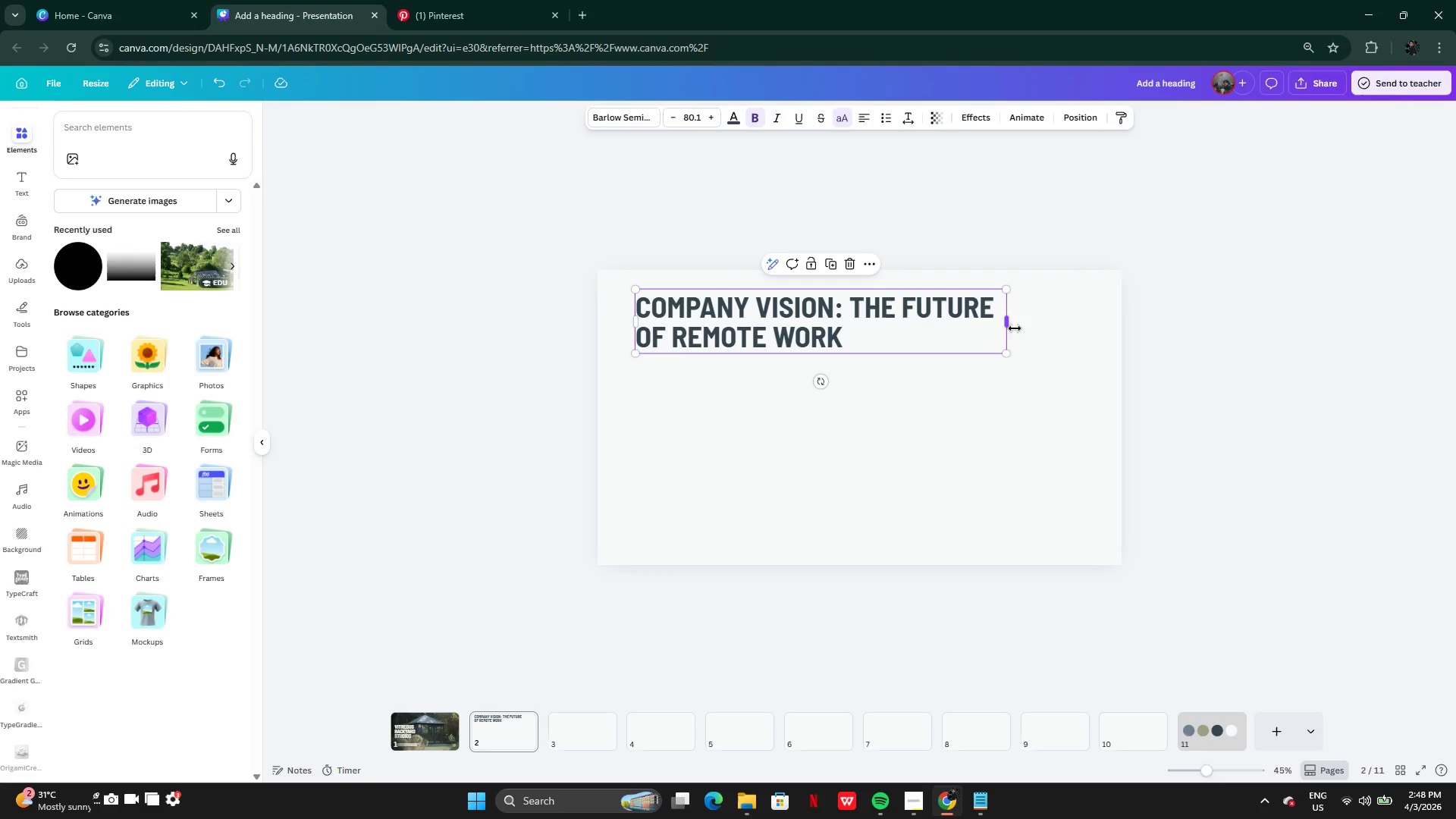 
left_click_drag(start_coordinate=[1015, 328], to_coordinate=[1081, 321])
 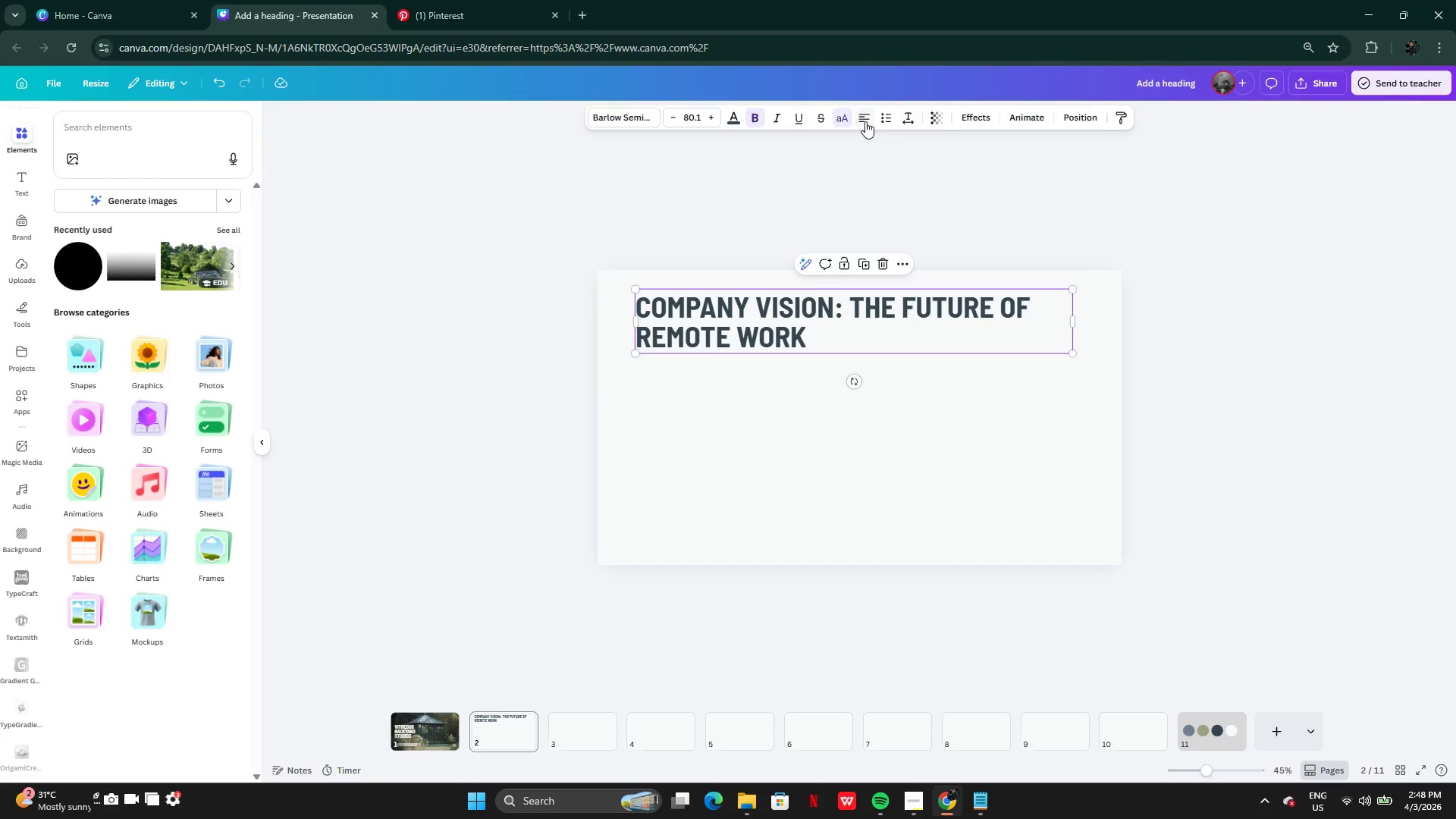 
left_click([863, 118])
 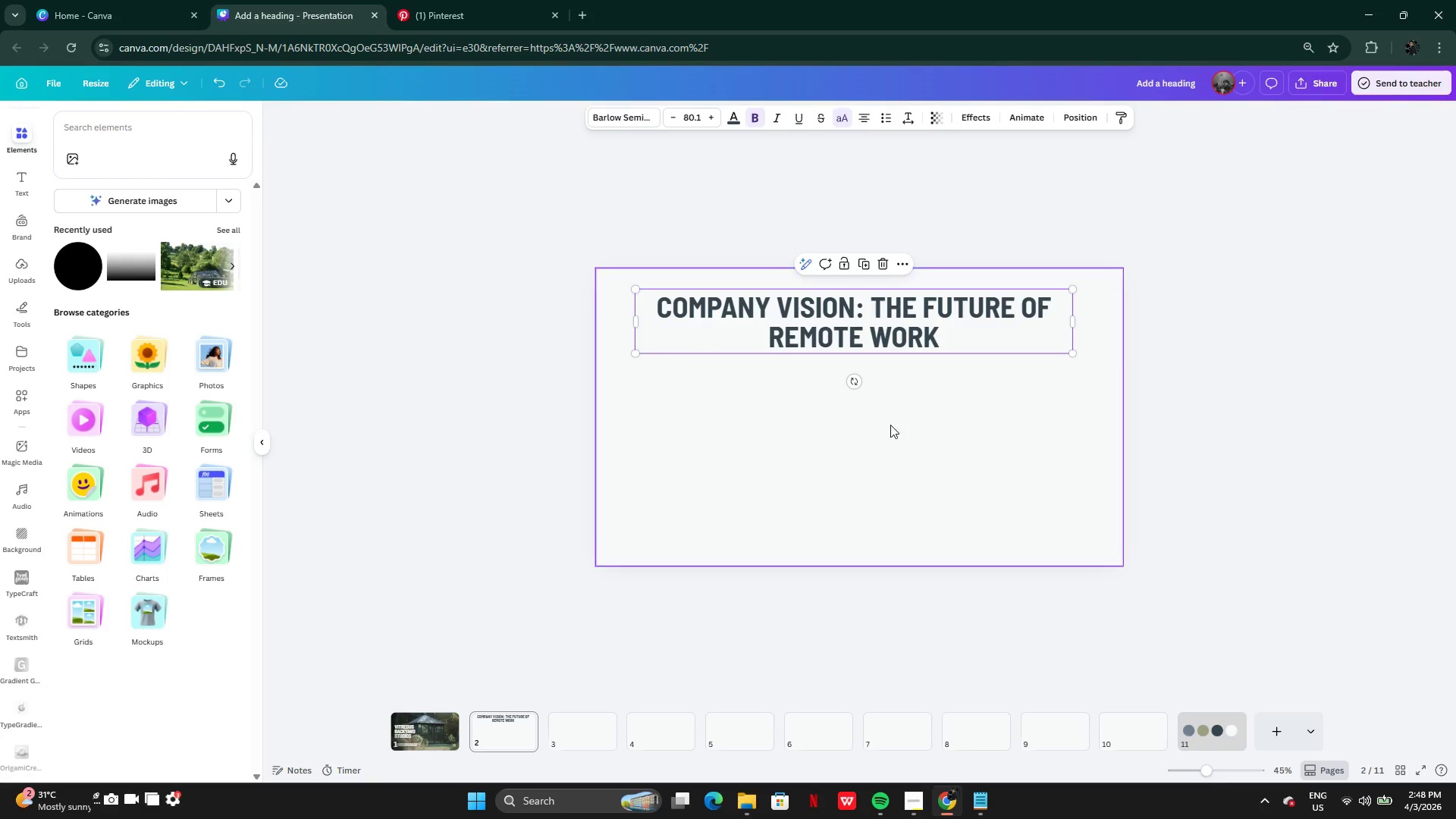 
left_click([887, 524])
 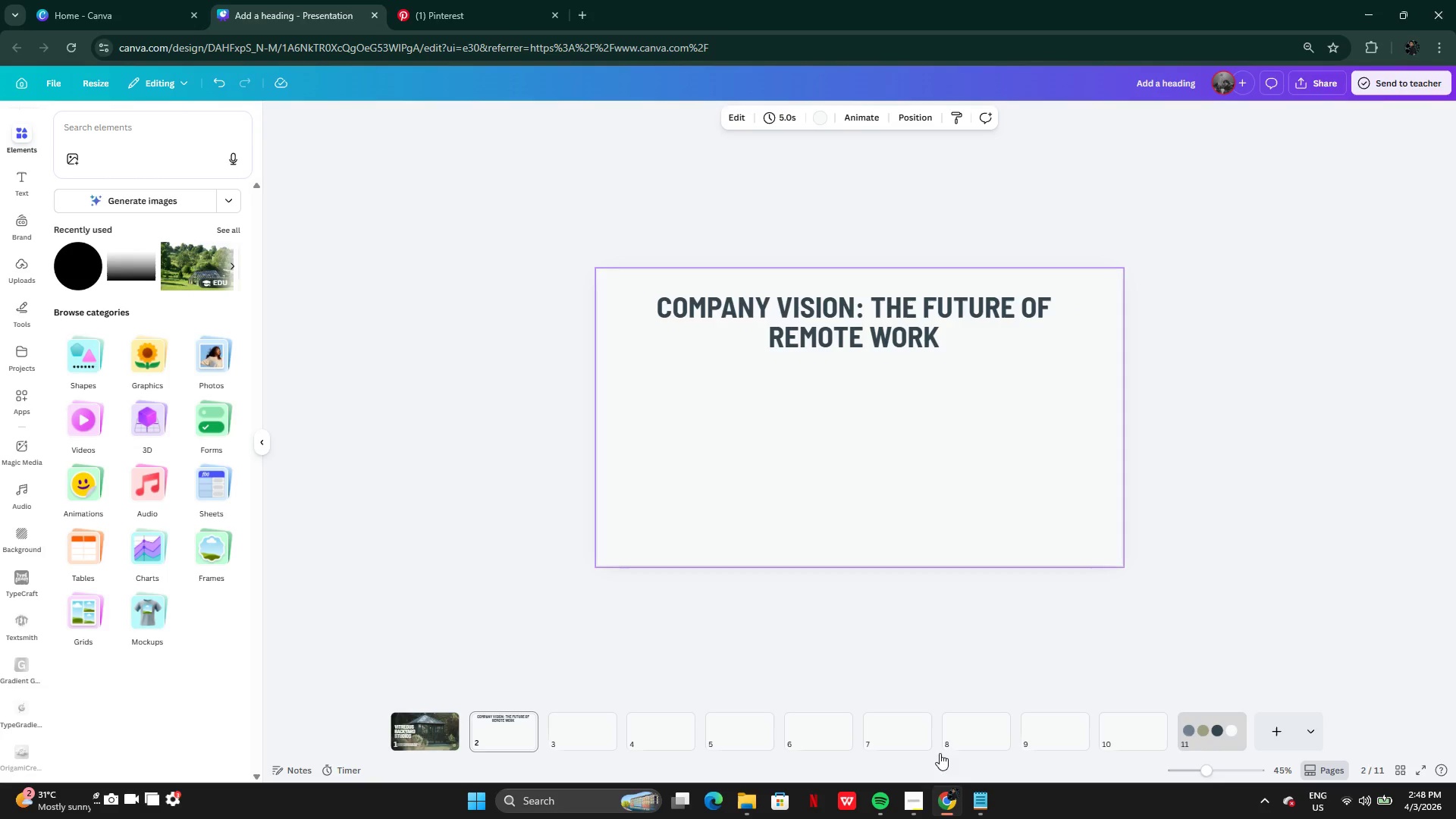 
mouse_move([970, 795])
 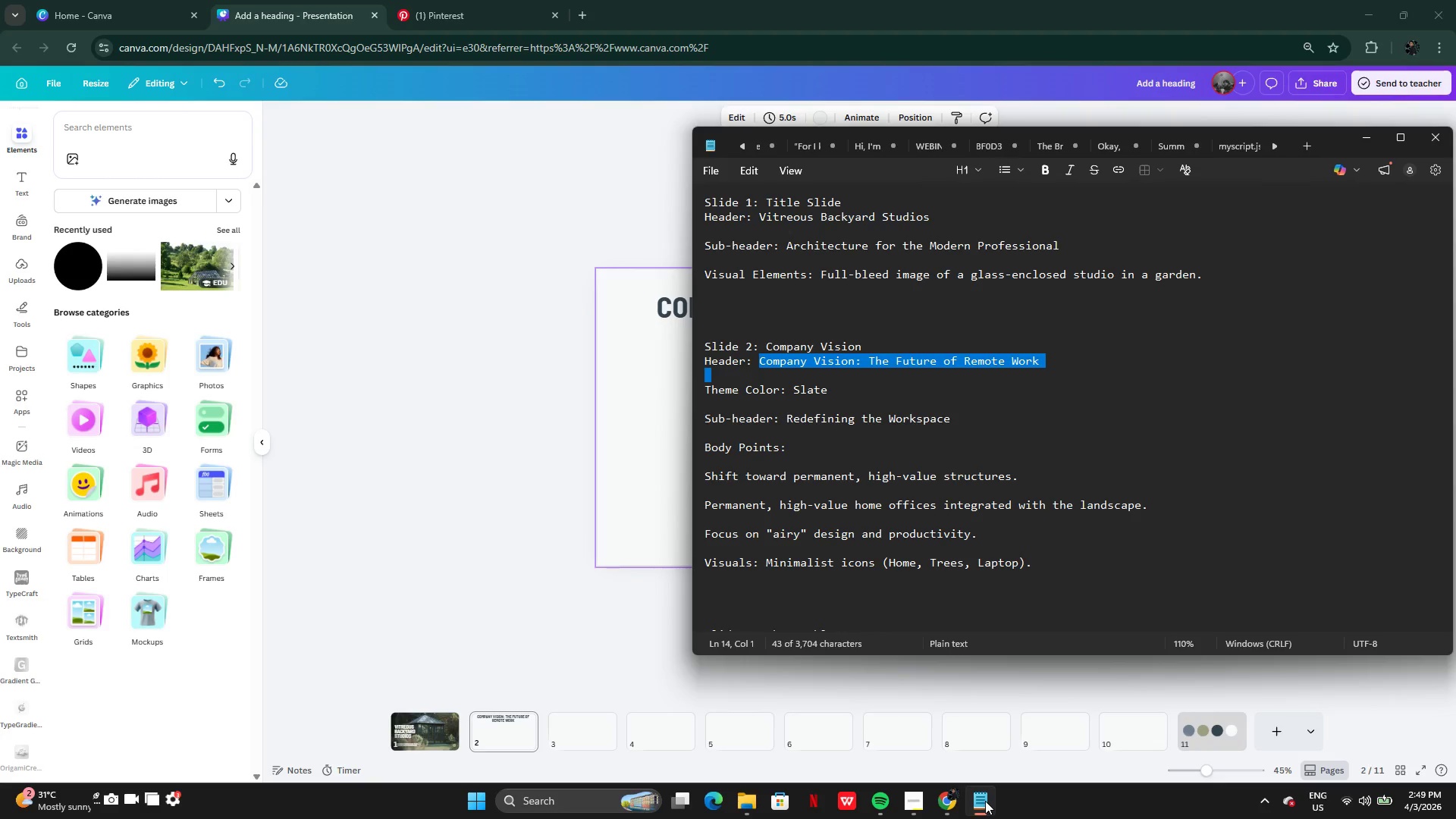 
wait(11.15)
 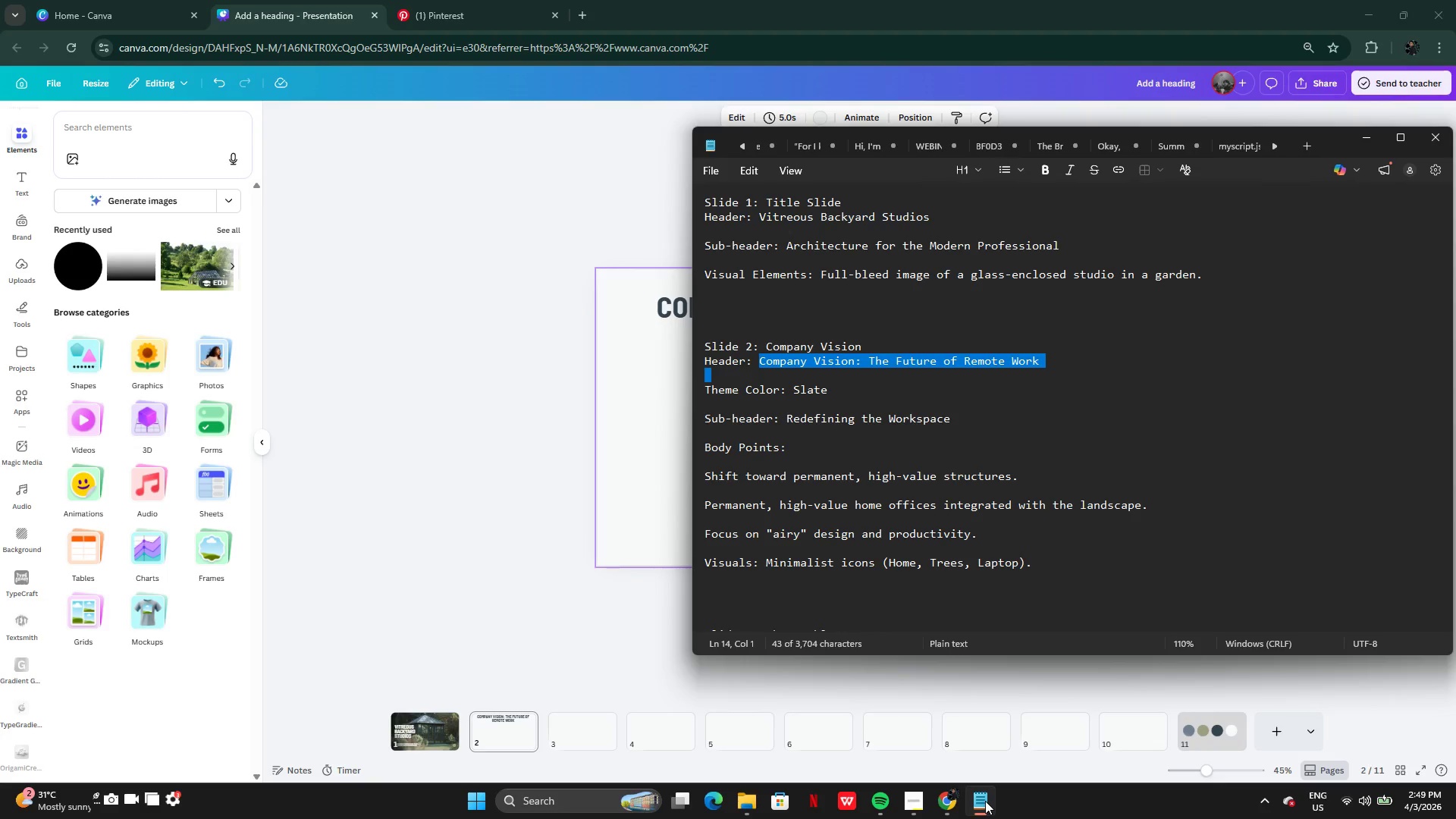 
left_click([786, 495])
 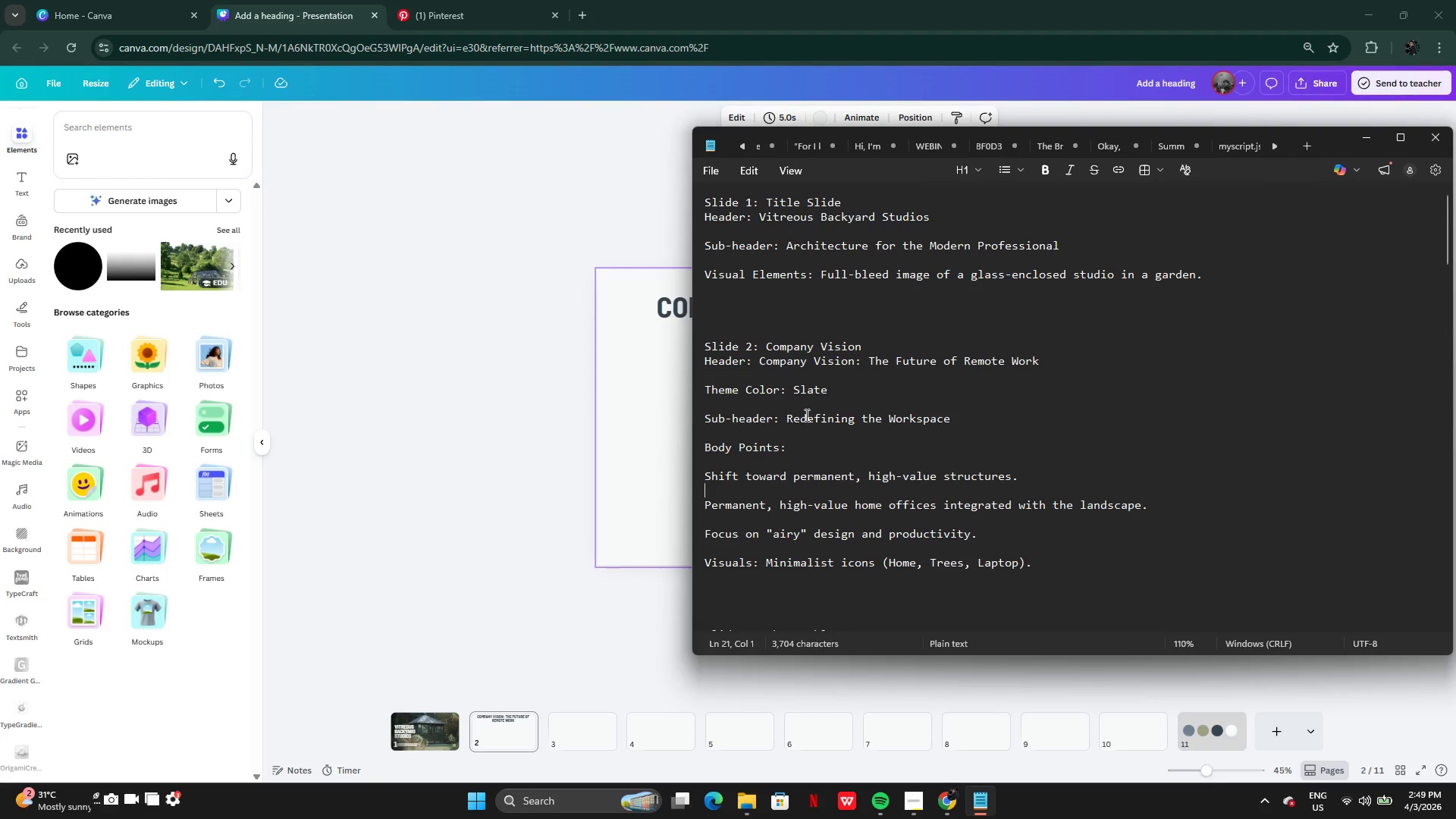 
left_click_drag(start_coordinate=[805, 415], to_coordinate=[808, 411])
 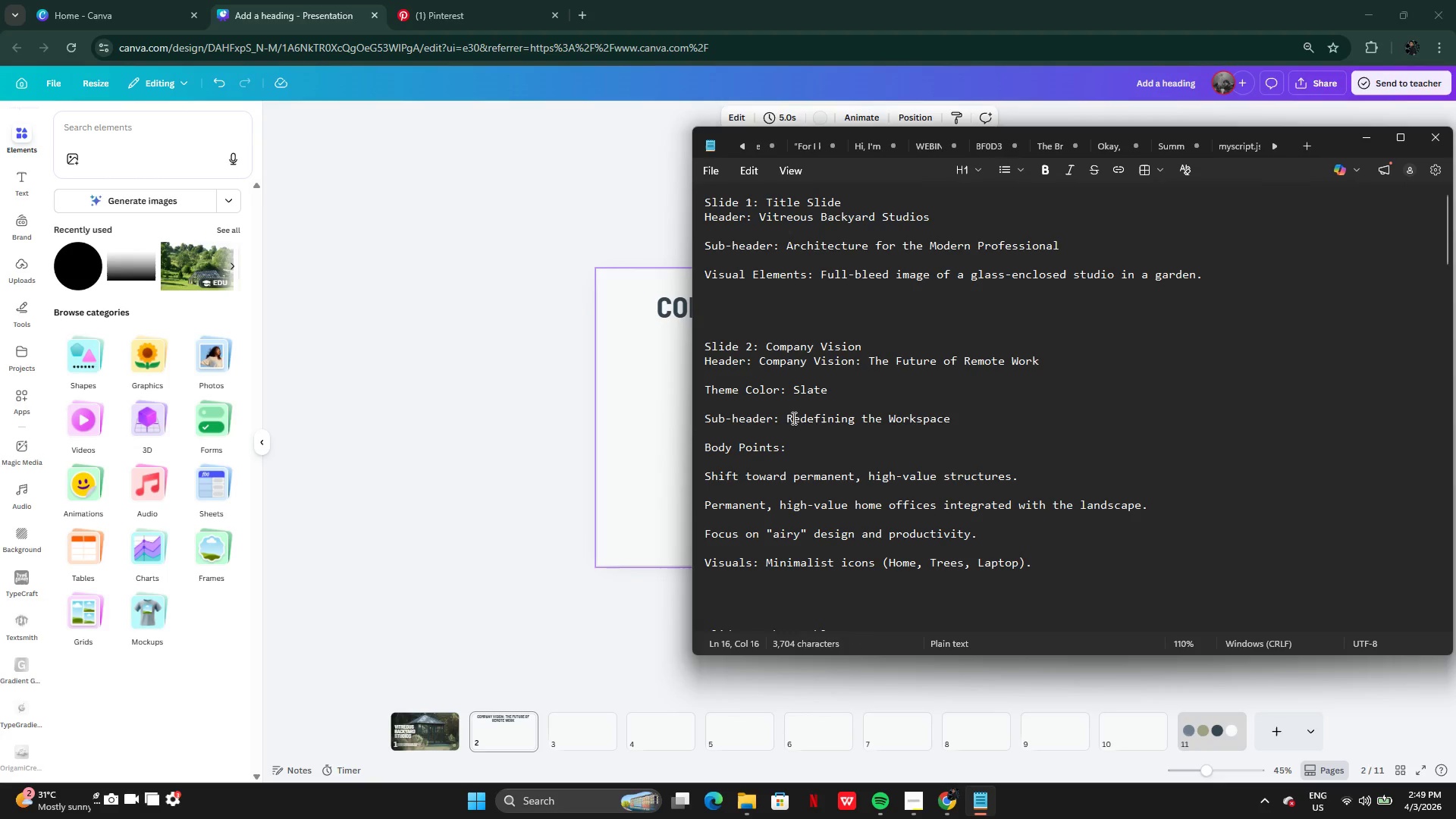 
left_click([792, 418])
 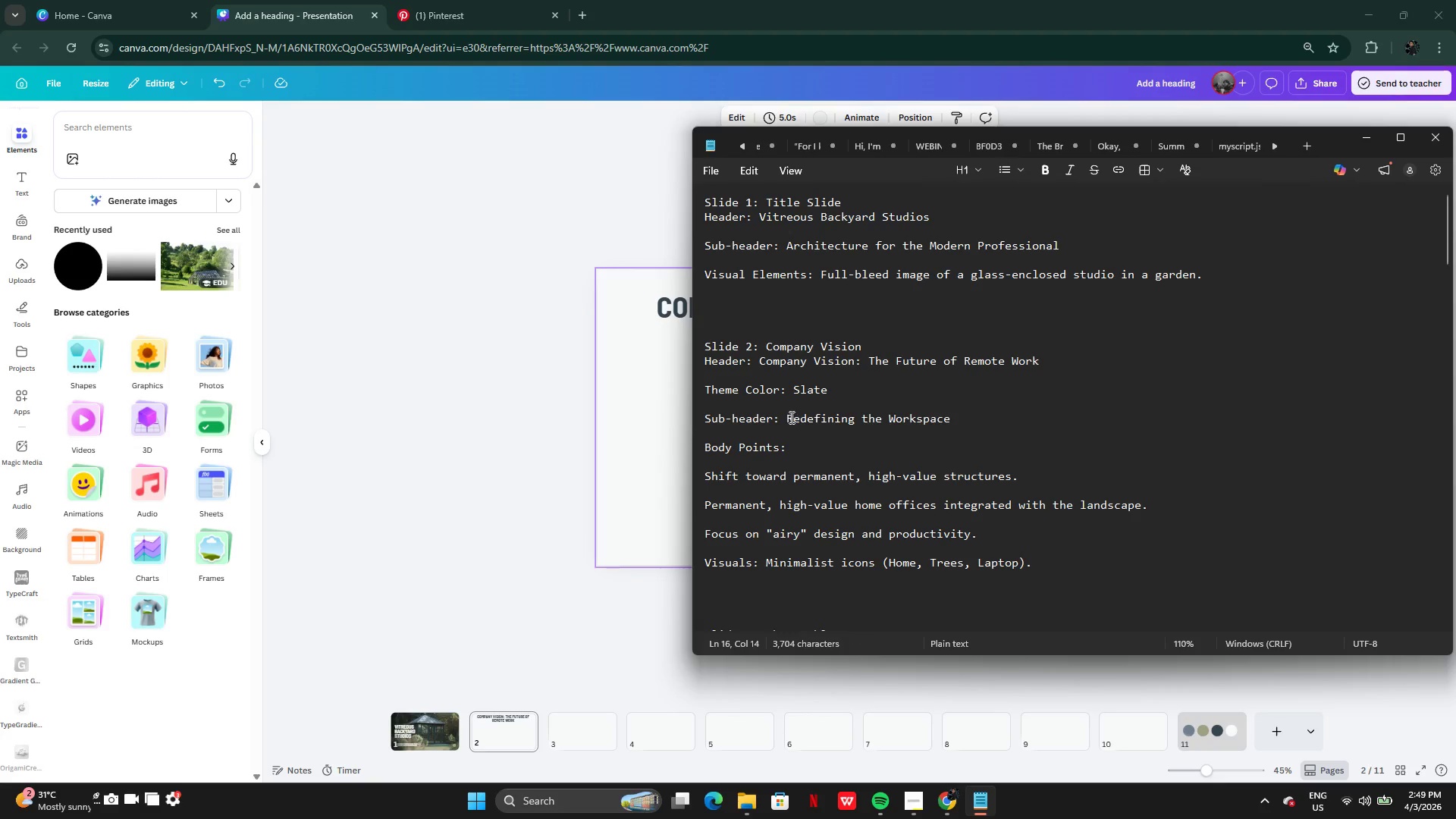 
left_click([789, 417])
 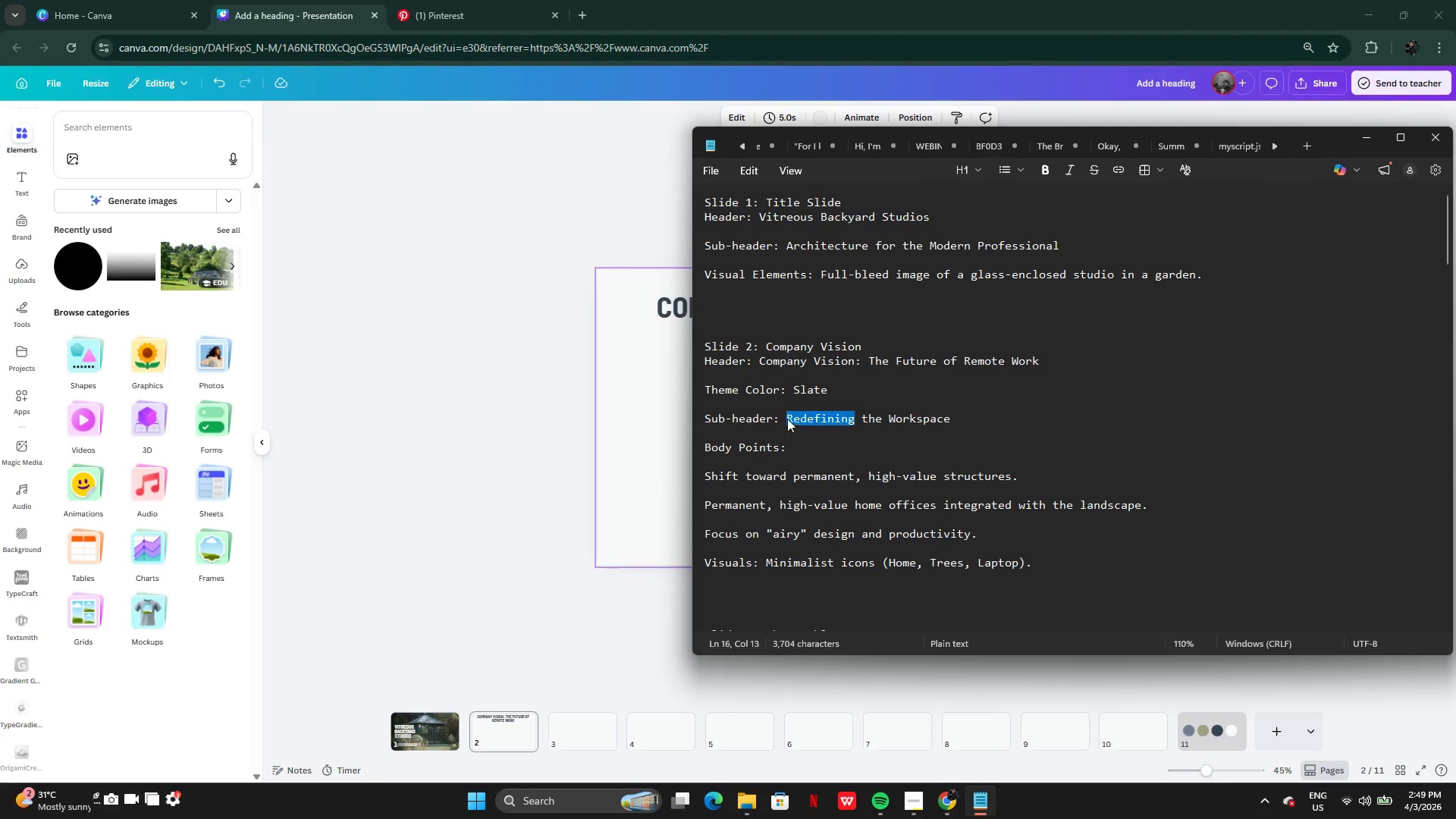 
left_click_drag(start_coordinate=[787, 418], to_coordinate=[964, 433])
 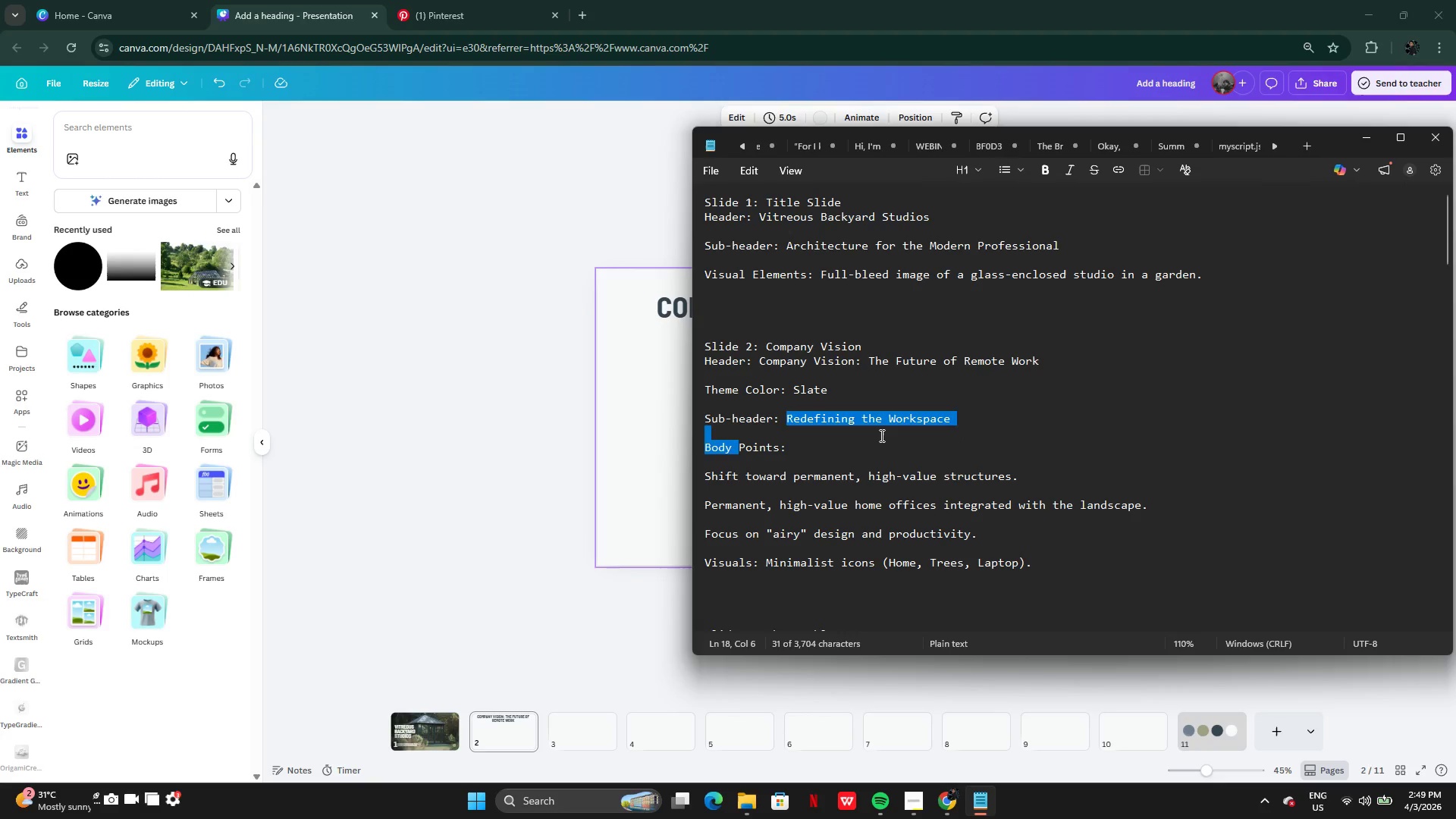 
left_click([880, 435])
 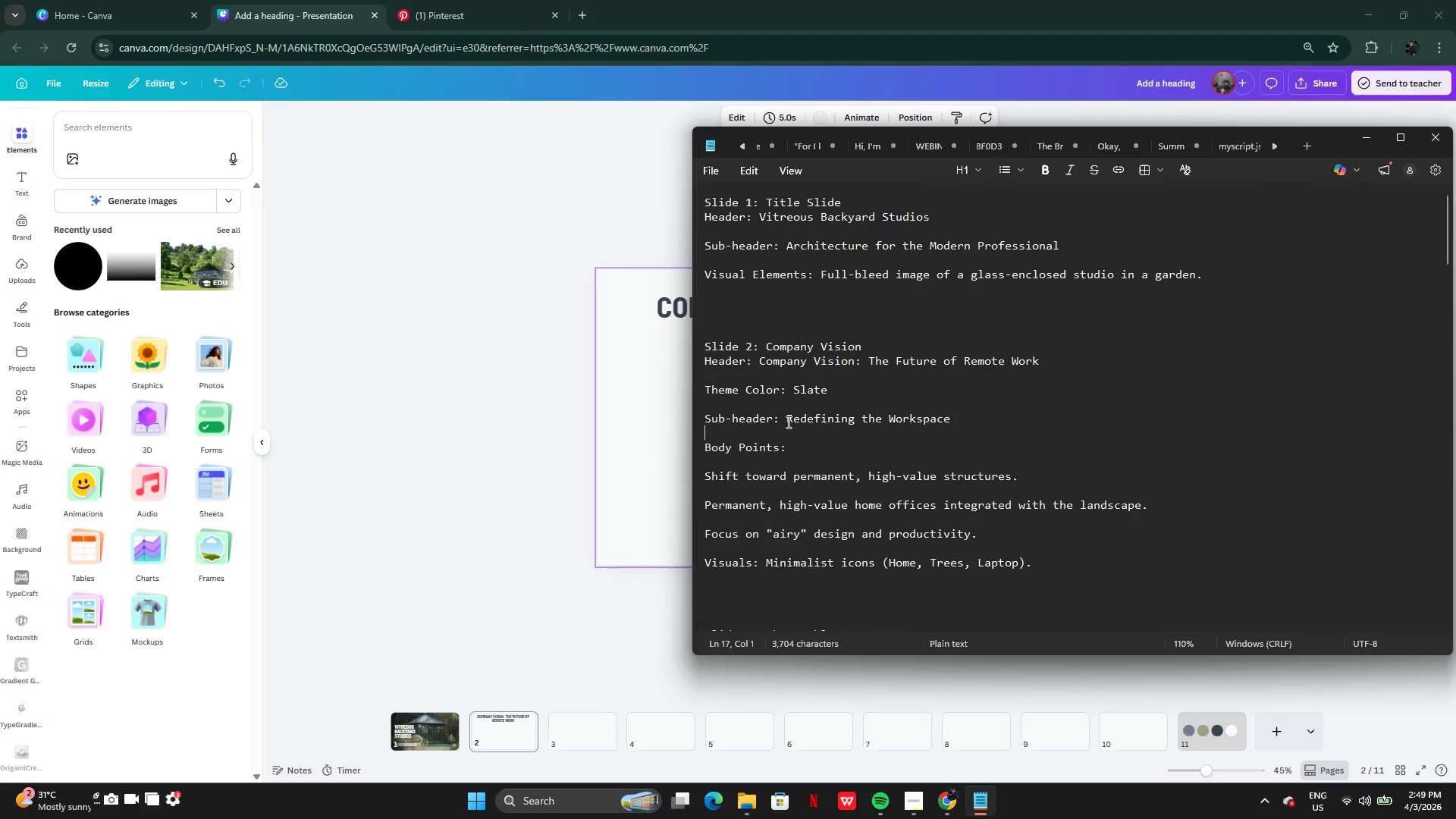 
left_click([788, 419])
 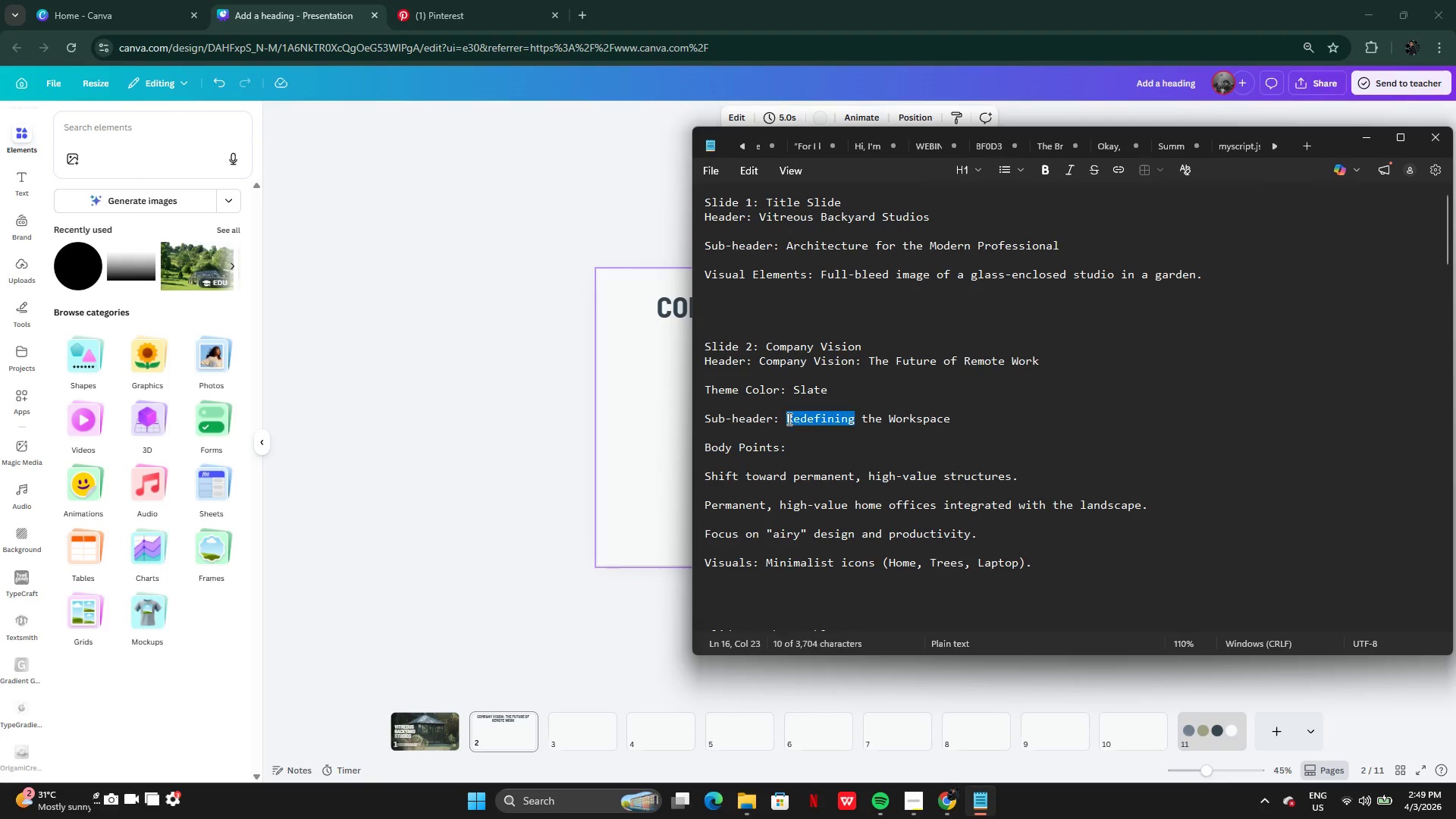 
left_click_drag(start_coordinate=[788, 419], to_coordinate=[956, 422])
 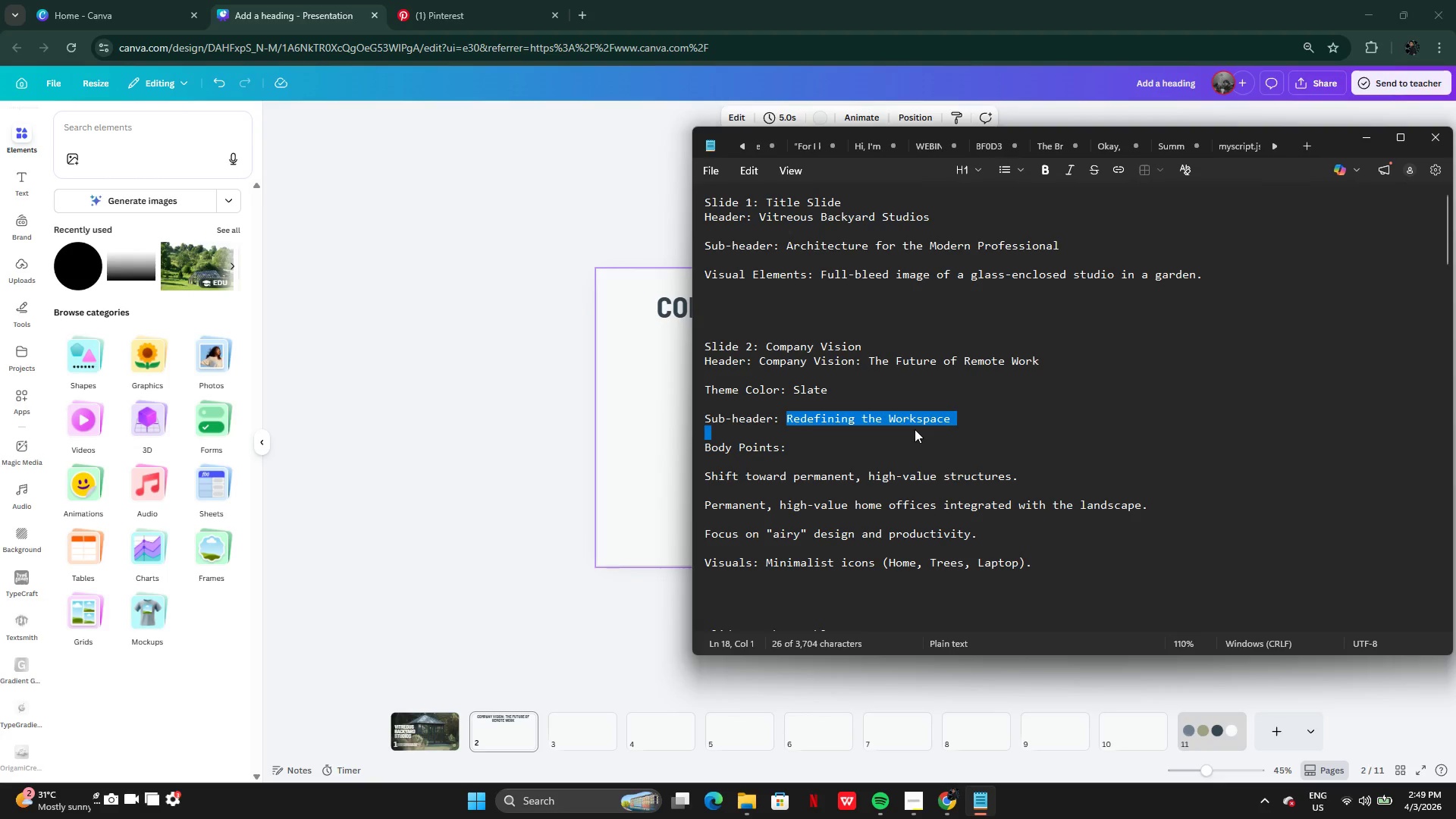 
left_click([914, 429])
 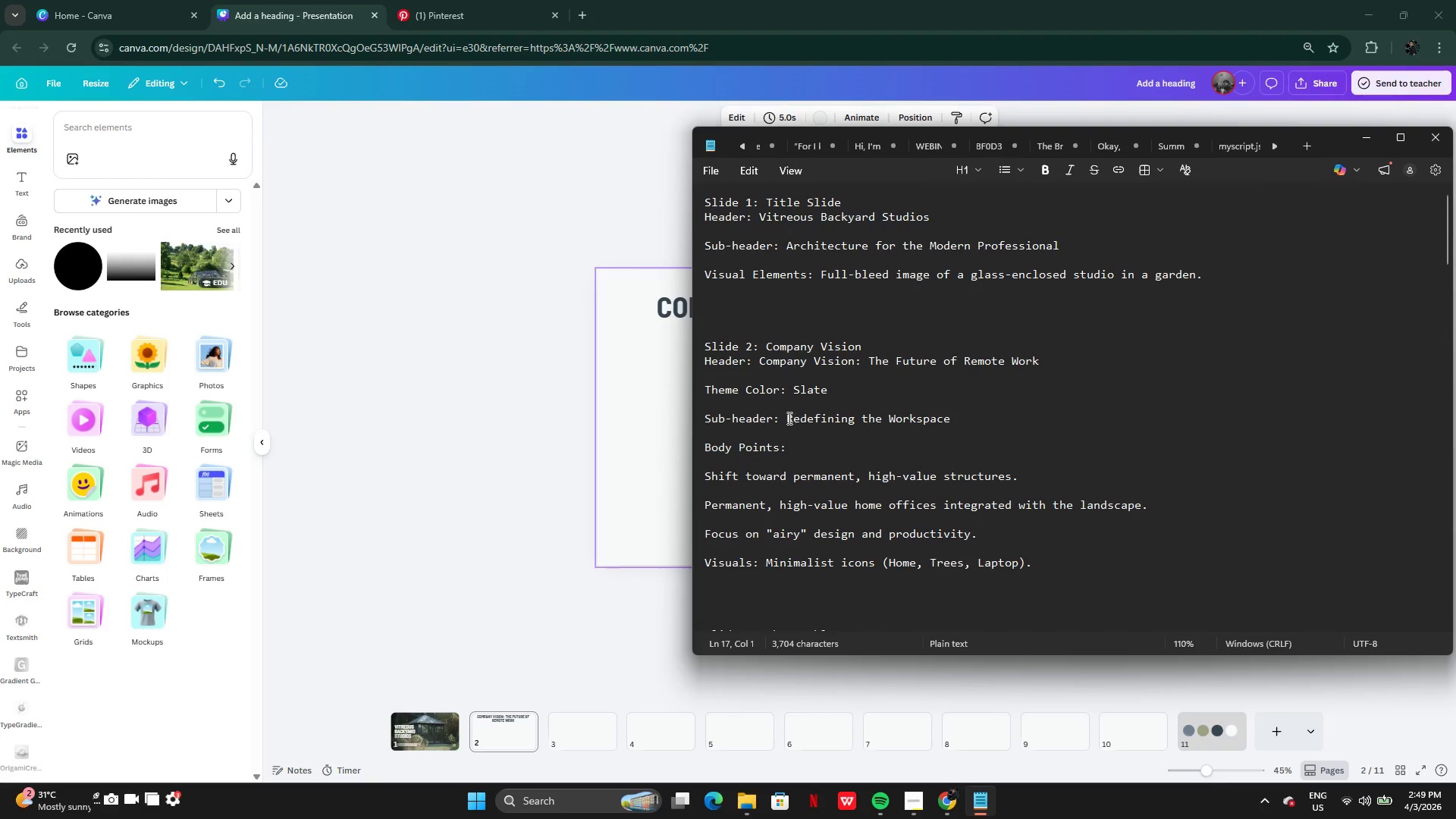 
left_click_drag(start_coordinate=[788, 418], to_coordinate=[979, 422])
 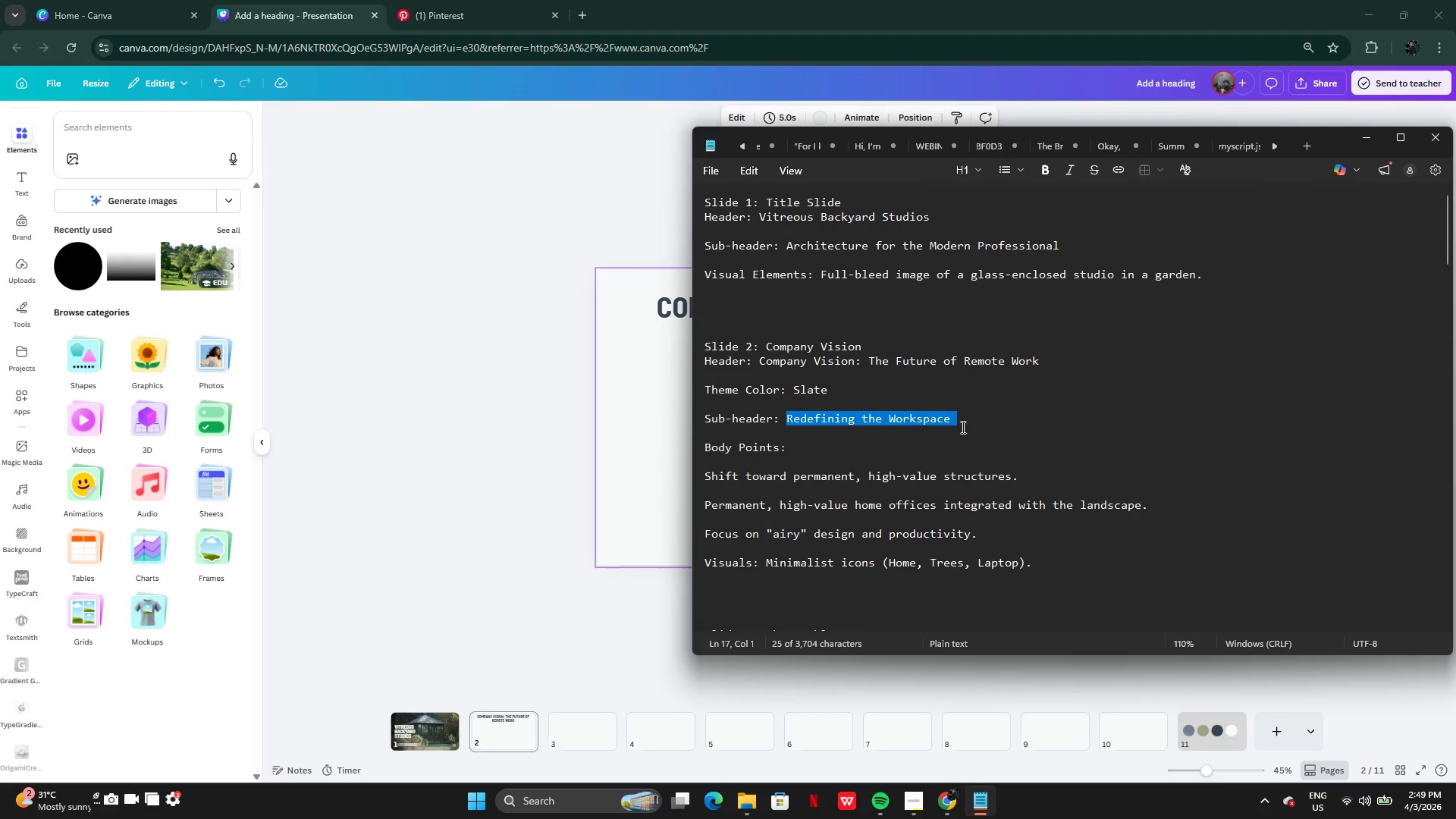 
key(Control+C)
 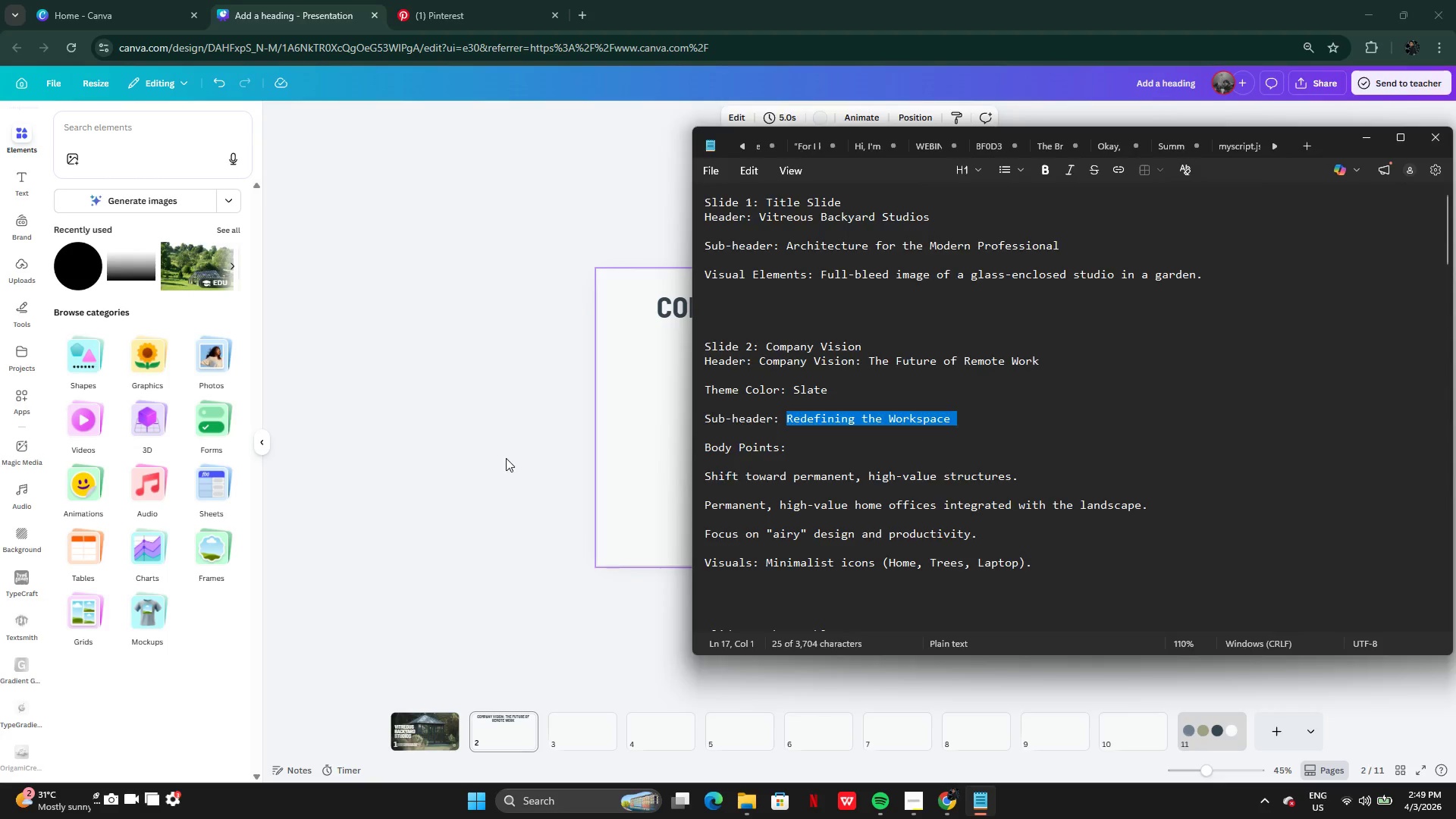 
left_click([505, 458])
 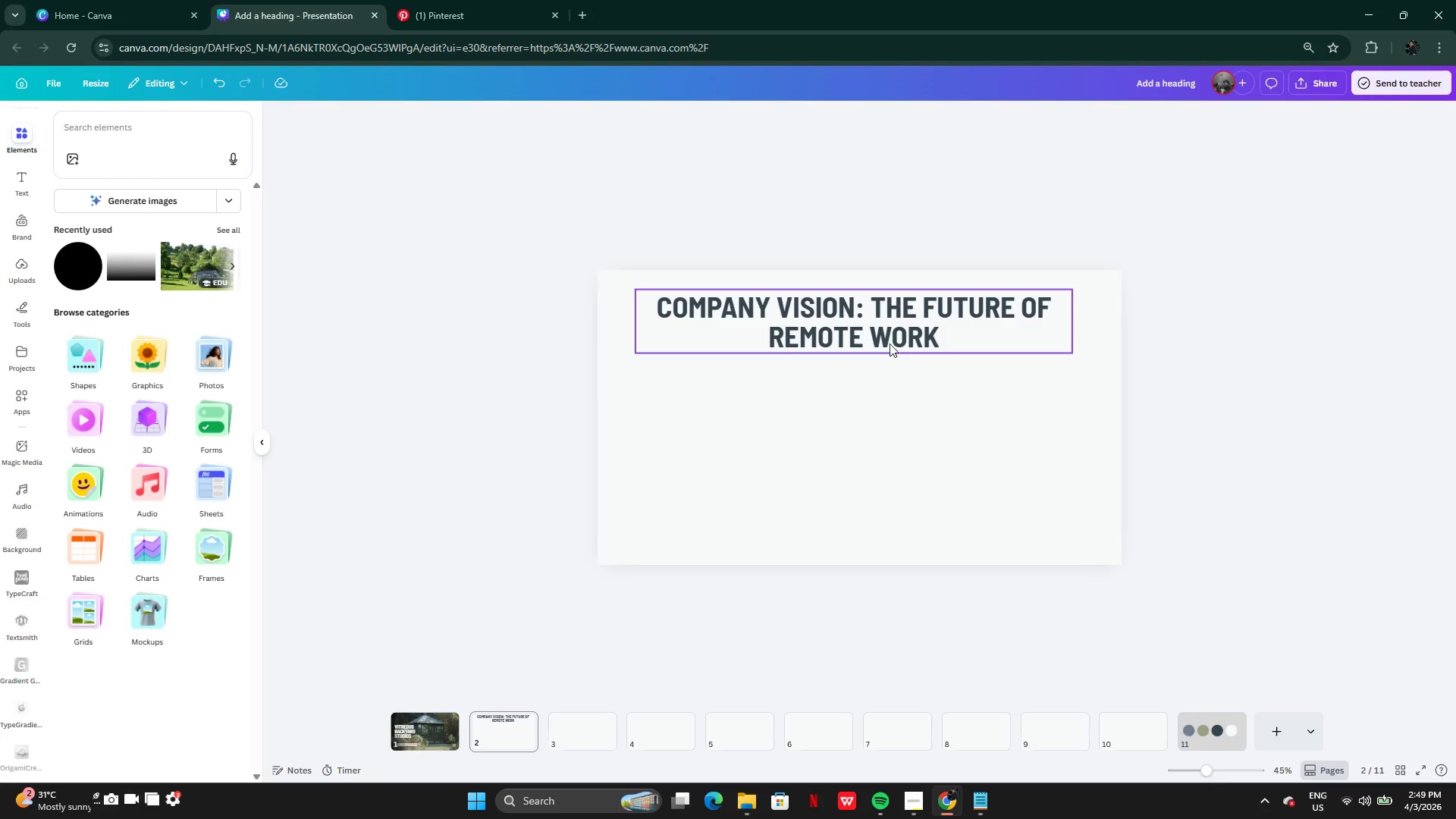 
left_click([892, 334])
 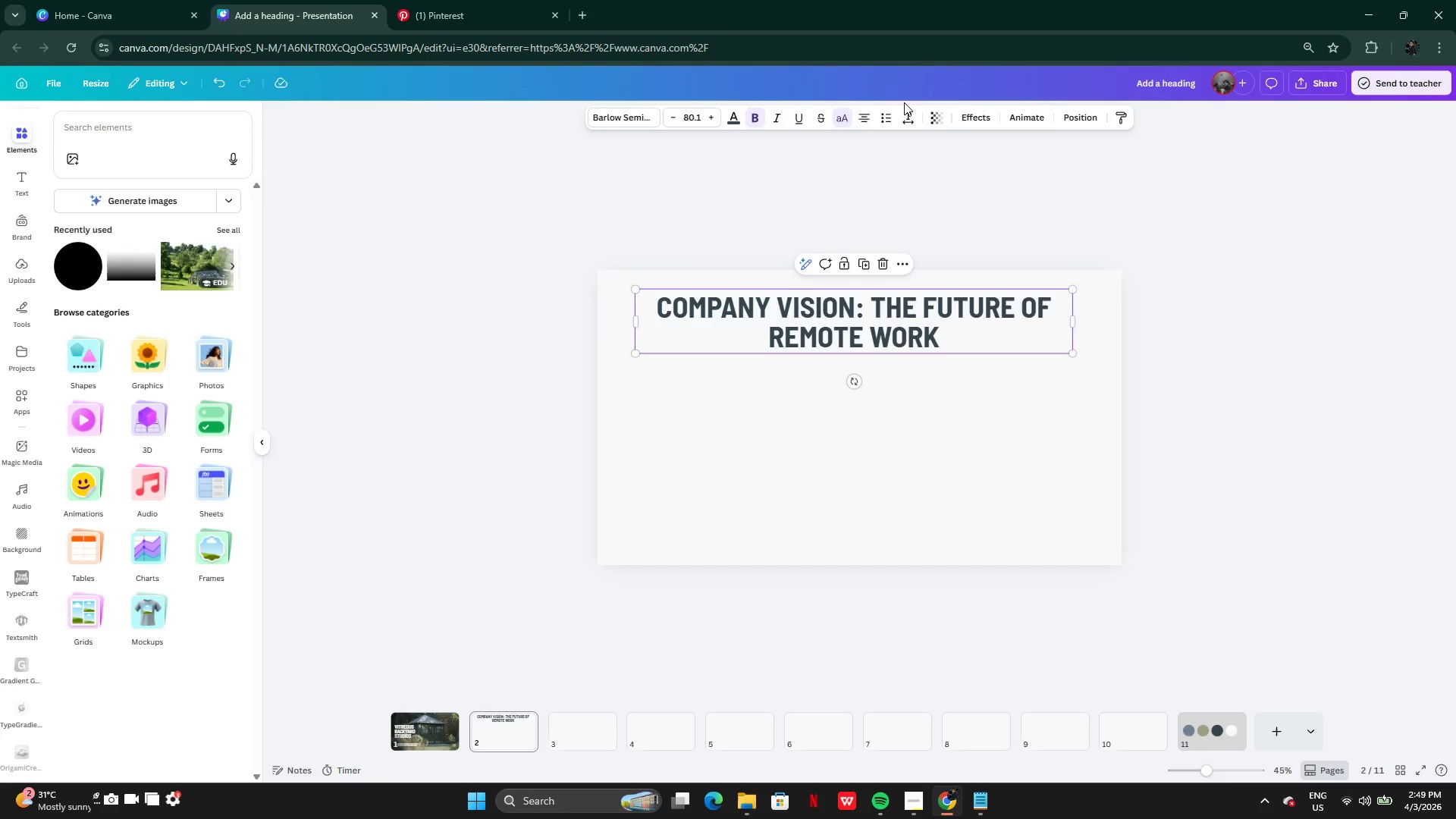 
left_click([889, 119])
 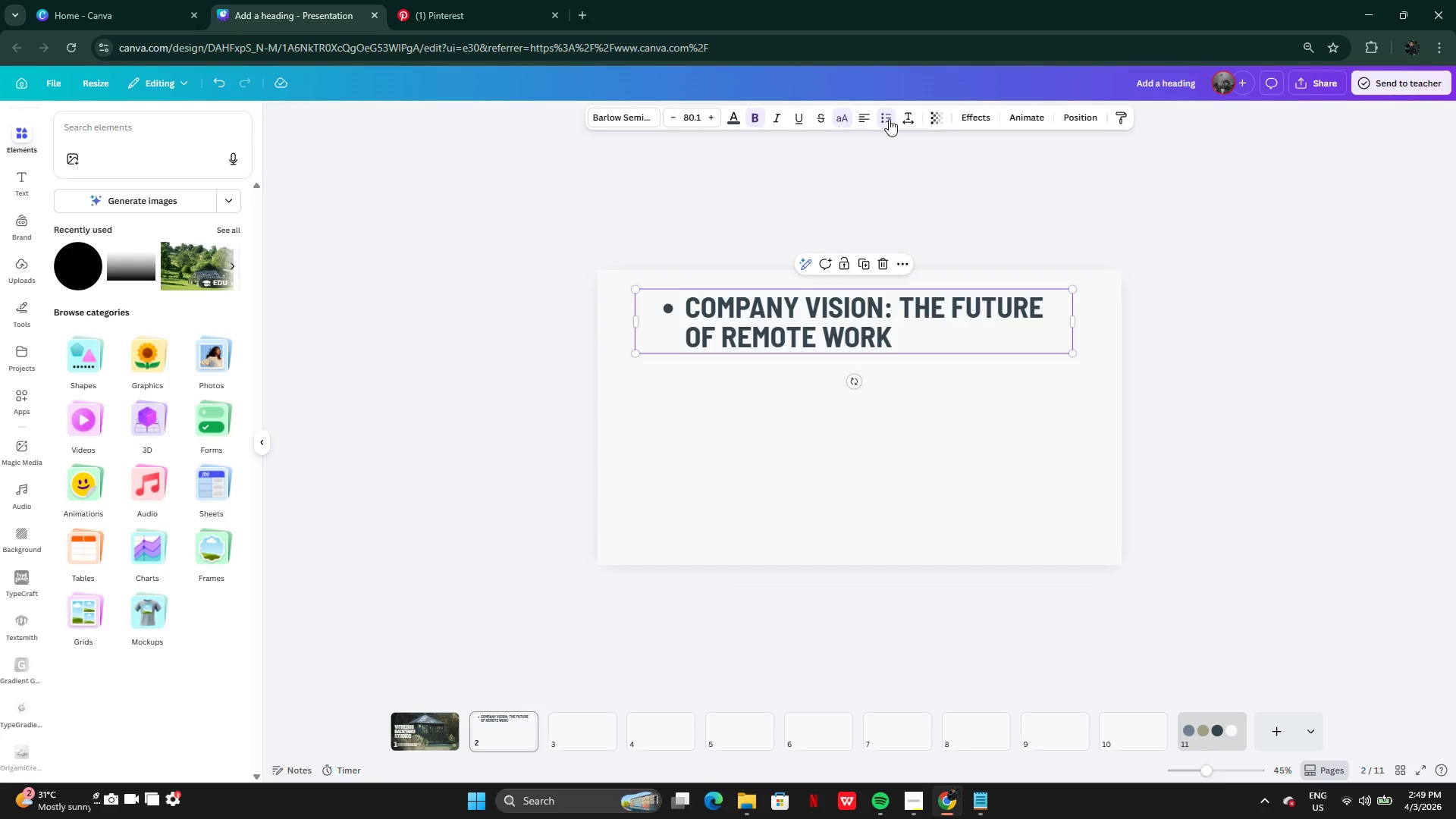 
left_click([889, 119])
 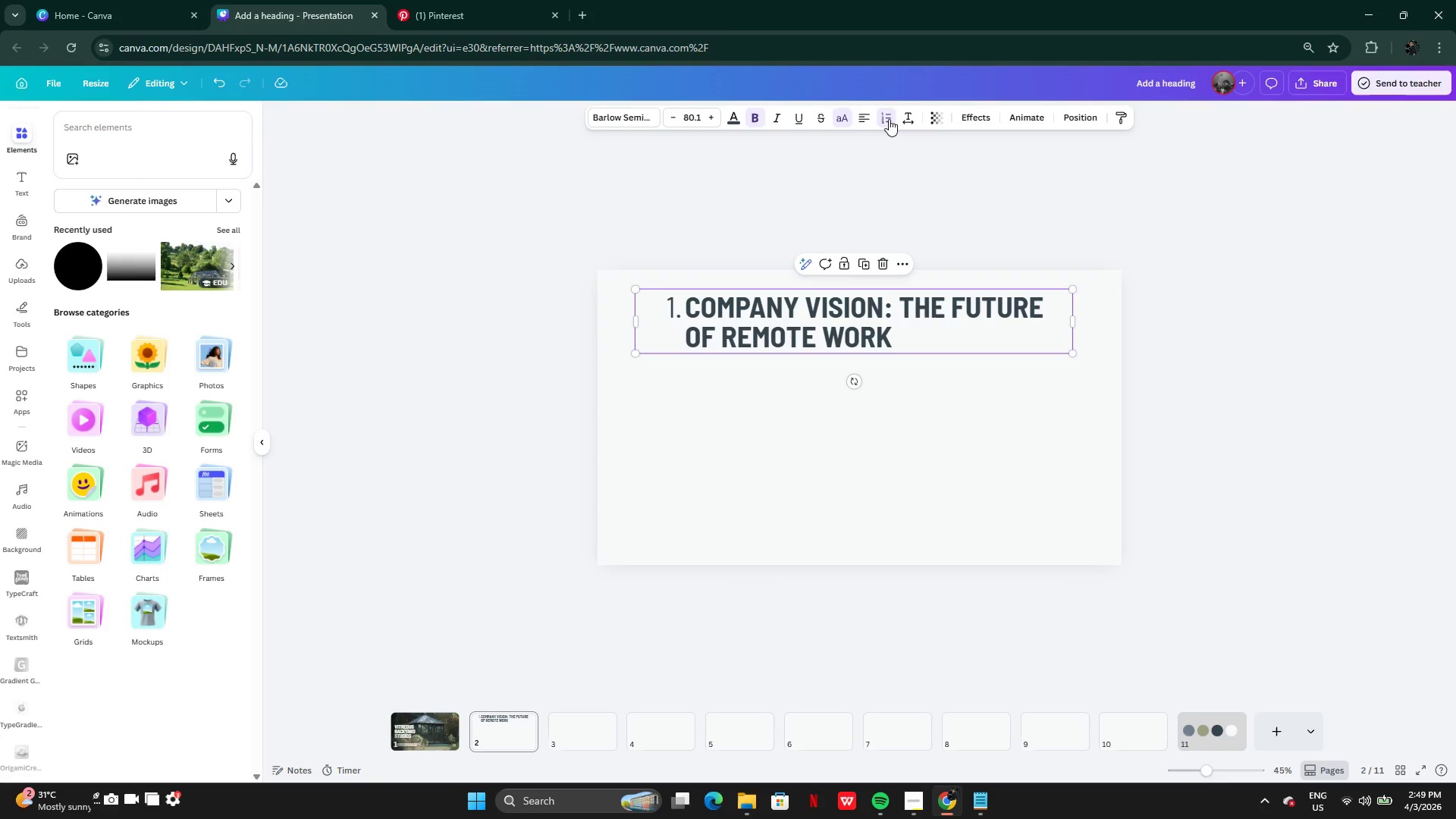 
left_click([889, 119])
 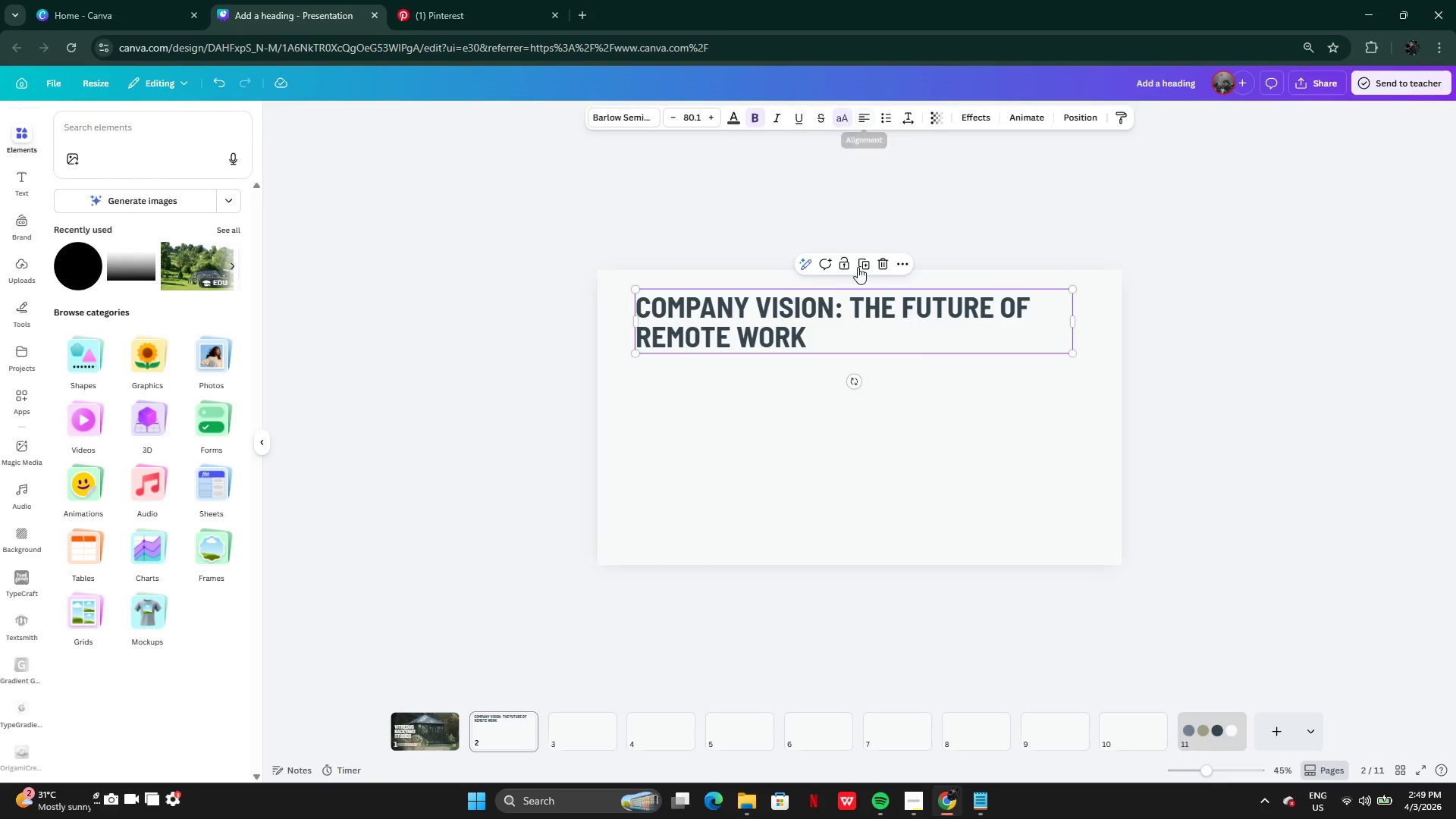 
left_click_drag(start_coordinate=[848, 315], to_coordinate=[856, 325])
 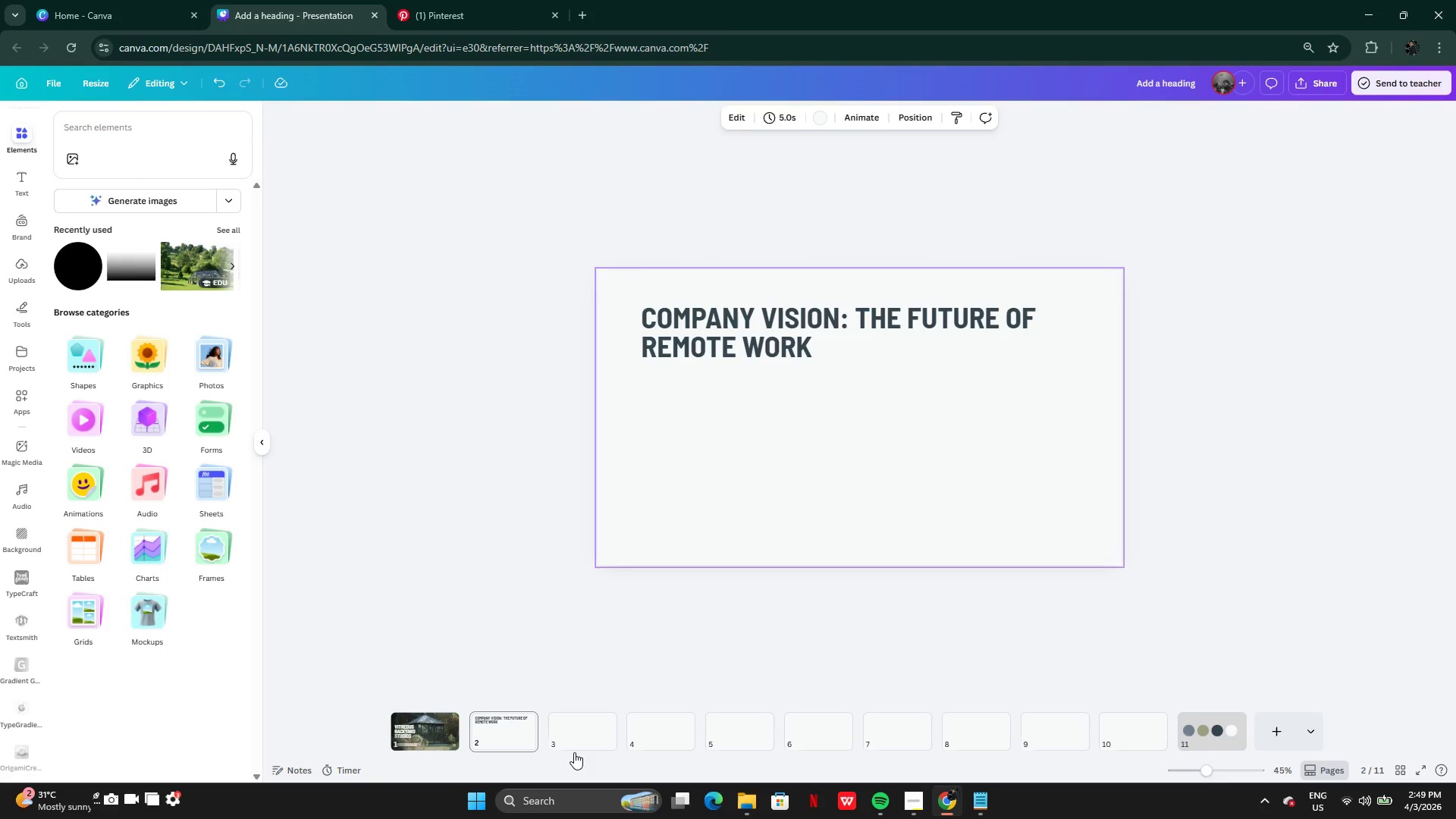 
left_click([444, 739])
 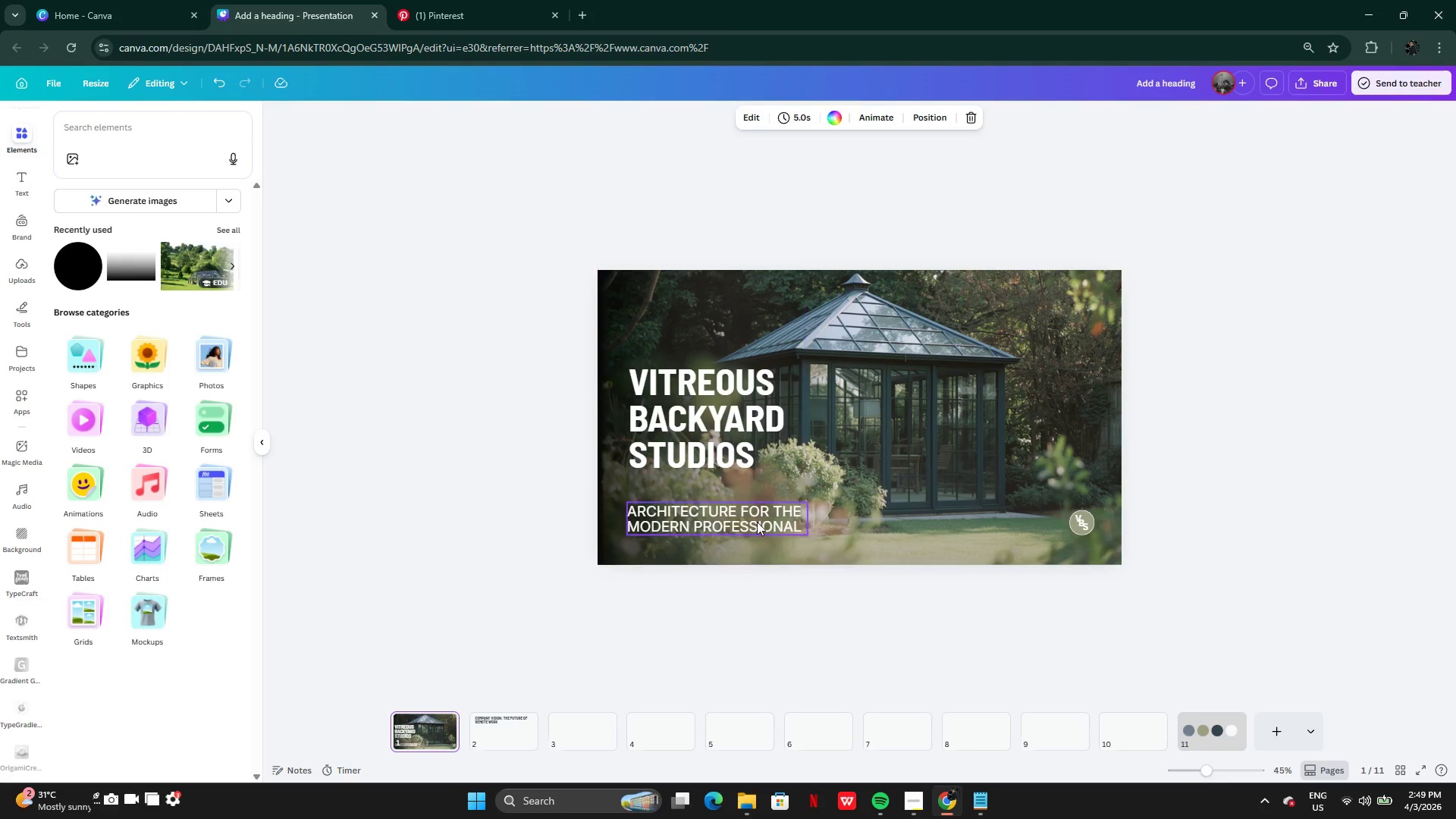 
left_click([757, 521])
 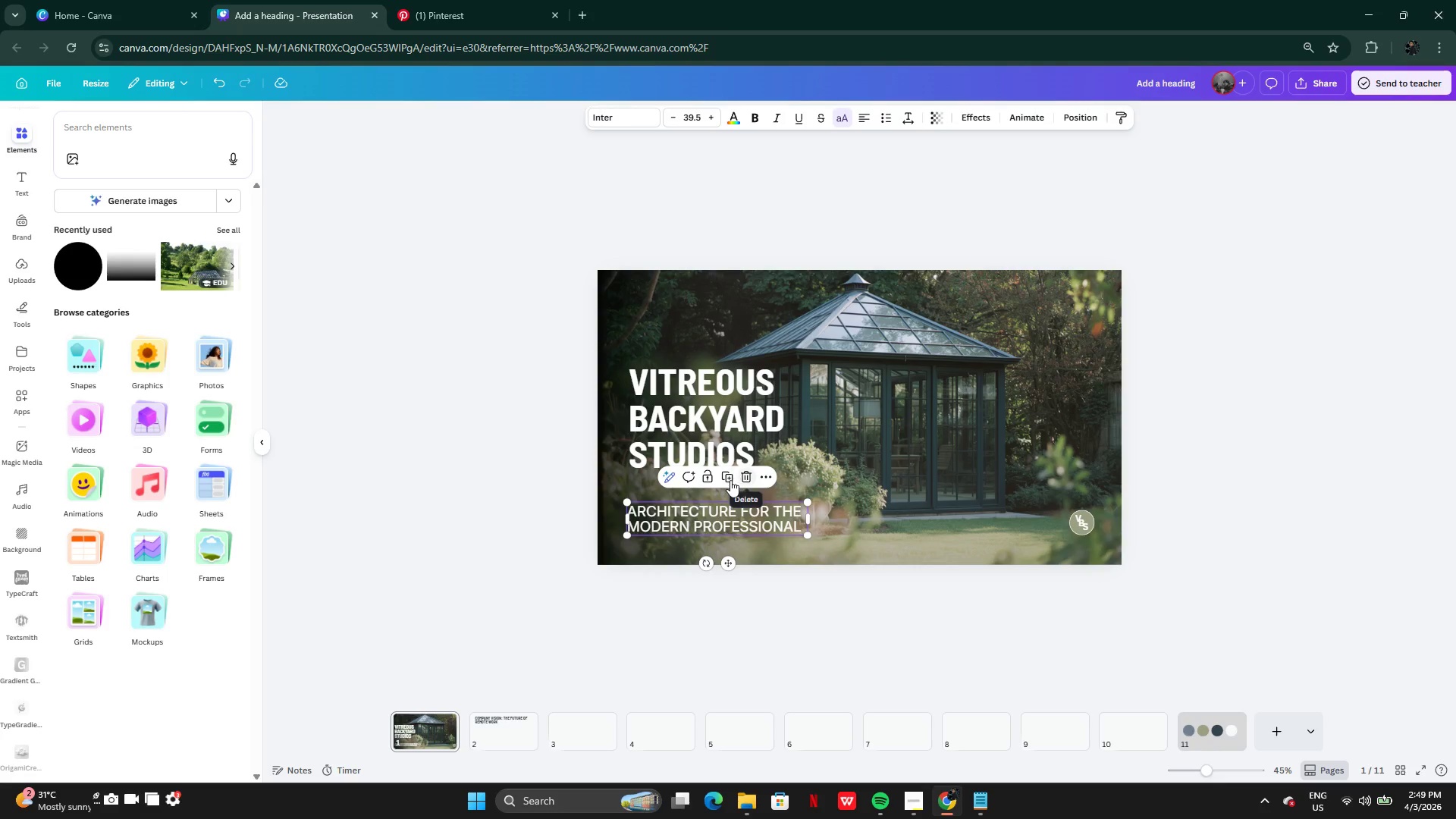 
left_click([730, 480])
 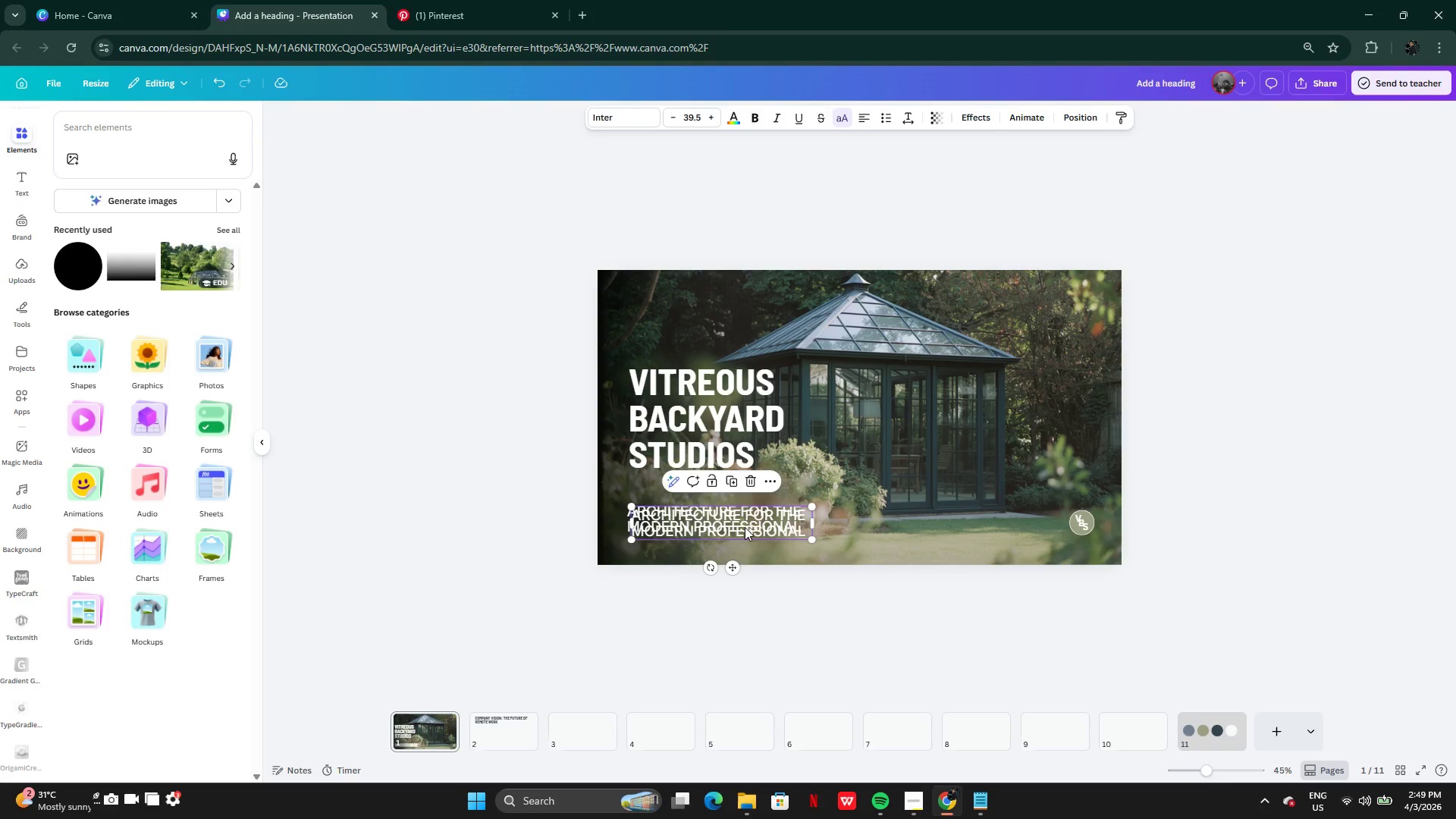 
left_click_drag(start_coordinate=[743, 530], to_coordinate=[510, 733])
 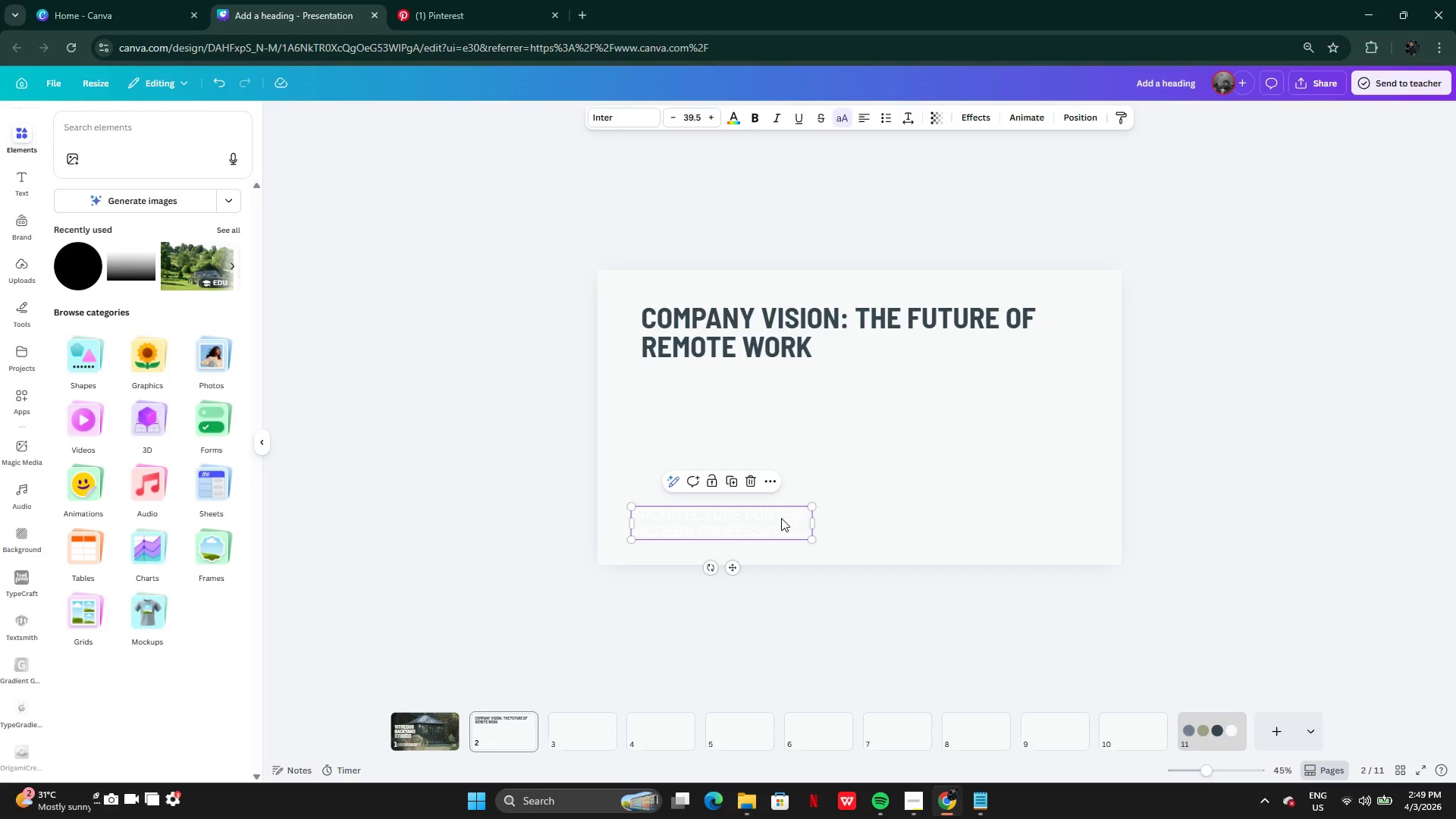 
left_click_drag(start_coordinate=[777, 523], to_coordinate=[915, 378])
 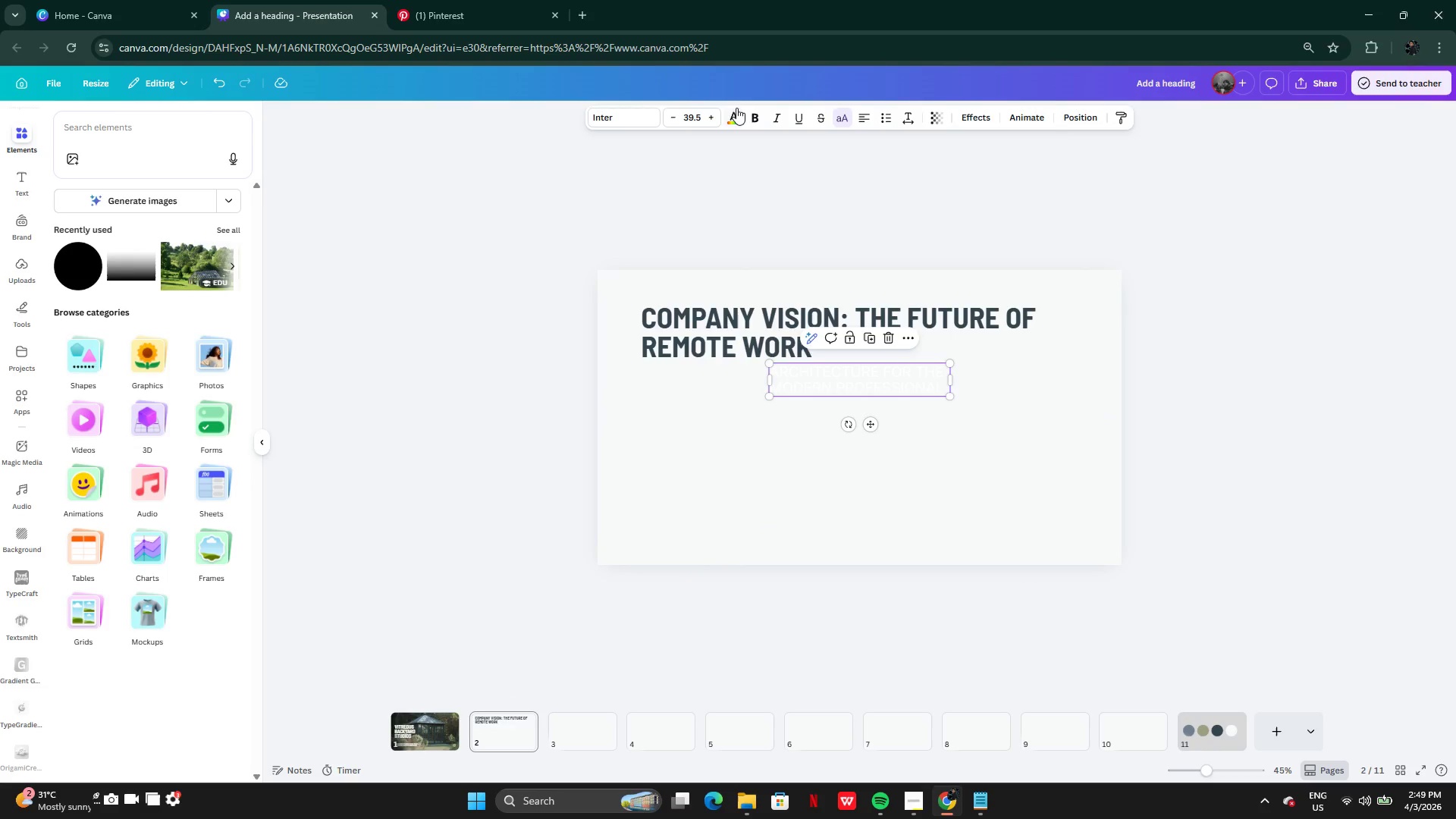 
left_click([740, 115])
 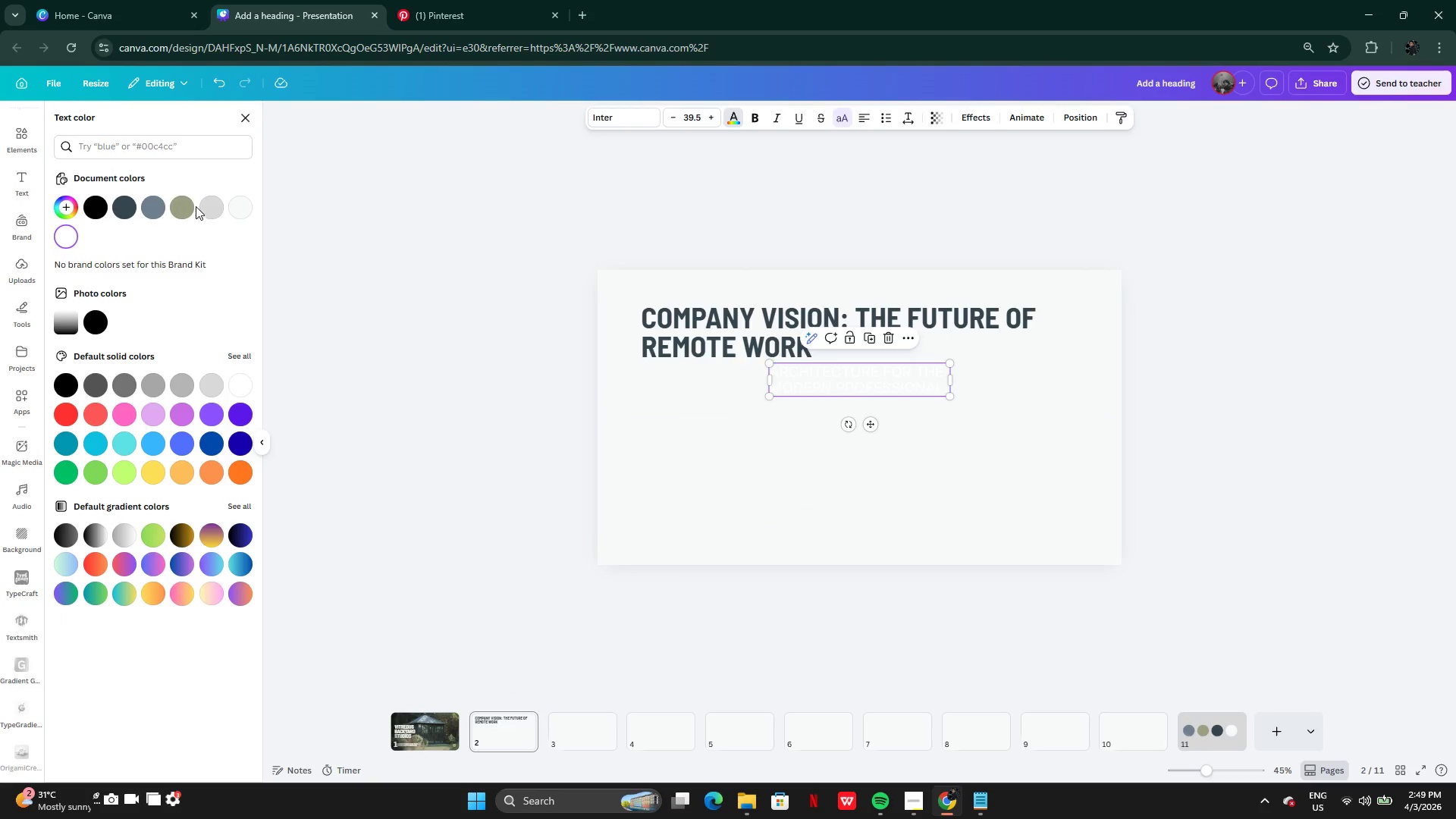 
left_click([186, 206])
 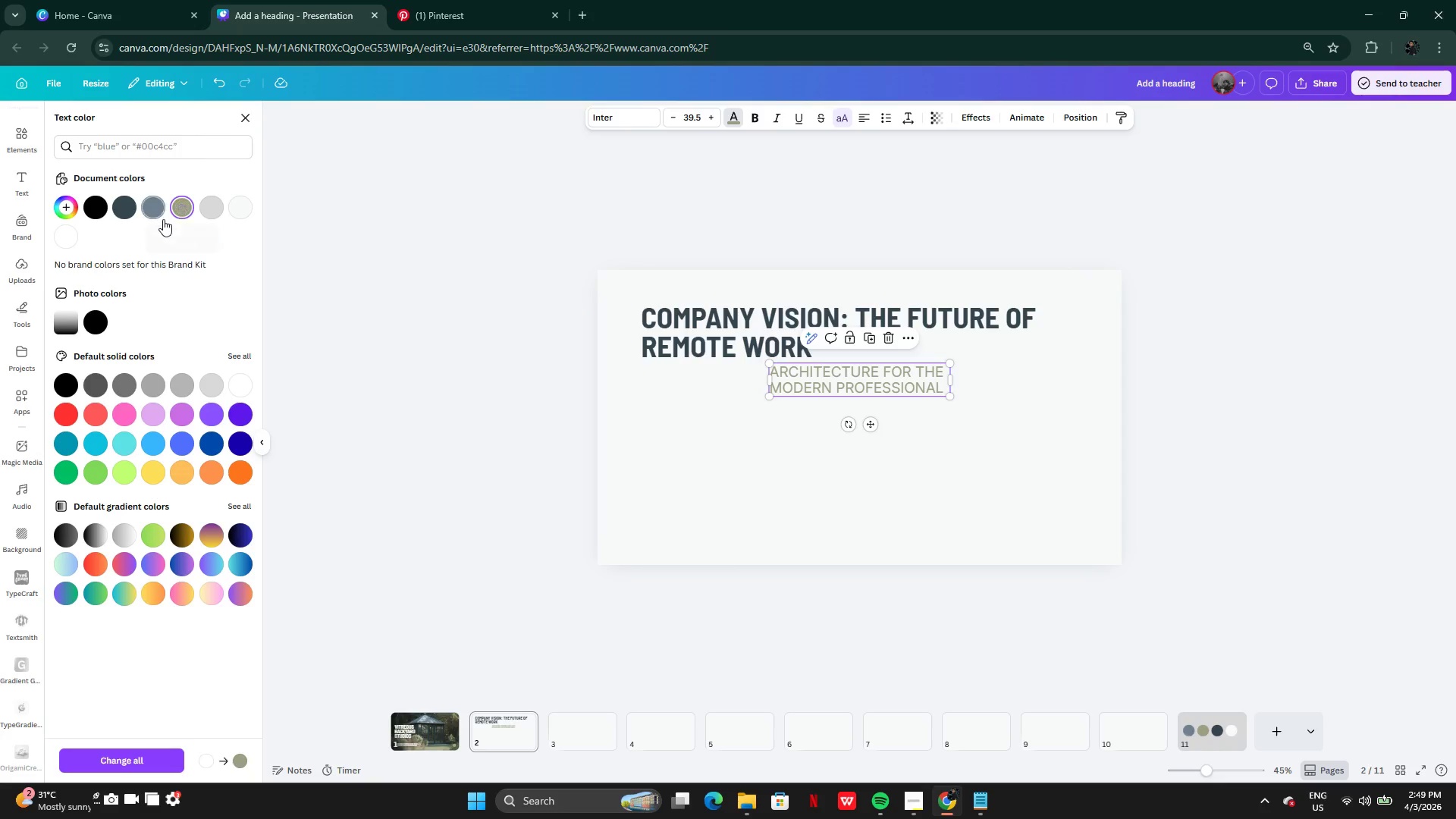 
left_click([151, 215])
 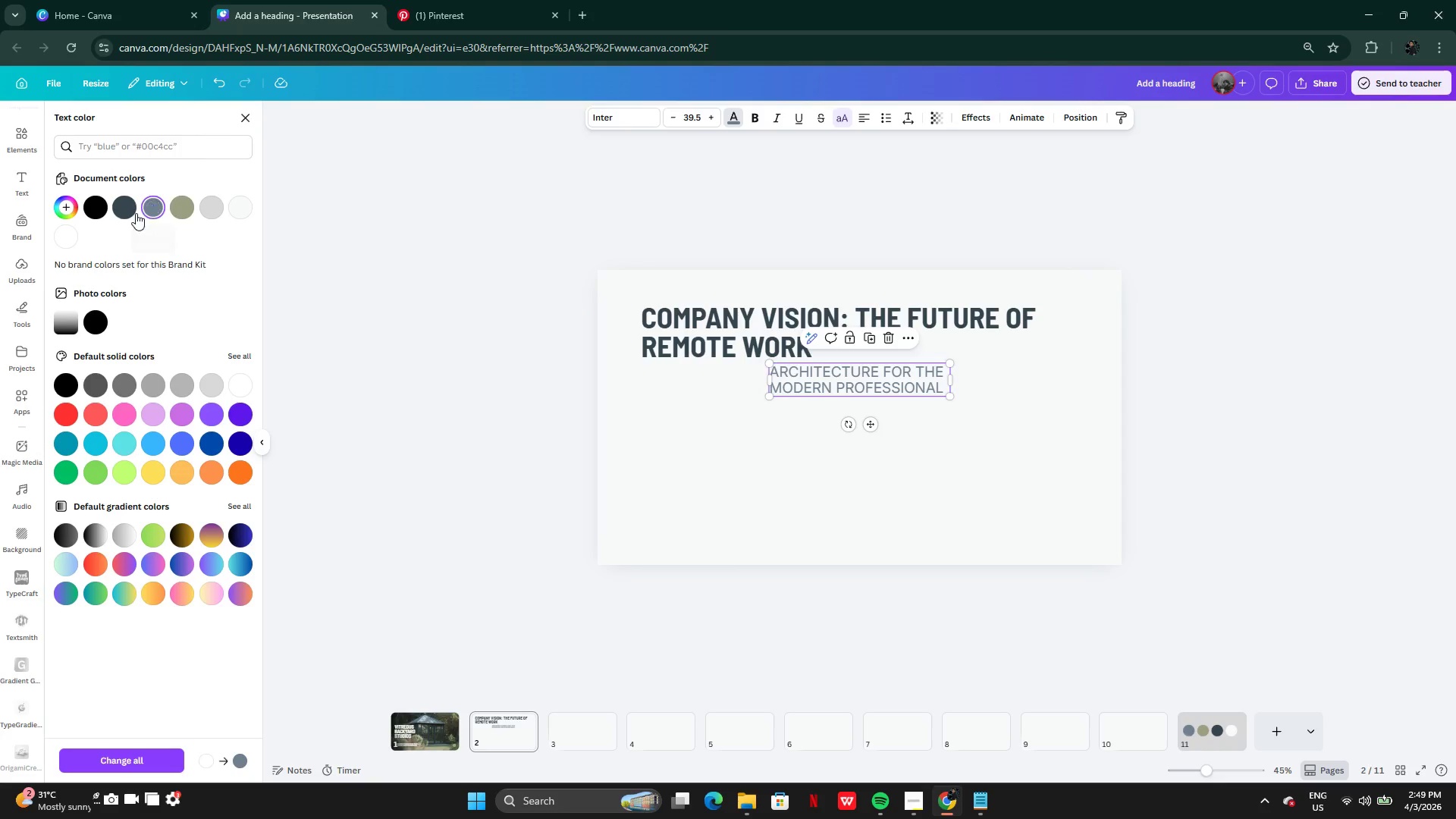 
left_click([129, 212])
 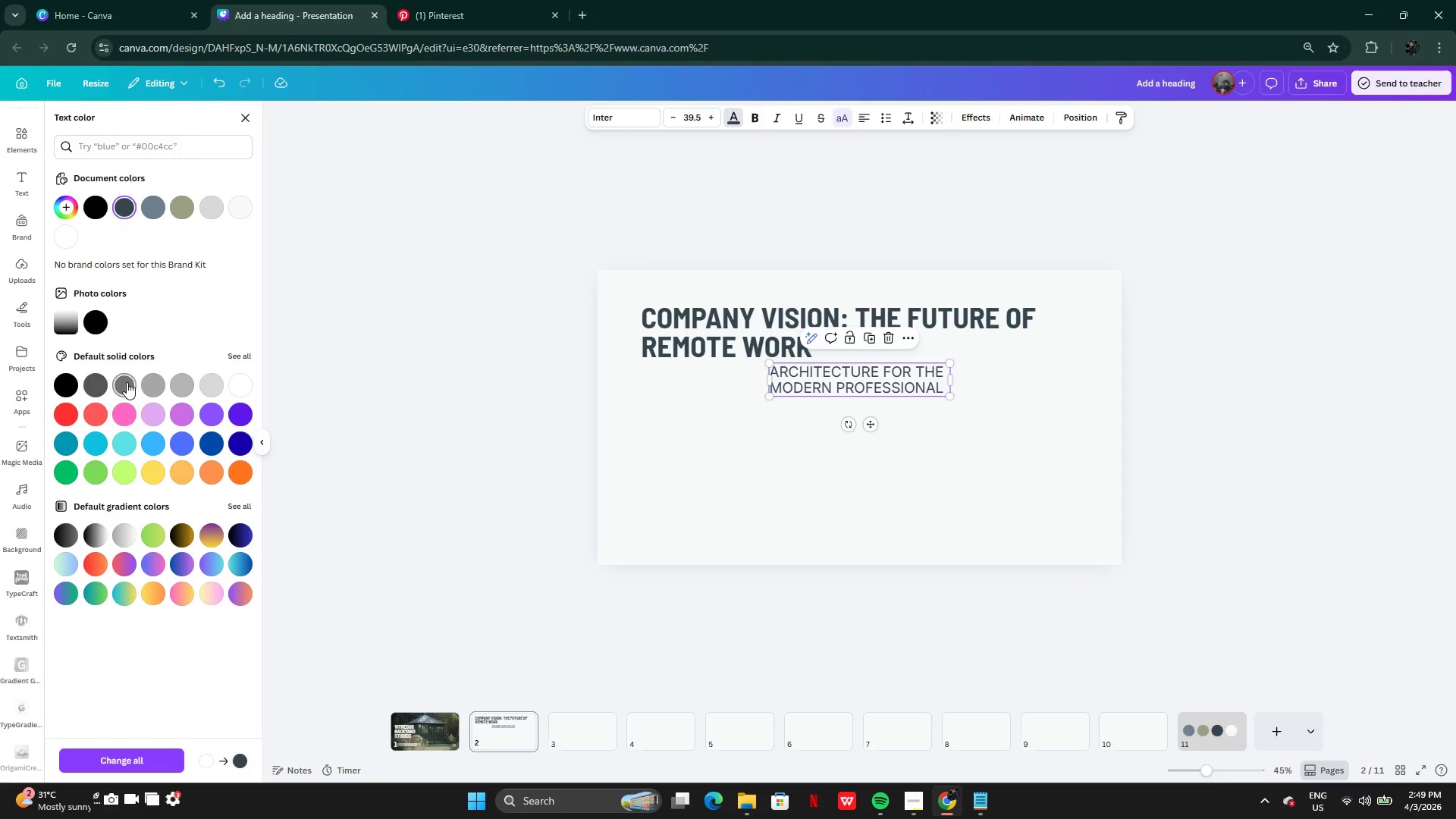 
left_click([101, 385])
 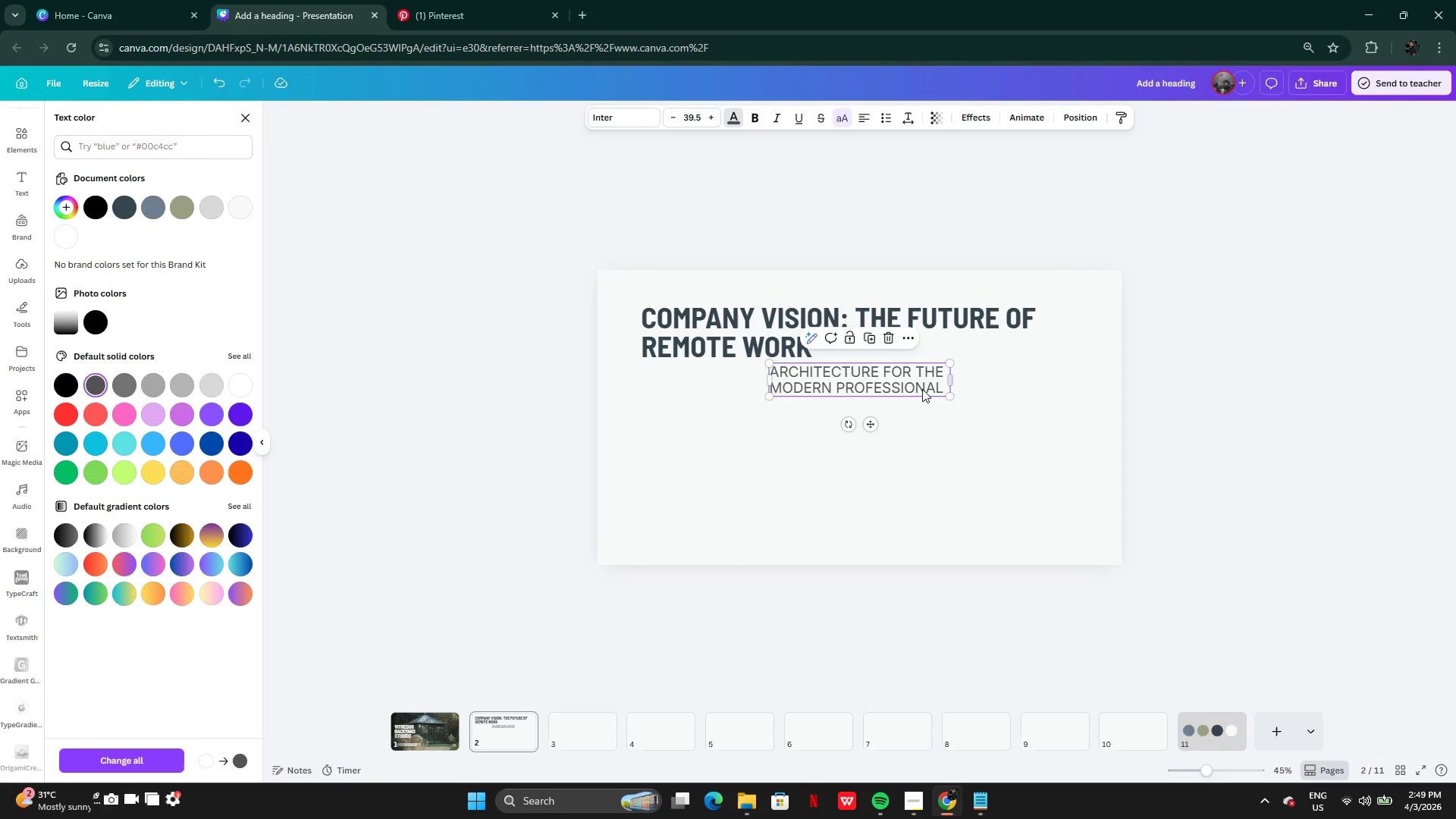 
double_click([917, 390])
 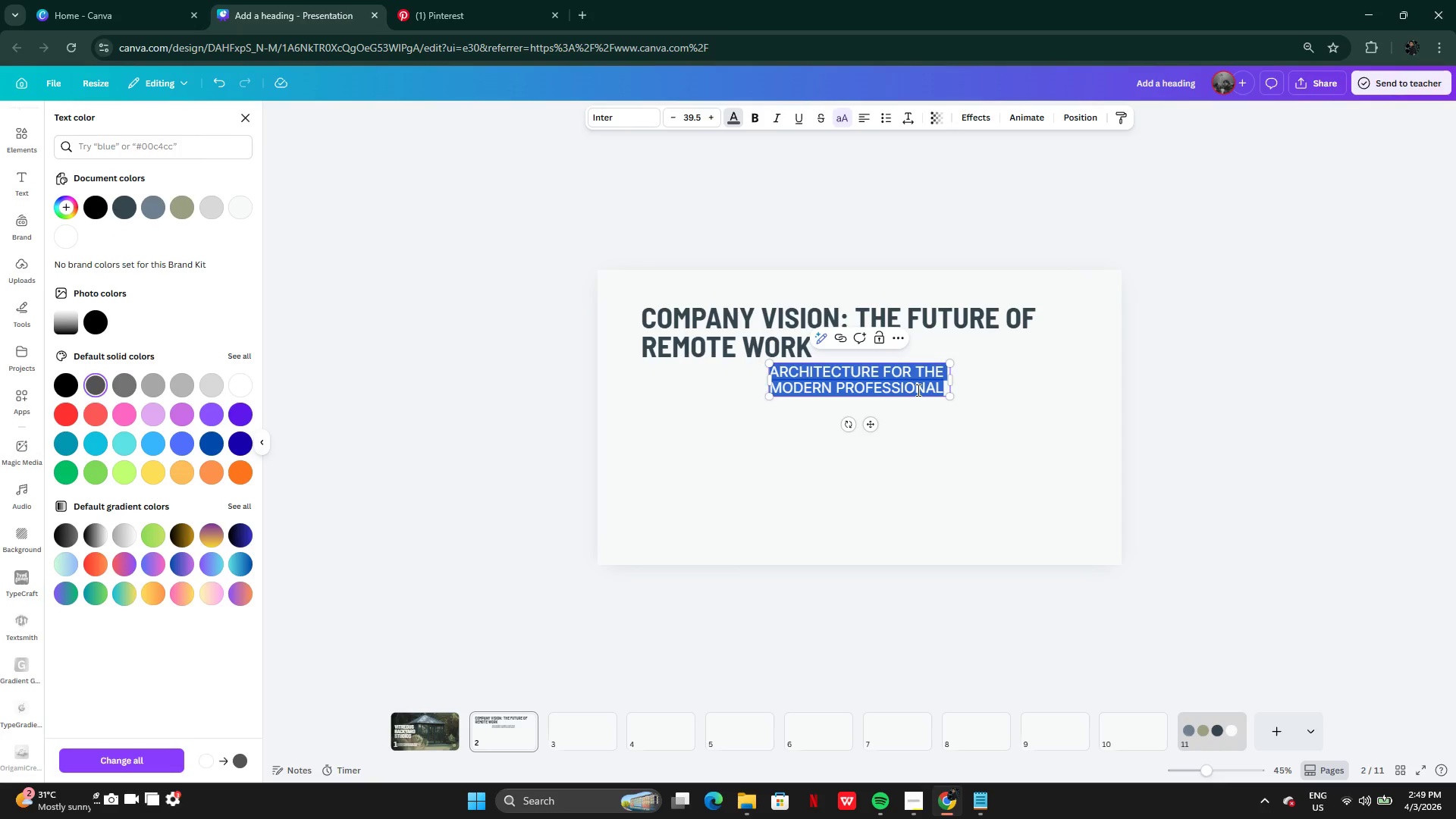 
key(Control+V)
 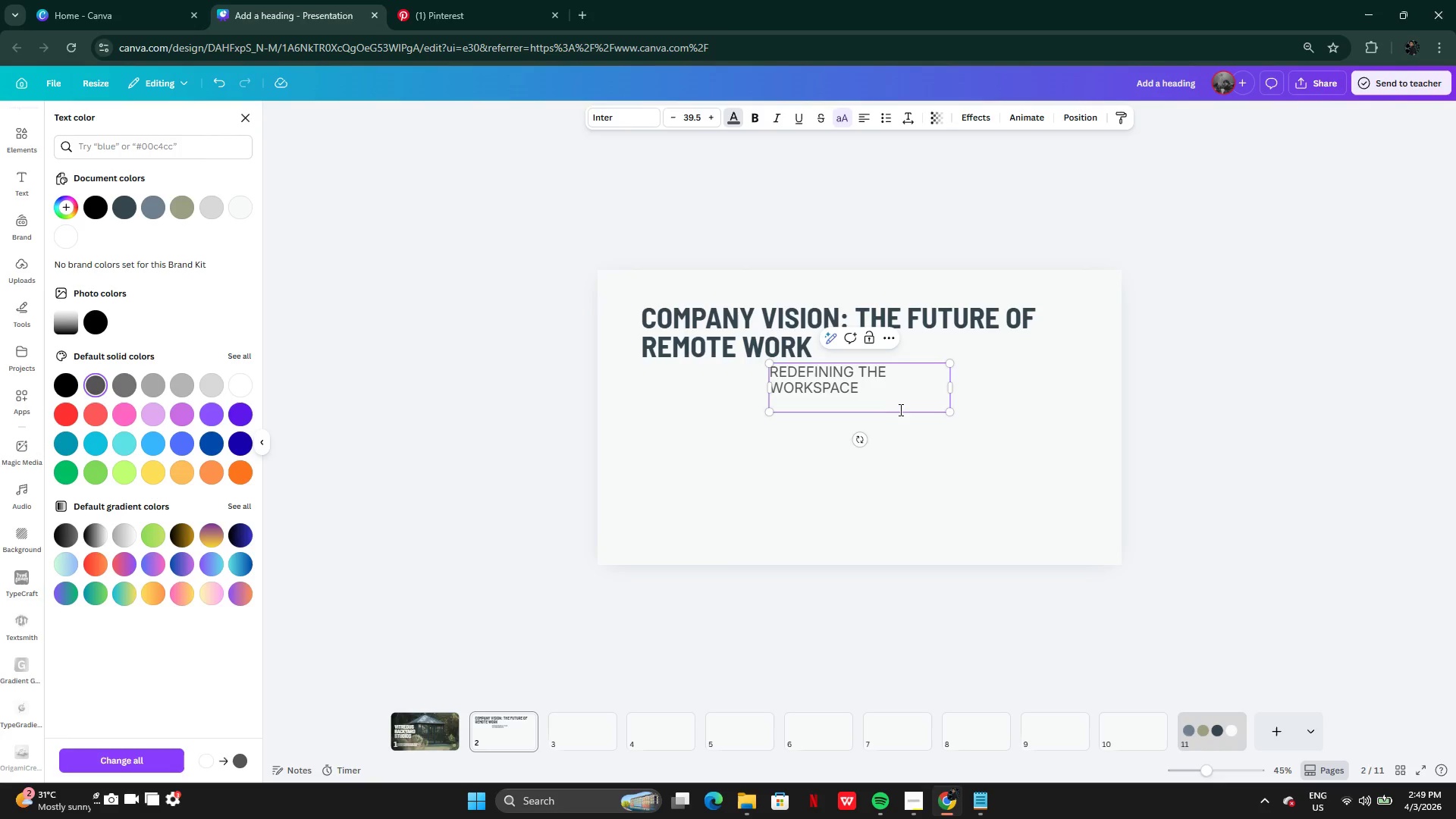 
left_click([868, 406])
 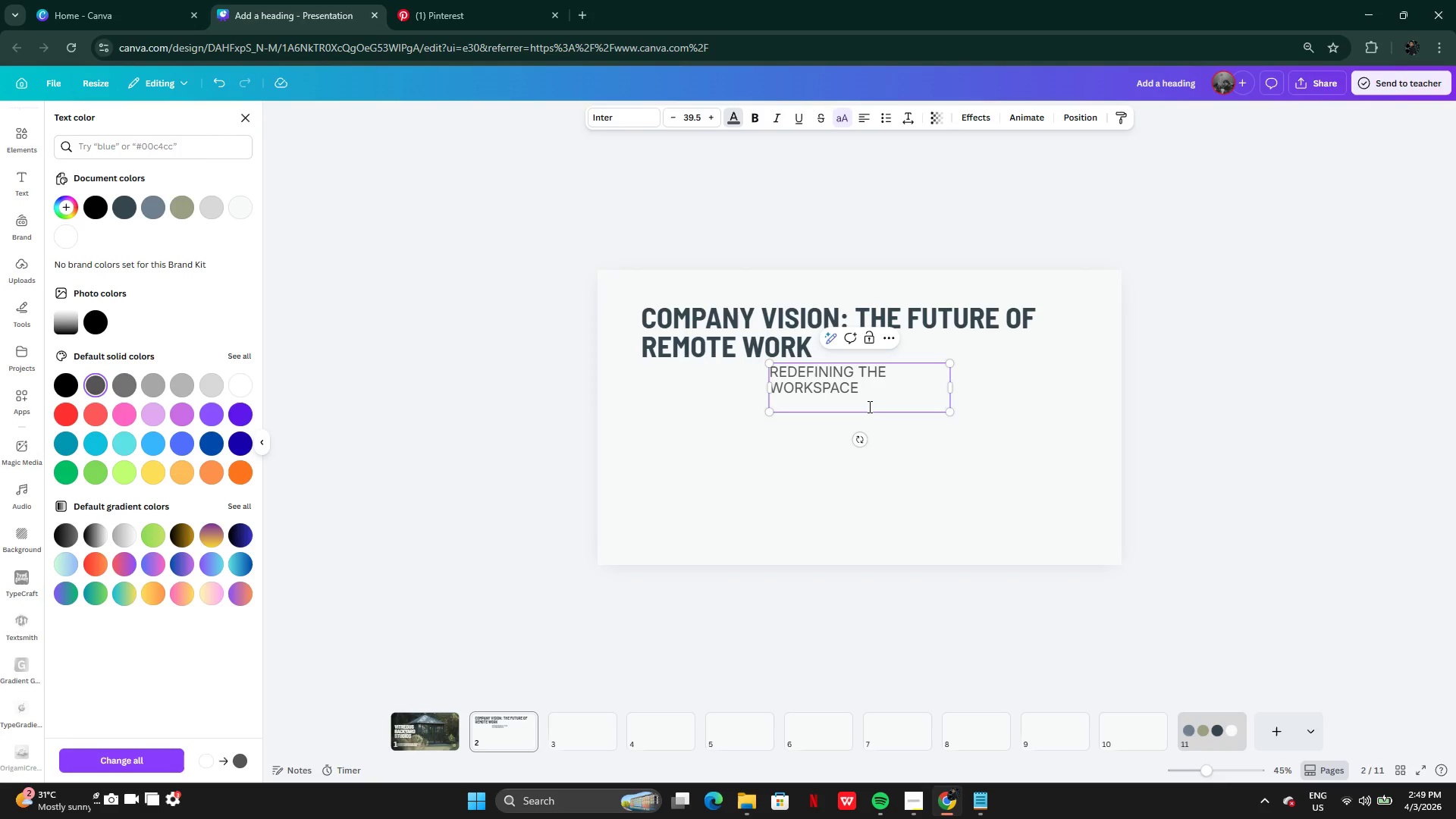 
key(Backspace)
 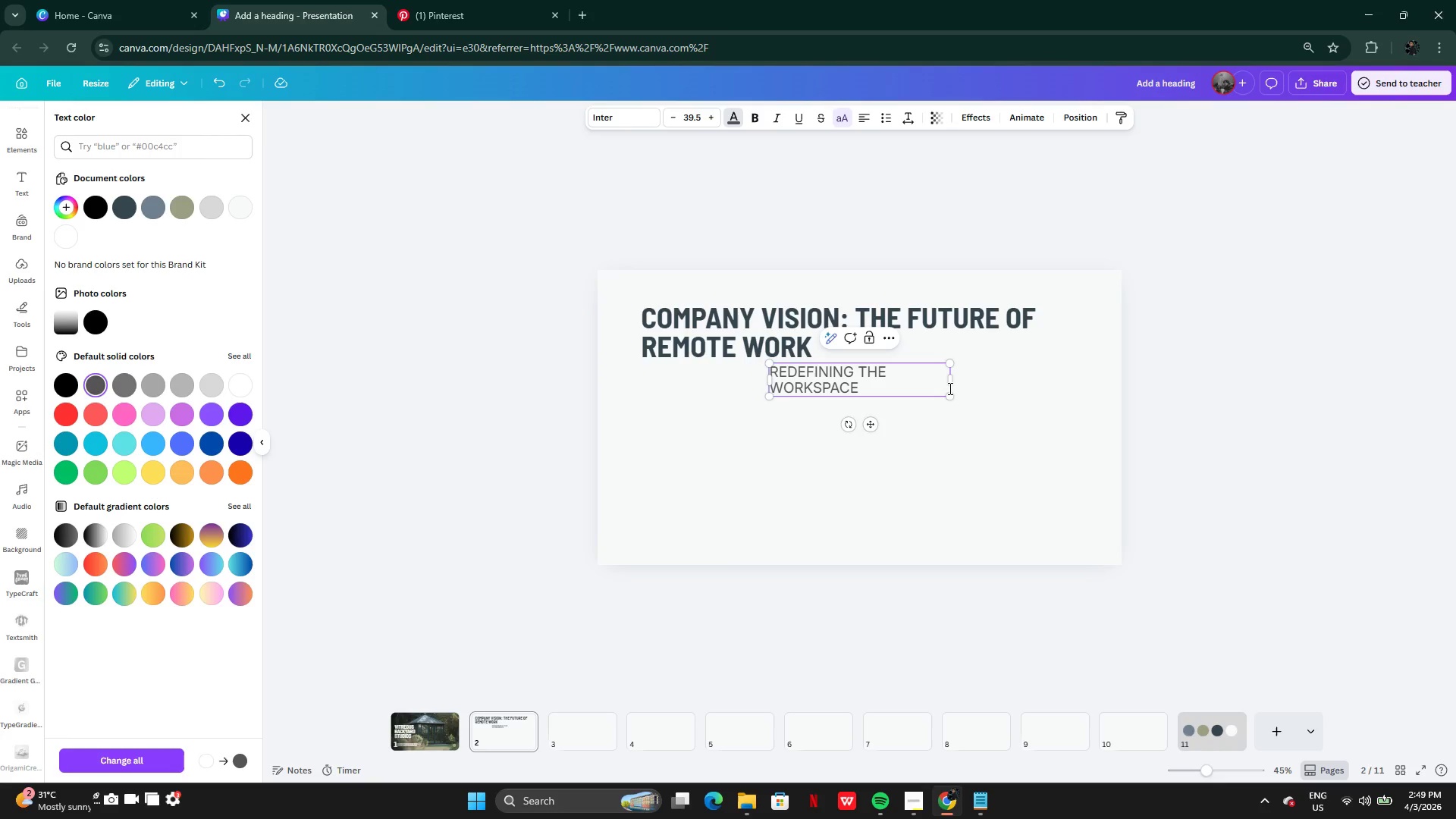 
left_click_drag(start_coordinate=[956, 388], to_coordinate=[988, 383])
 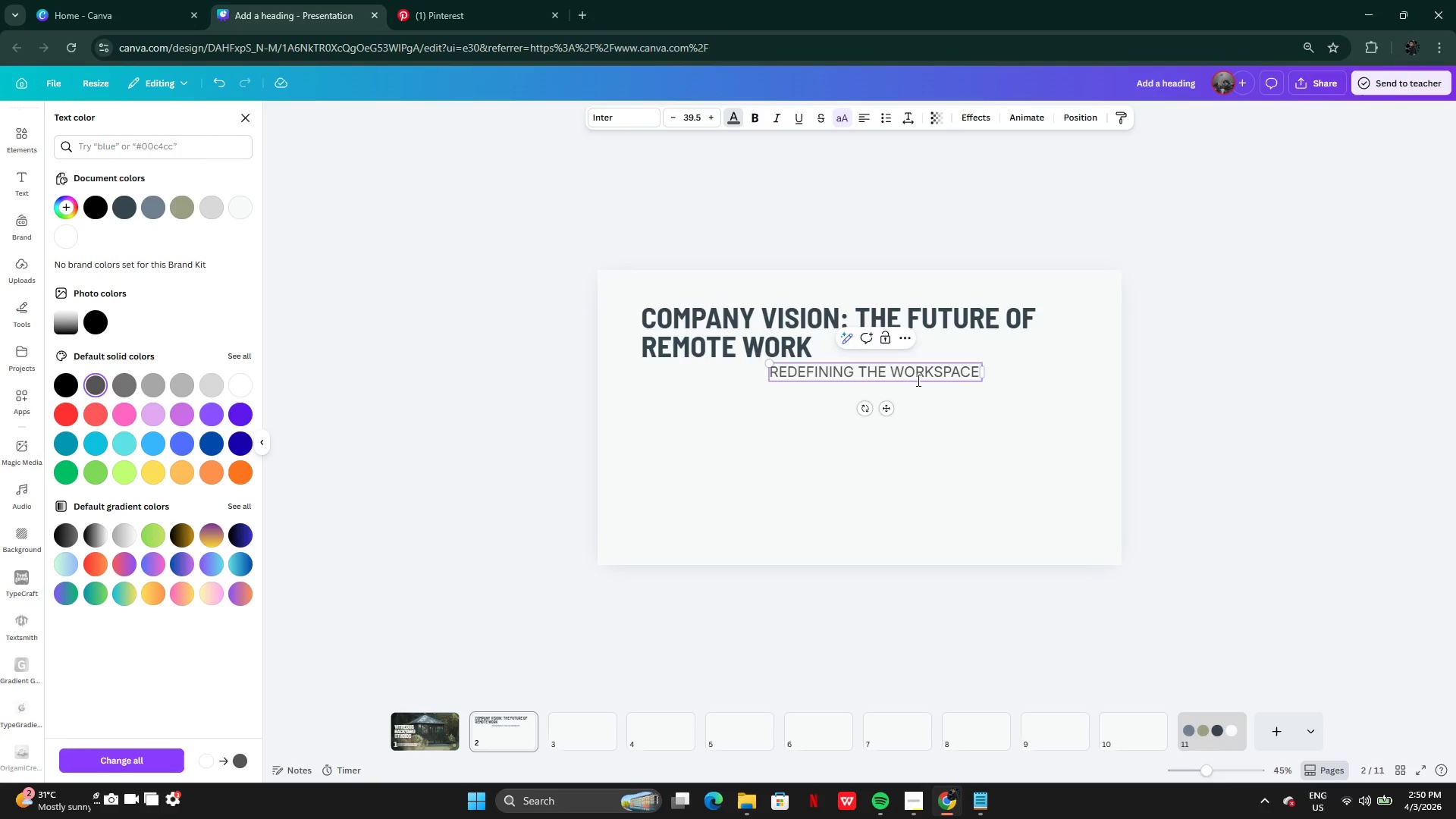 
left_click_drag(start_coordinate=[917, 380], to_coordinate=[916, 384])
 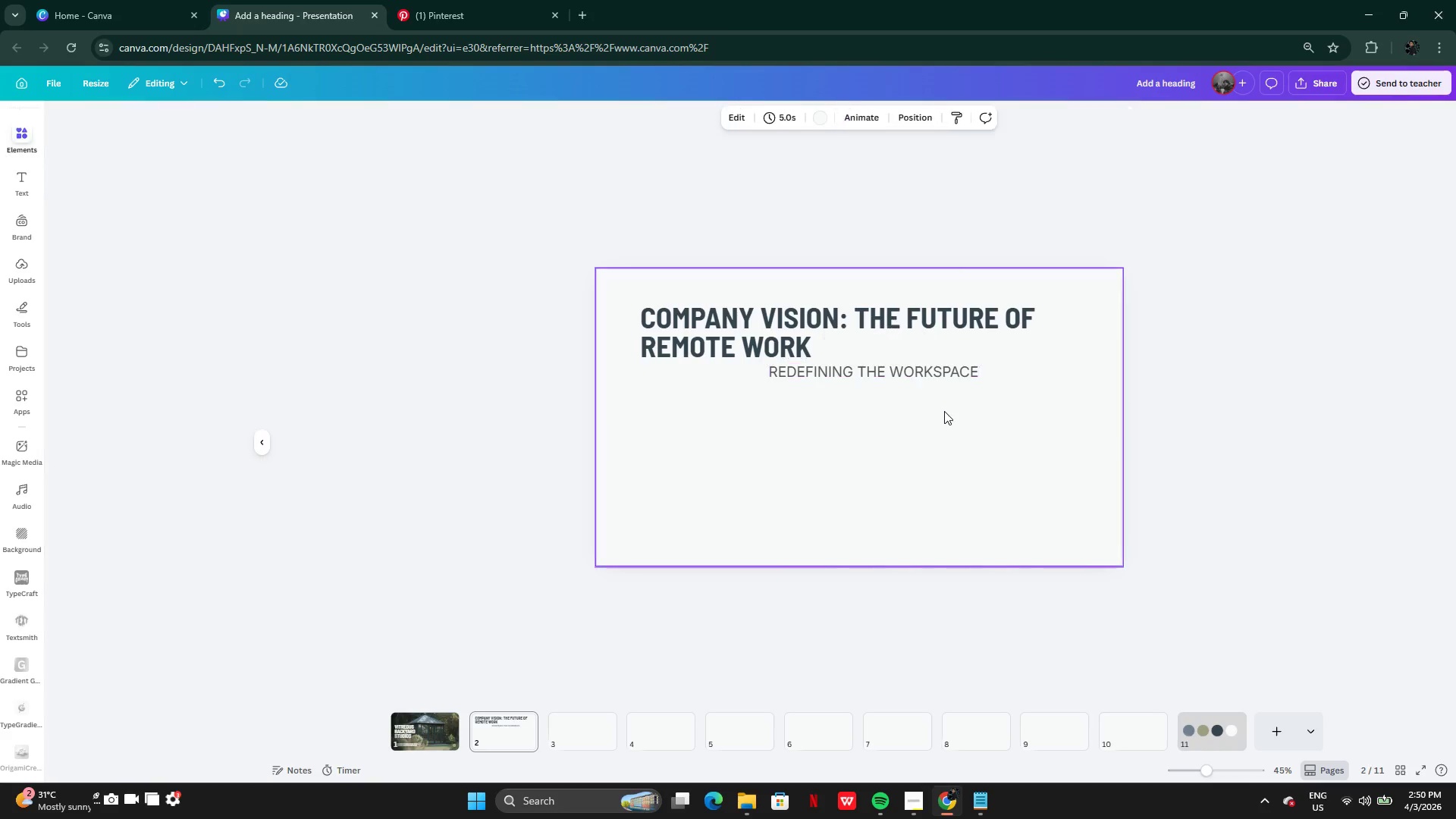 
double_click([942, 412])
 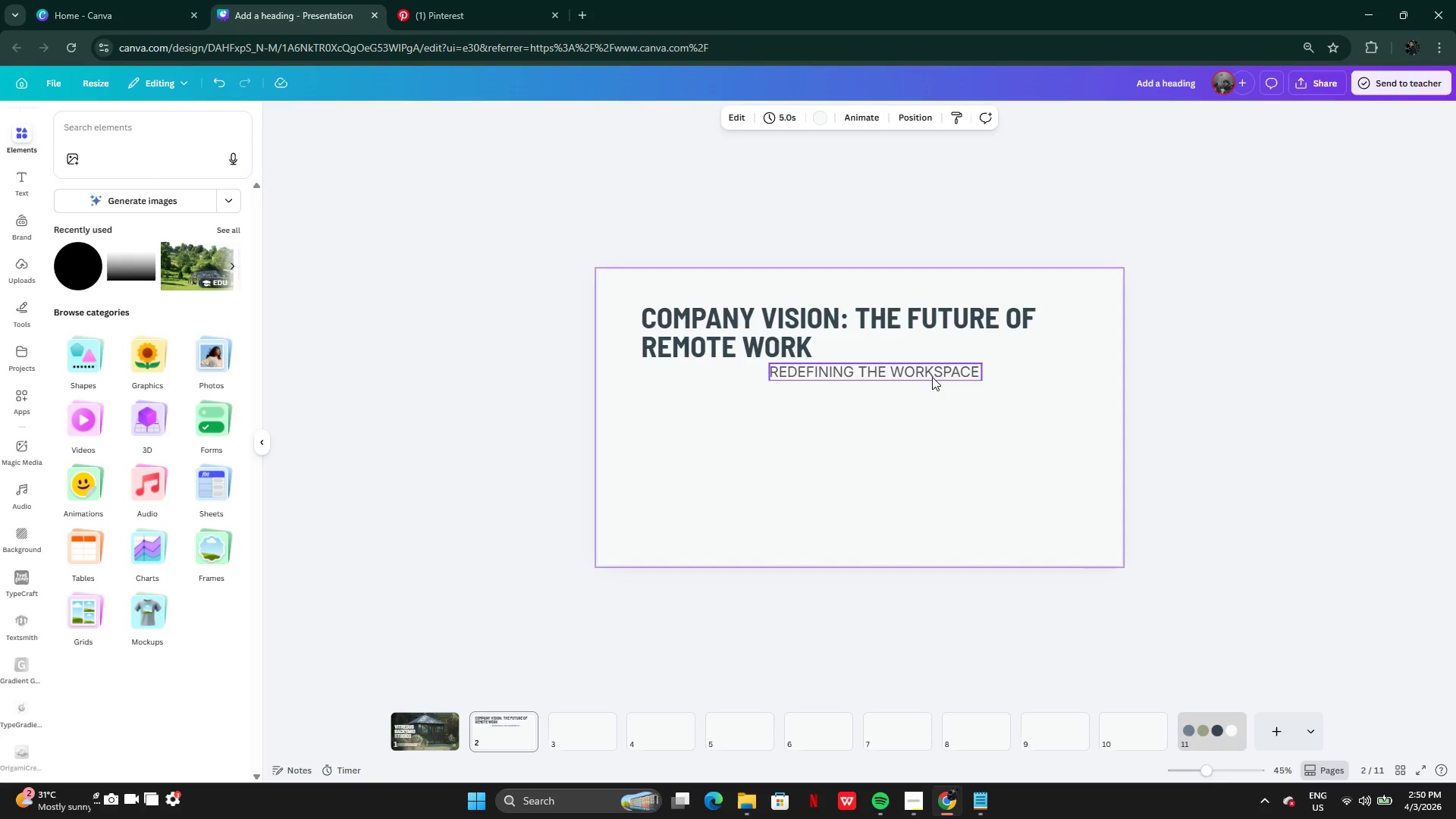 
left_click_drag(start_coordinate=[931, 376], to_coordinate=[918, 390])
 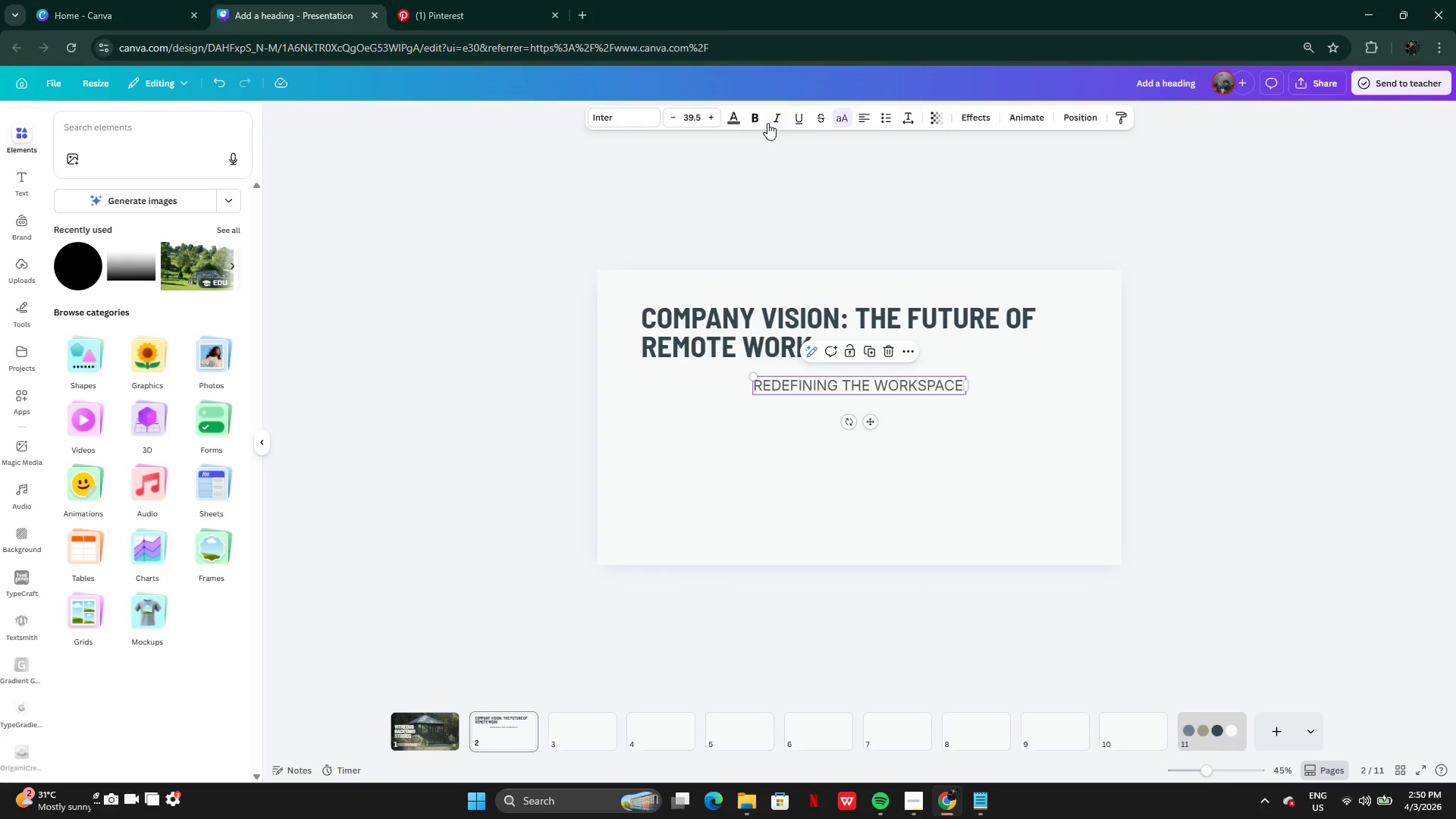 
left_click([754, 122])
 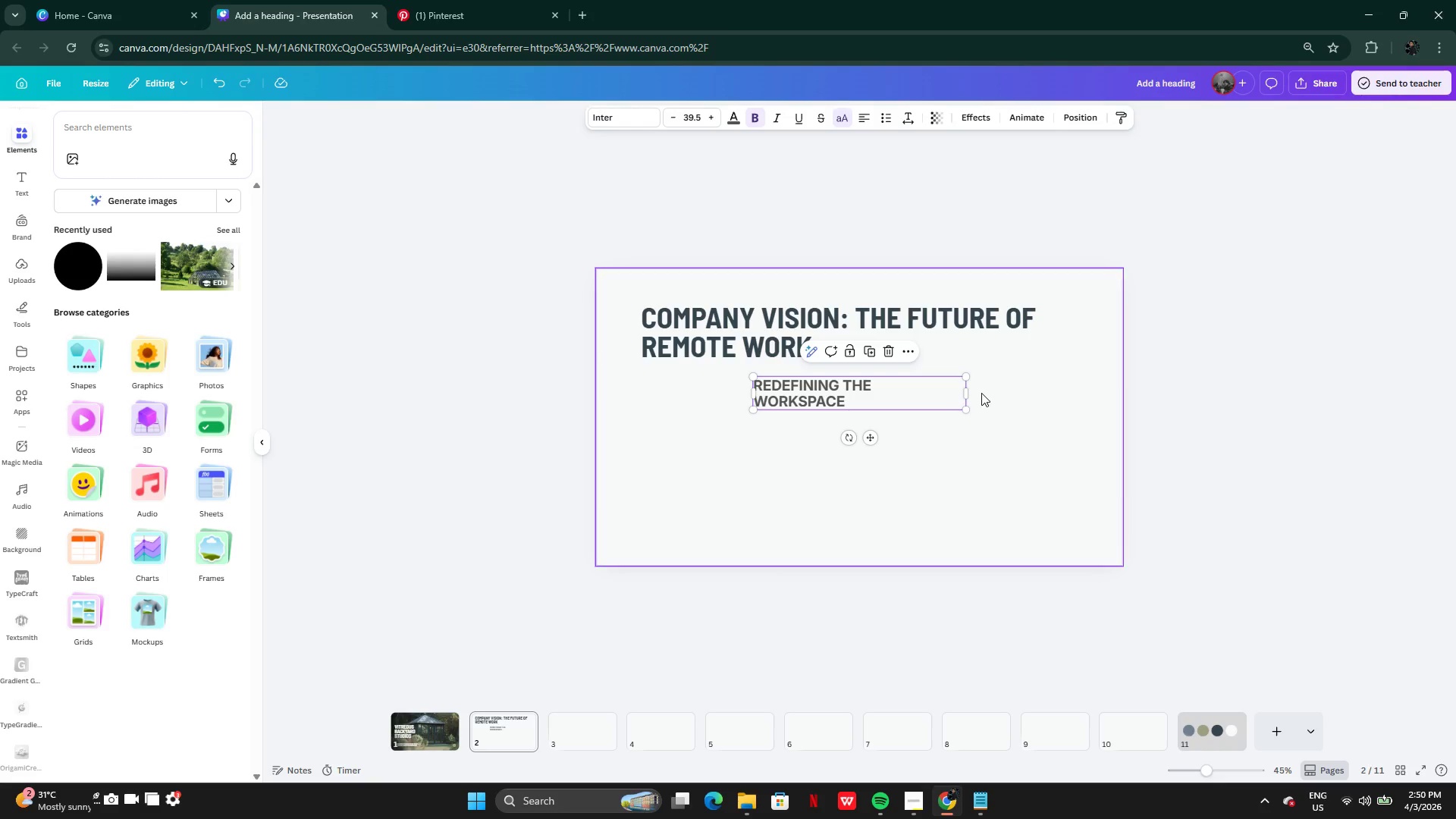 
left_click([964, 396])
 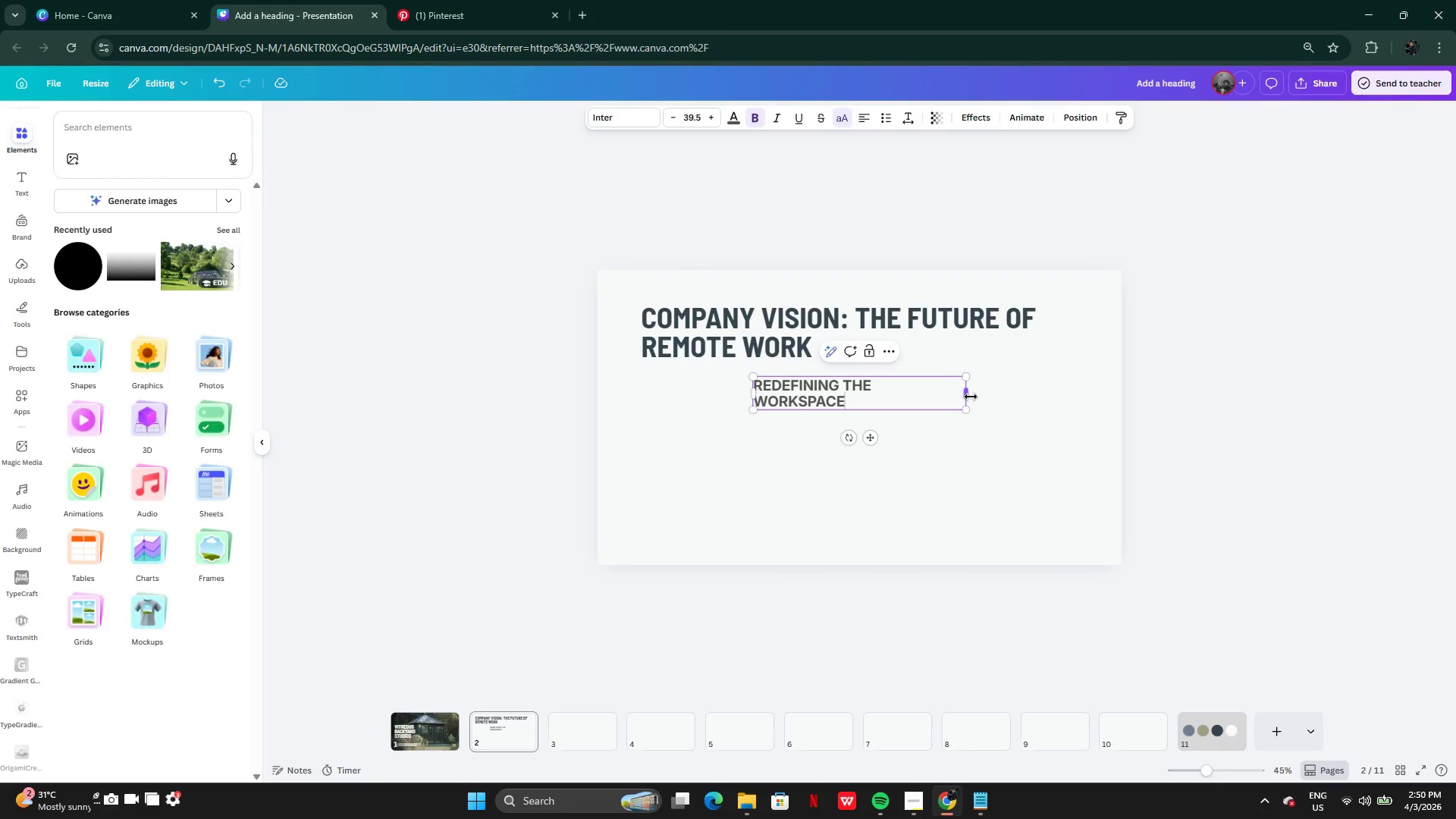 
left_click_drag(start_coordinate=[971, 397], to_coordinate=[980, 391])
 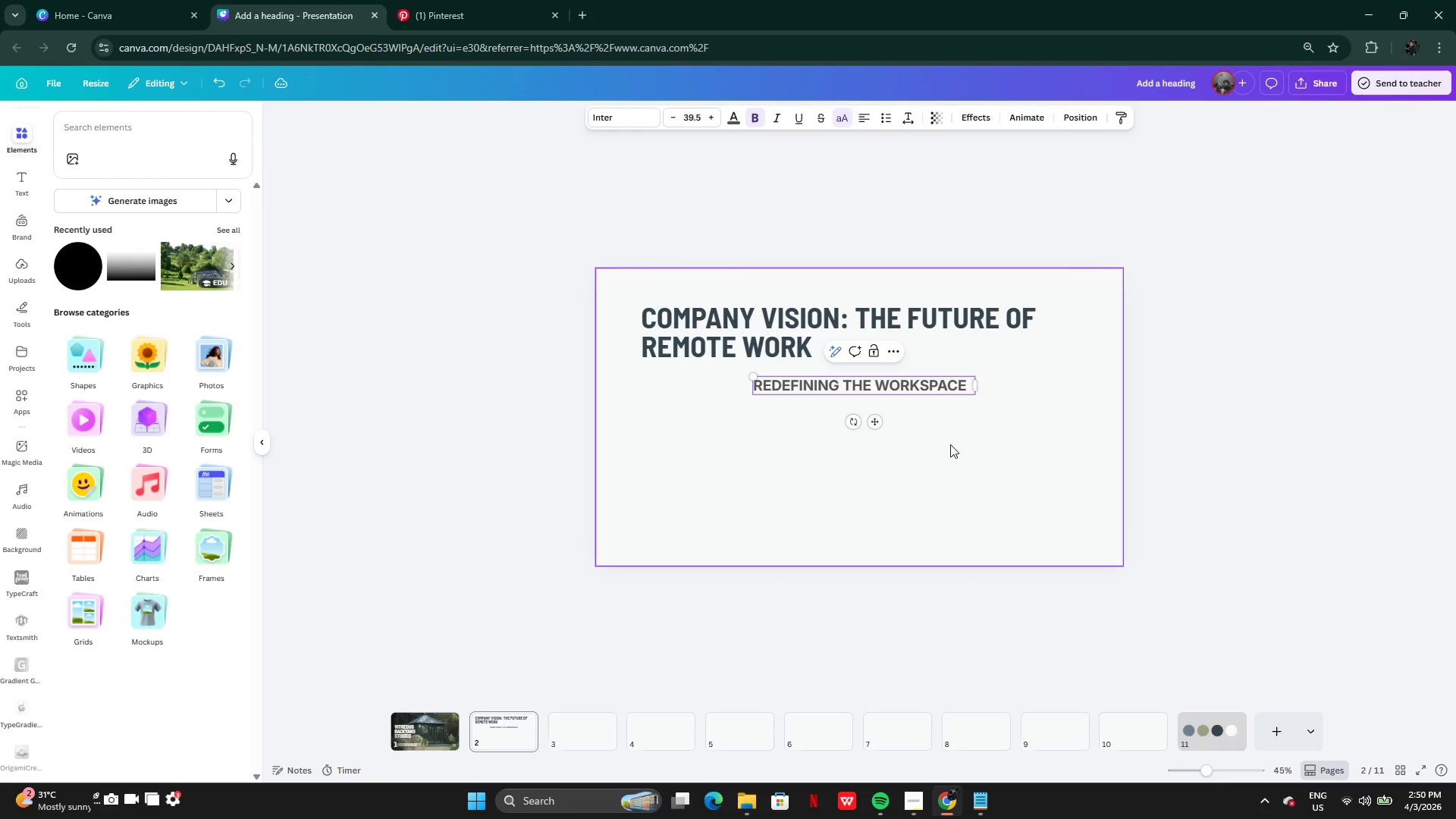 
left_click([950, 444])
 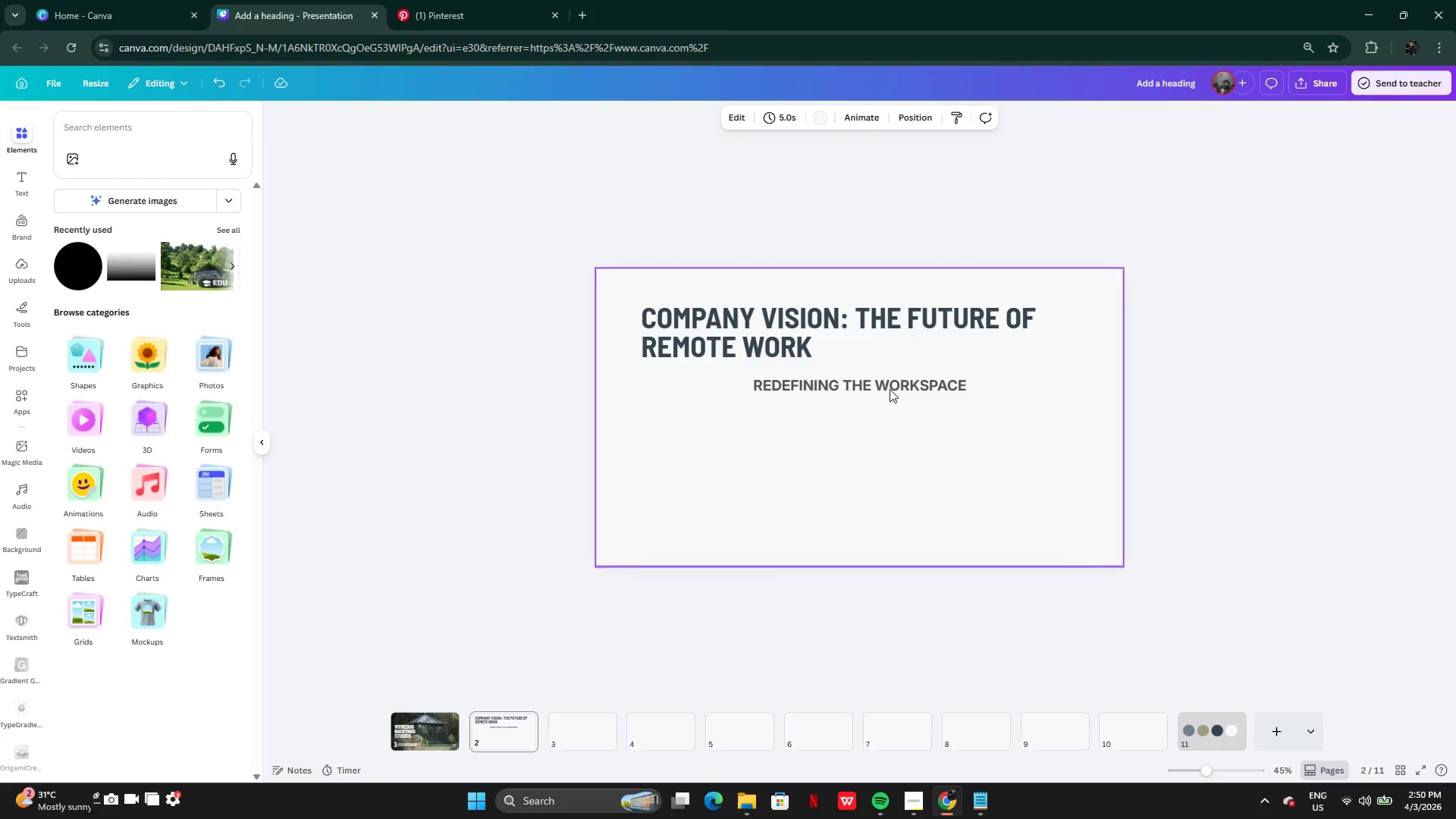 
left_click([886, 382])
 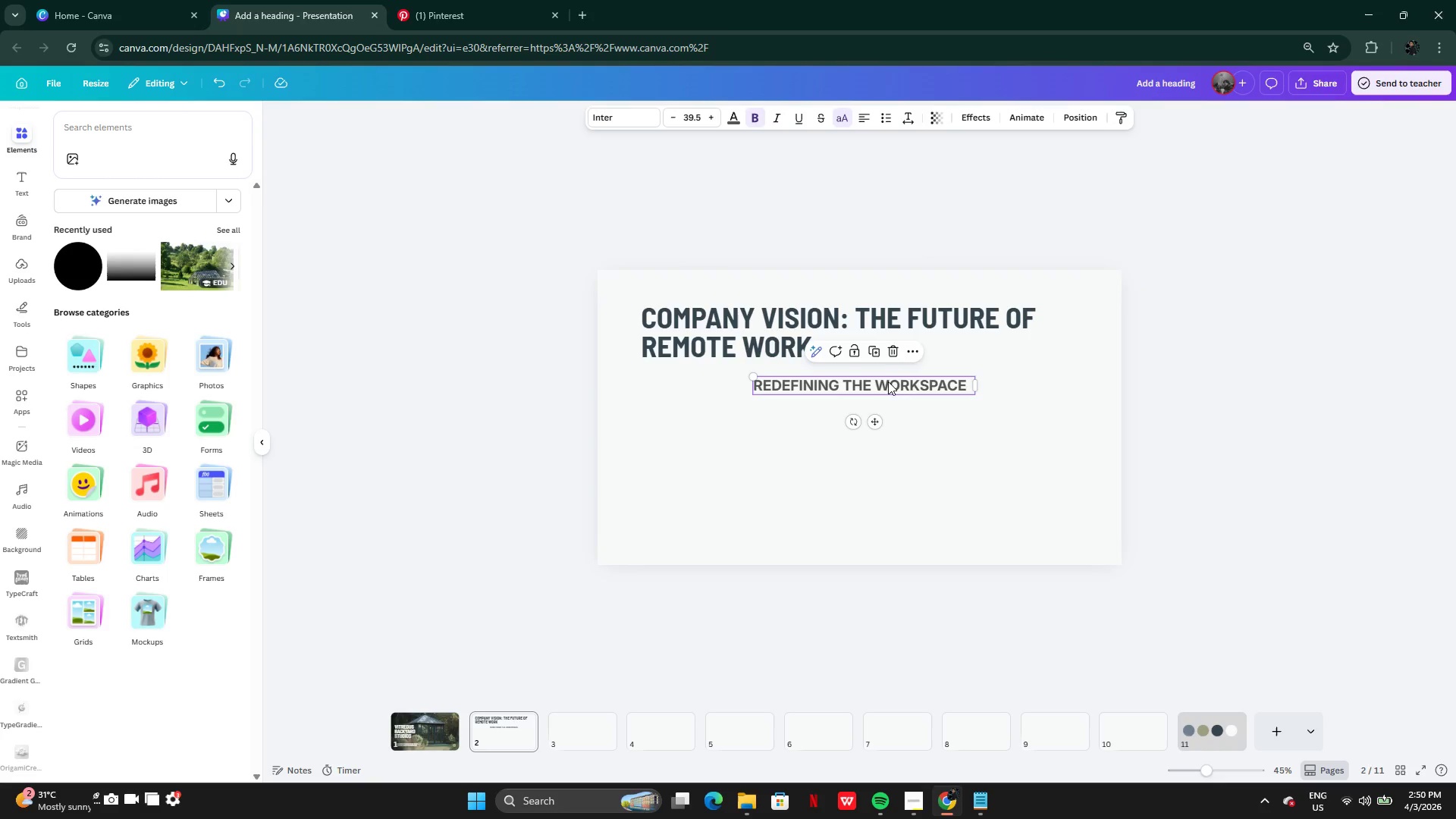 
left_click_drag(start_coordinate=[888, 381], to_coordinate=[886, 388])
 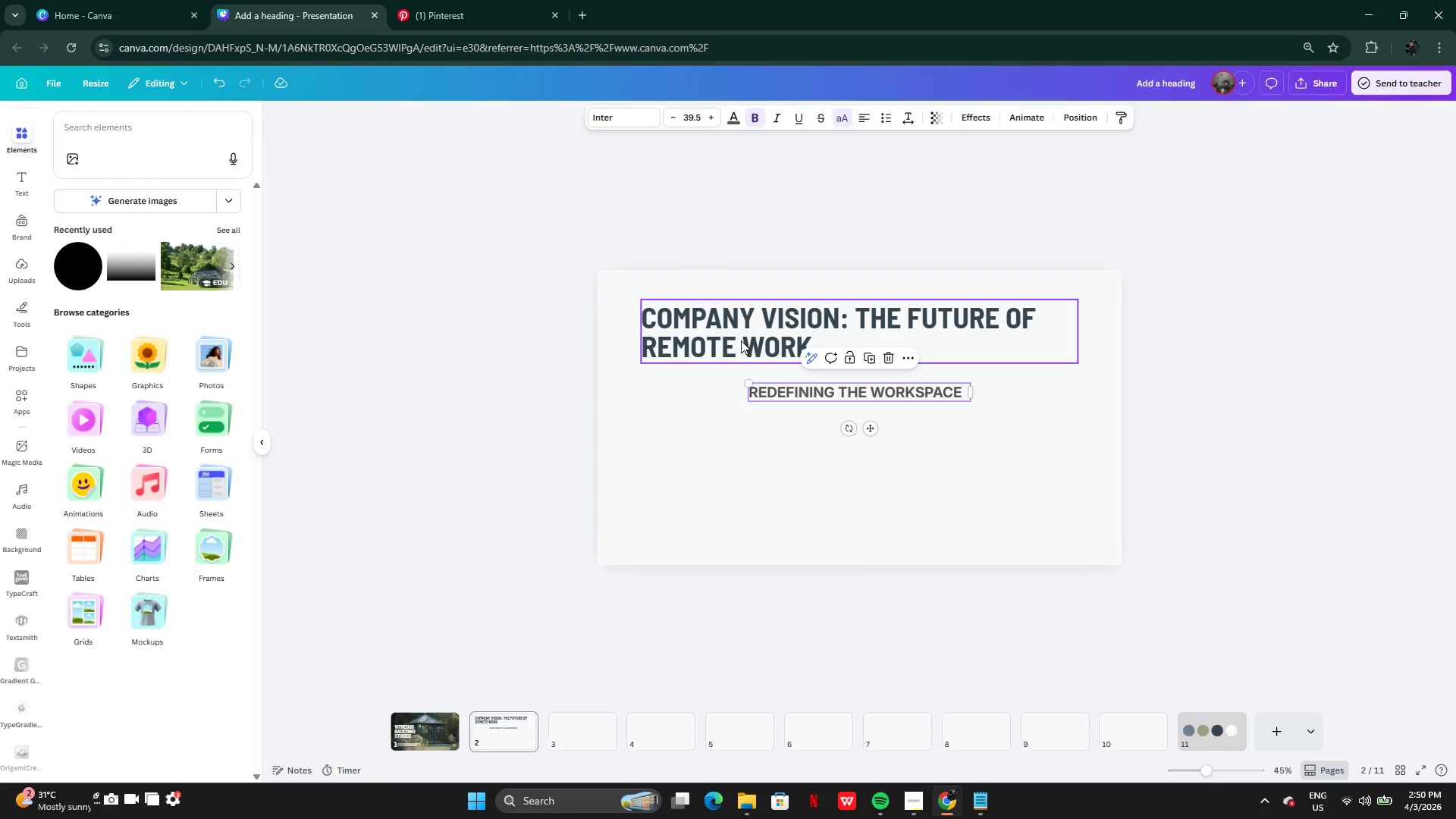 
left_click([741, 340])
 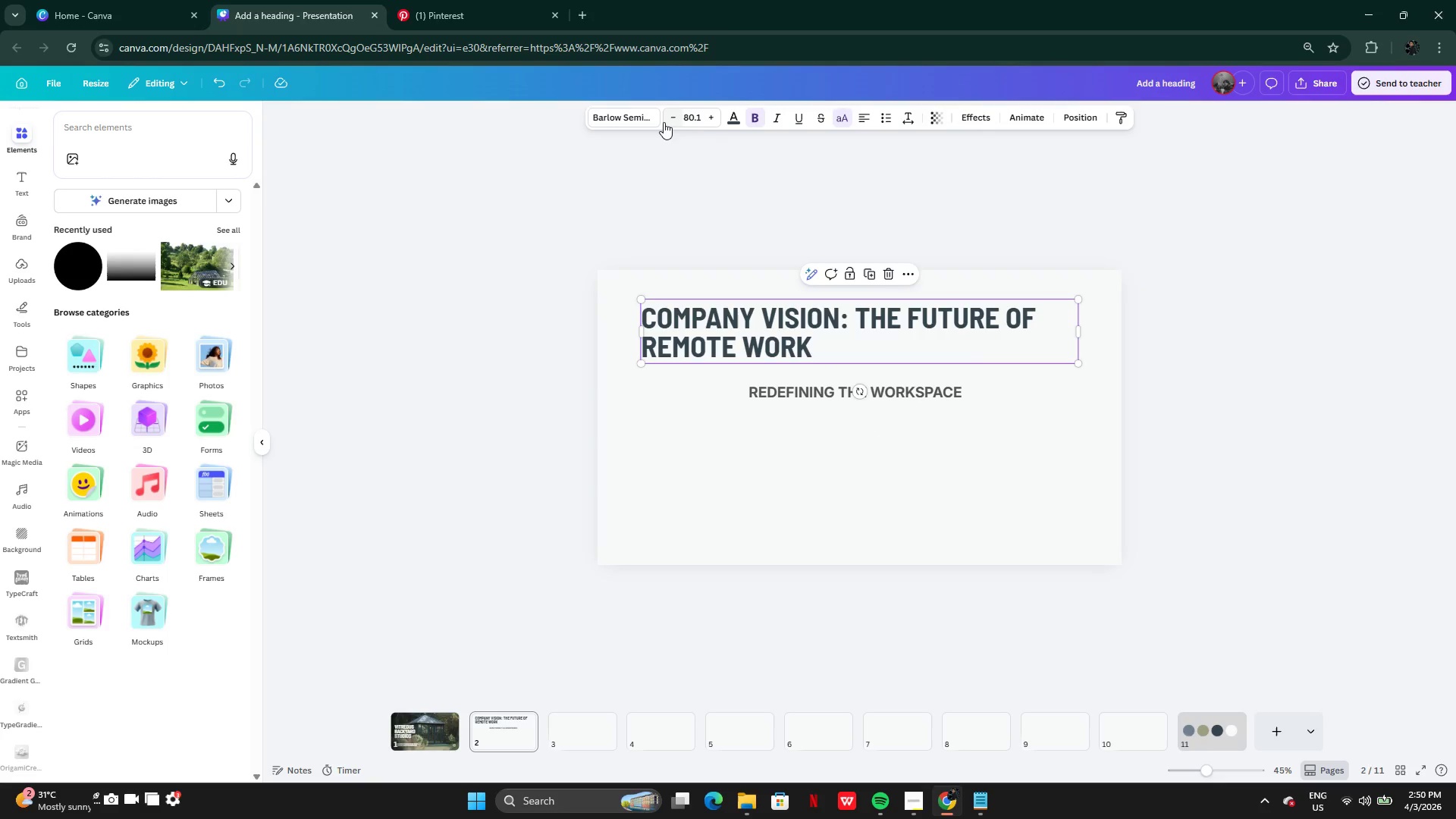 
double_click([665, 120])
 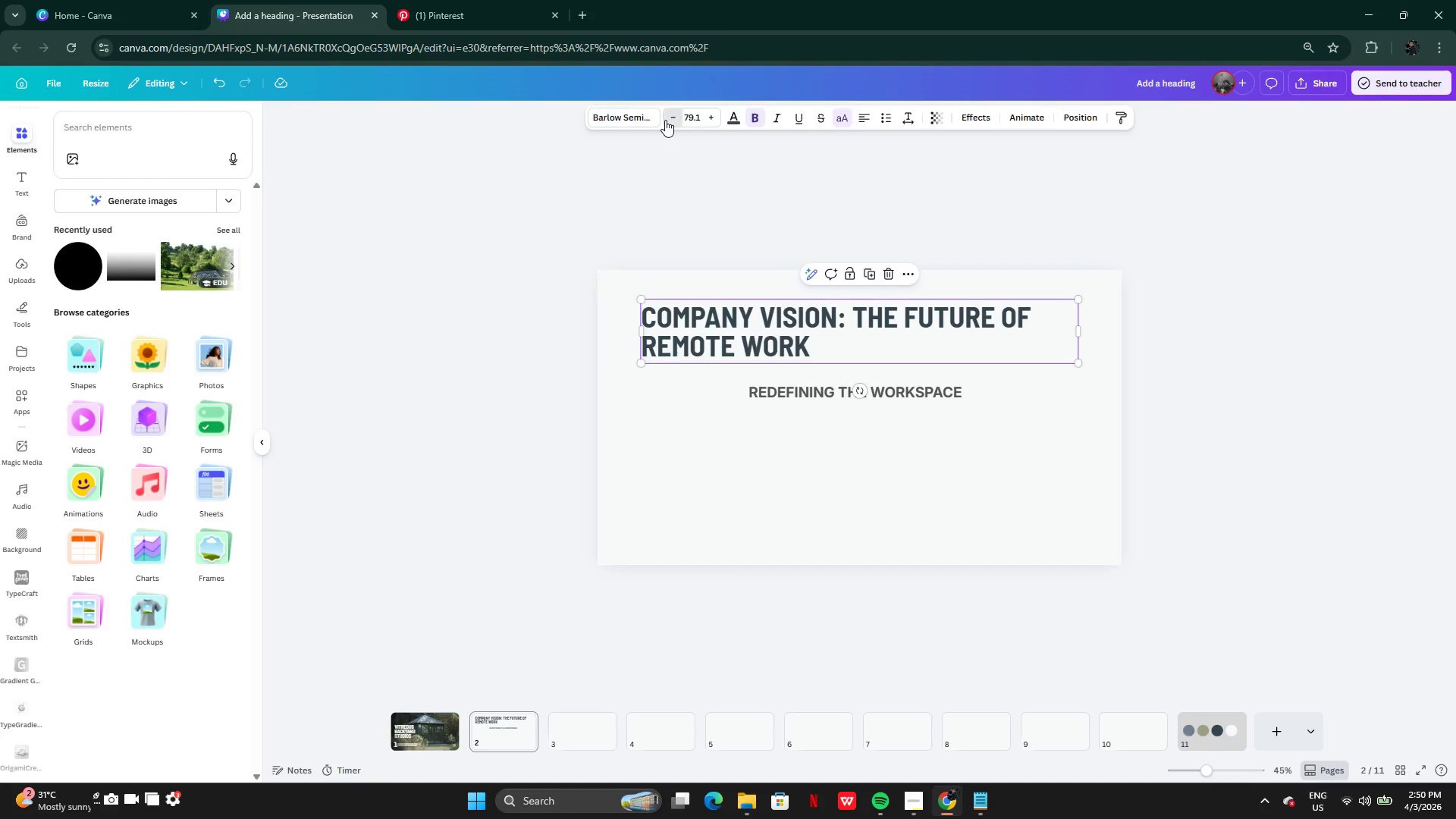 
triple_click([665, 120])
 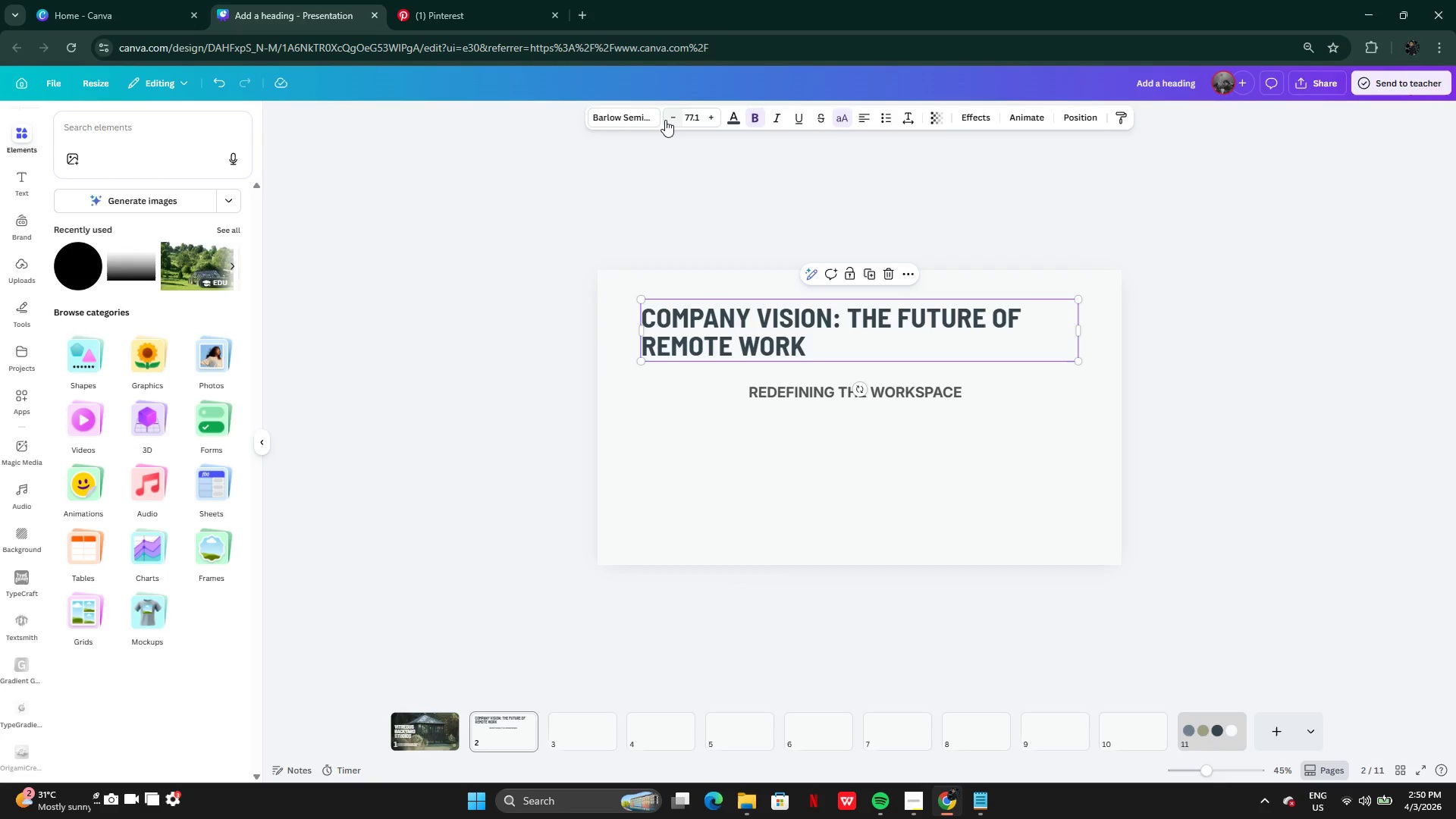 
triple_click([665, 120])
 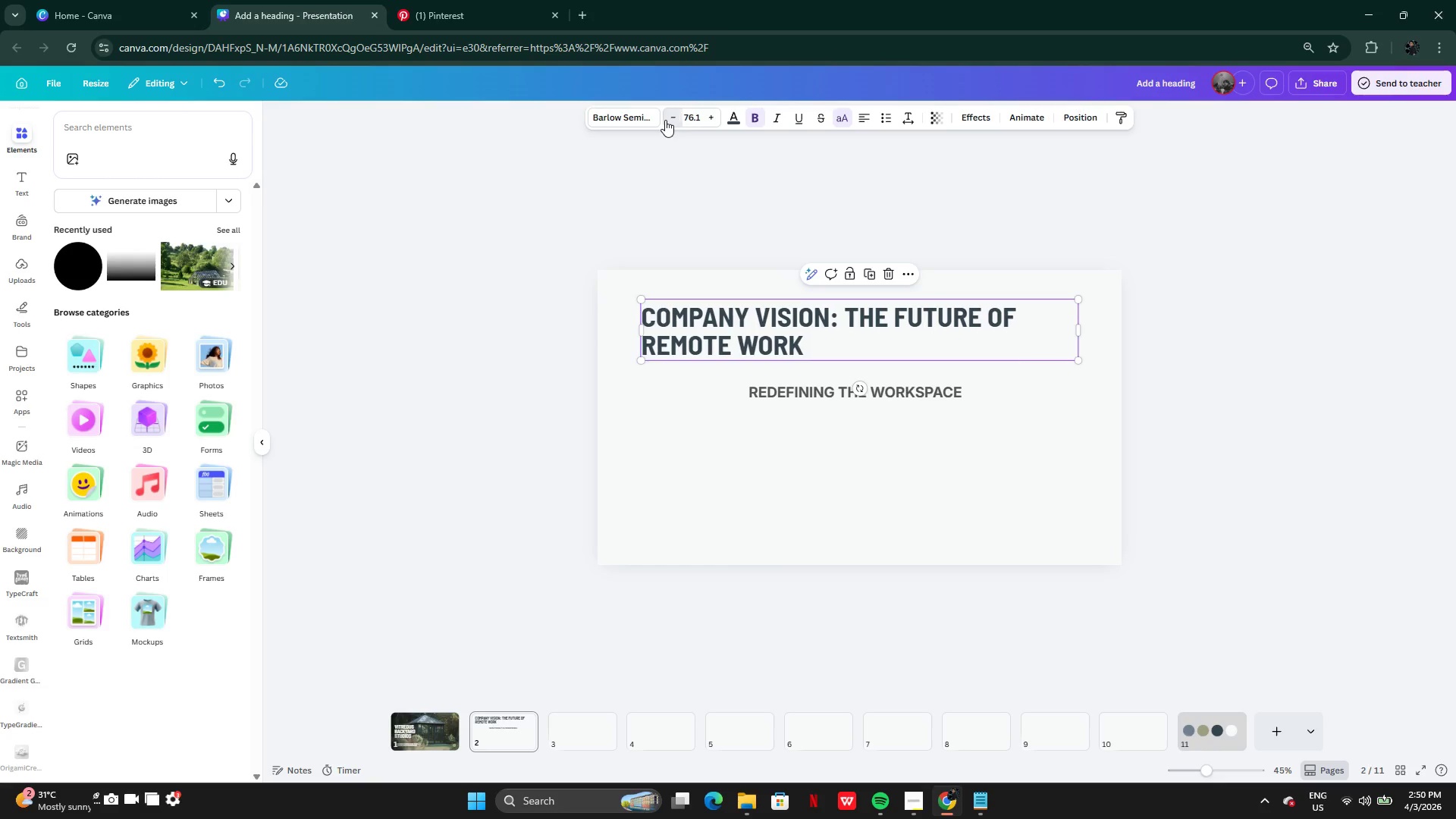 
triple_click([665, 120])
 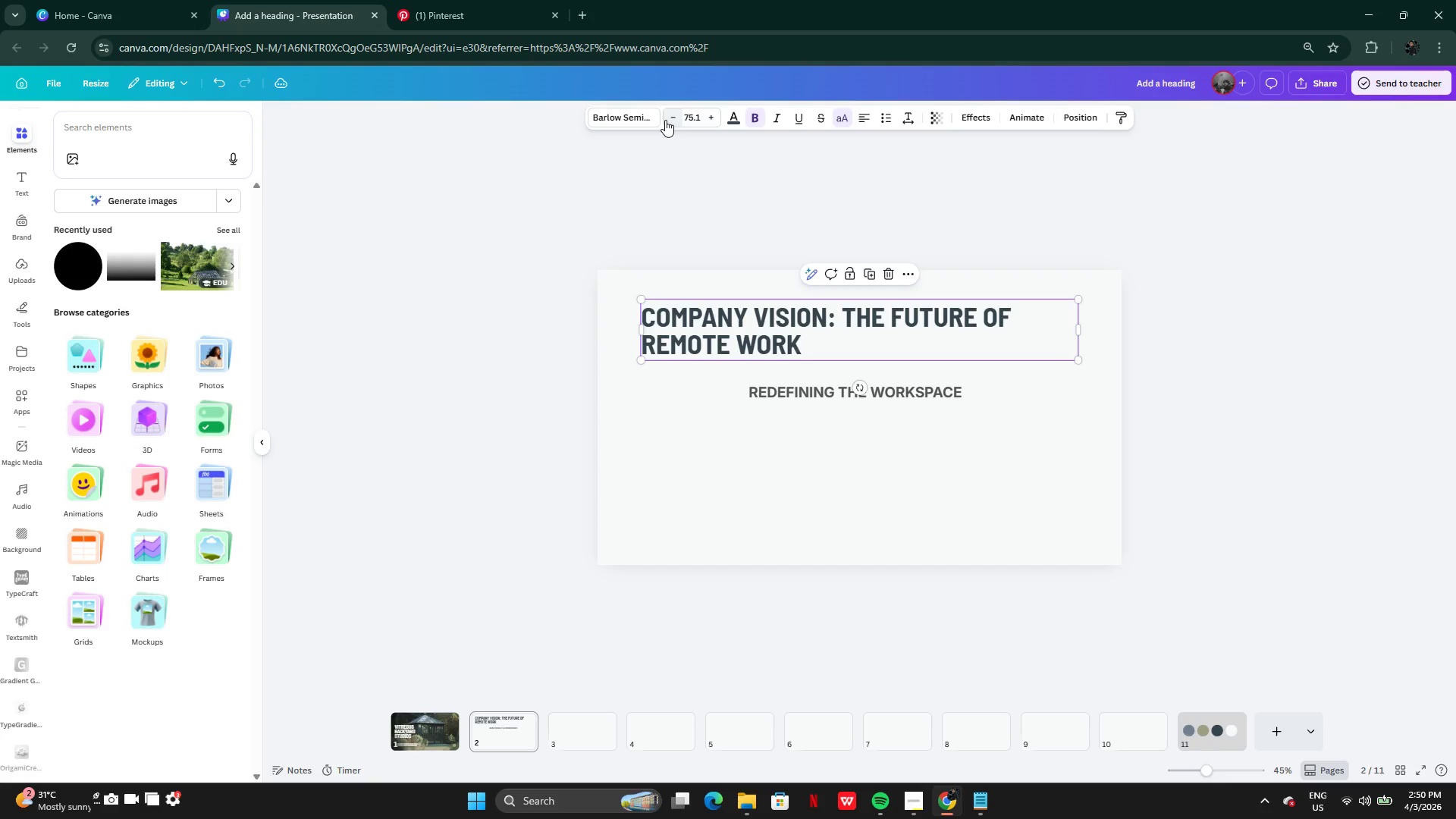 
triple_click([665, 120])
 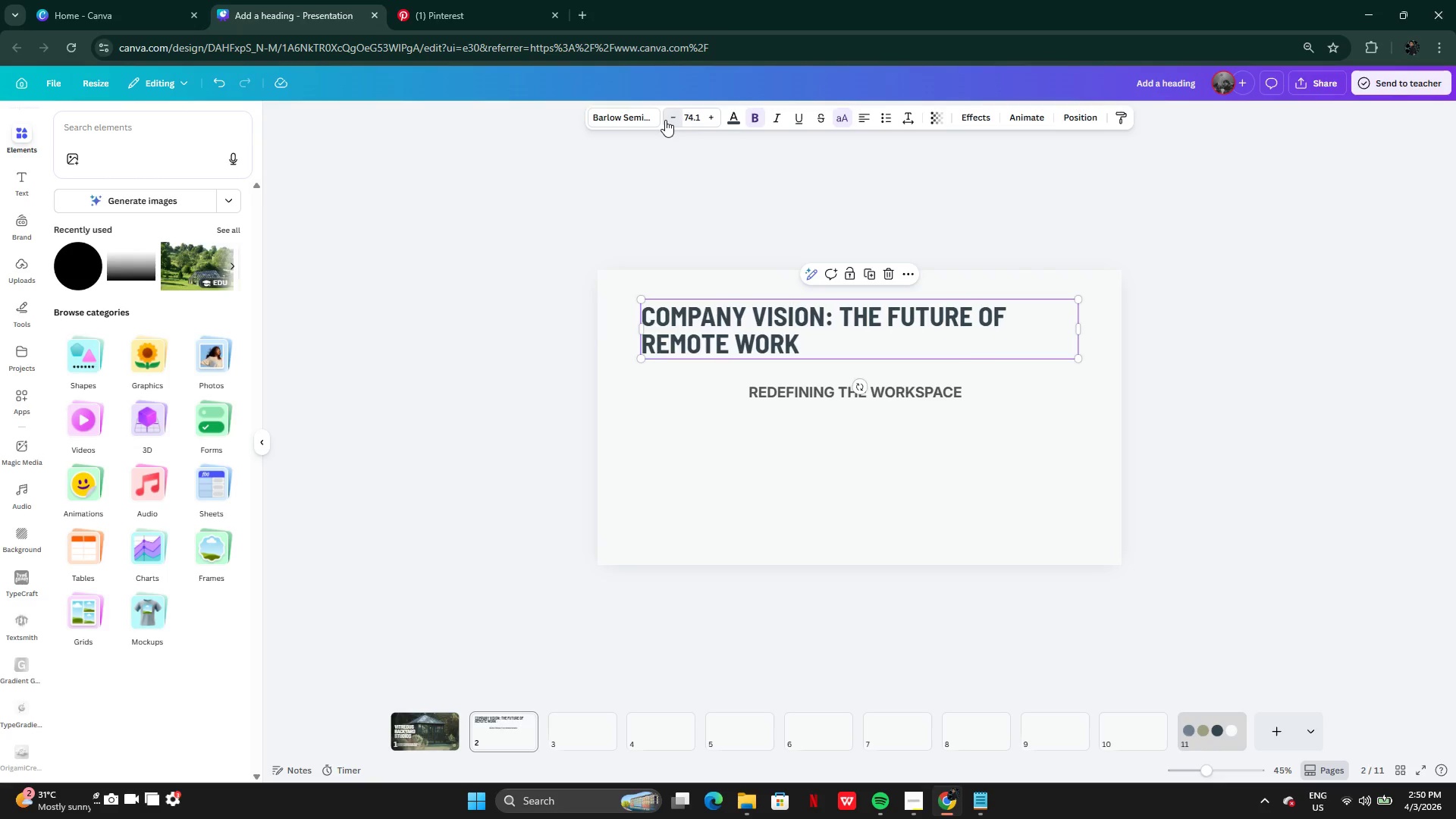 
triple_click([665, 120])
 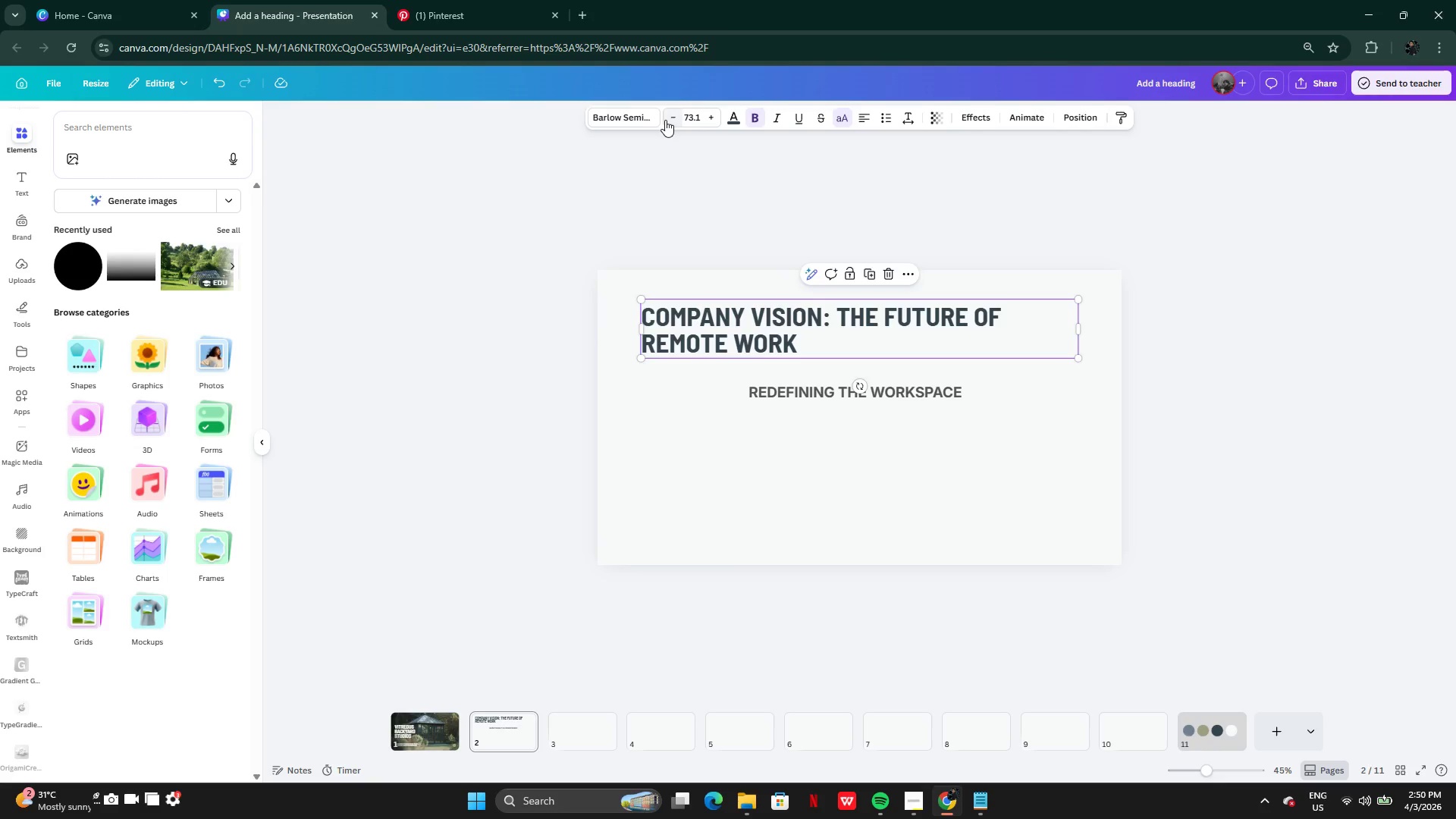 
triple_click([665, 120])
 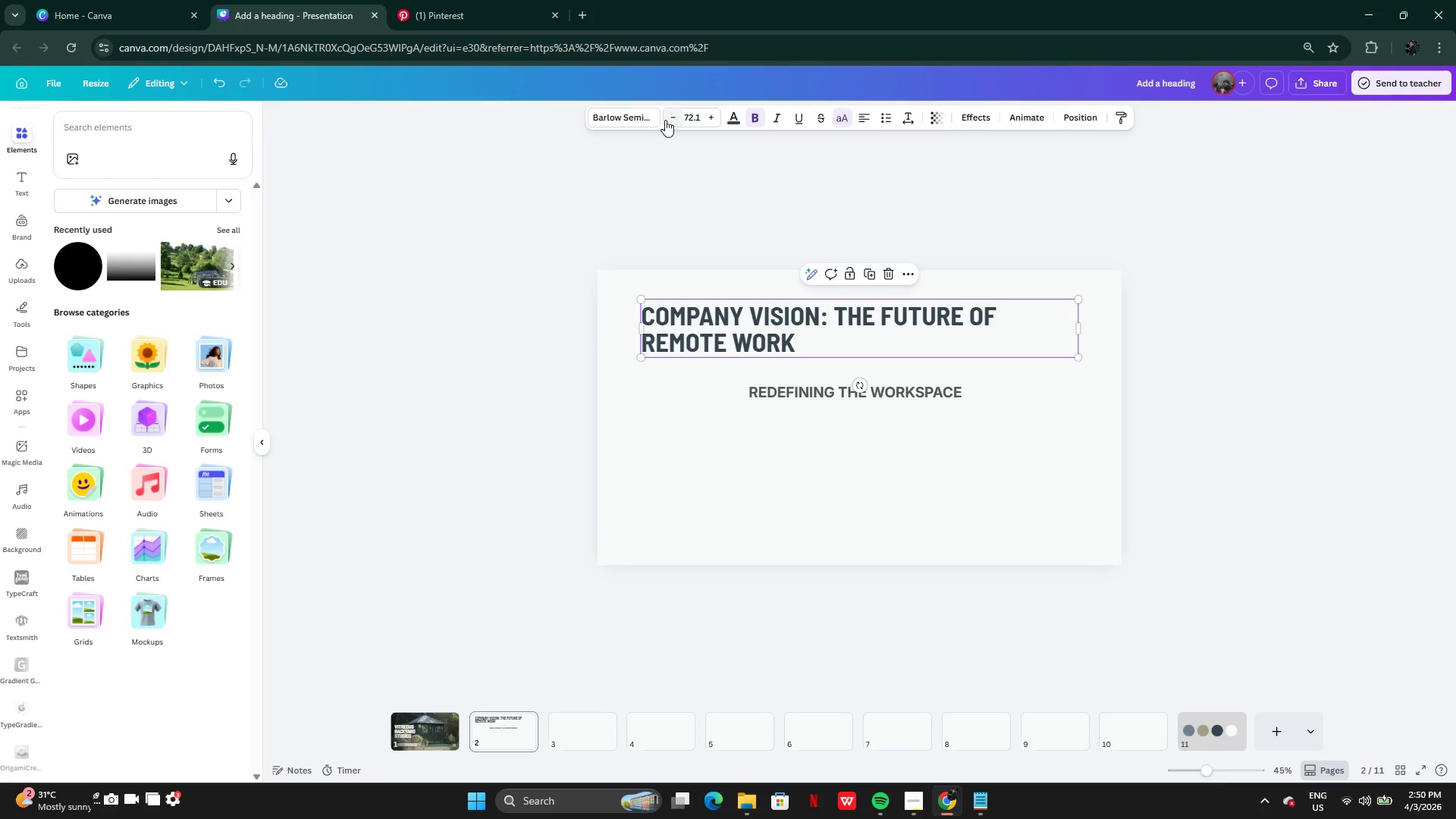 
left_click([665, 120])
 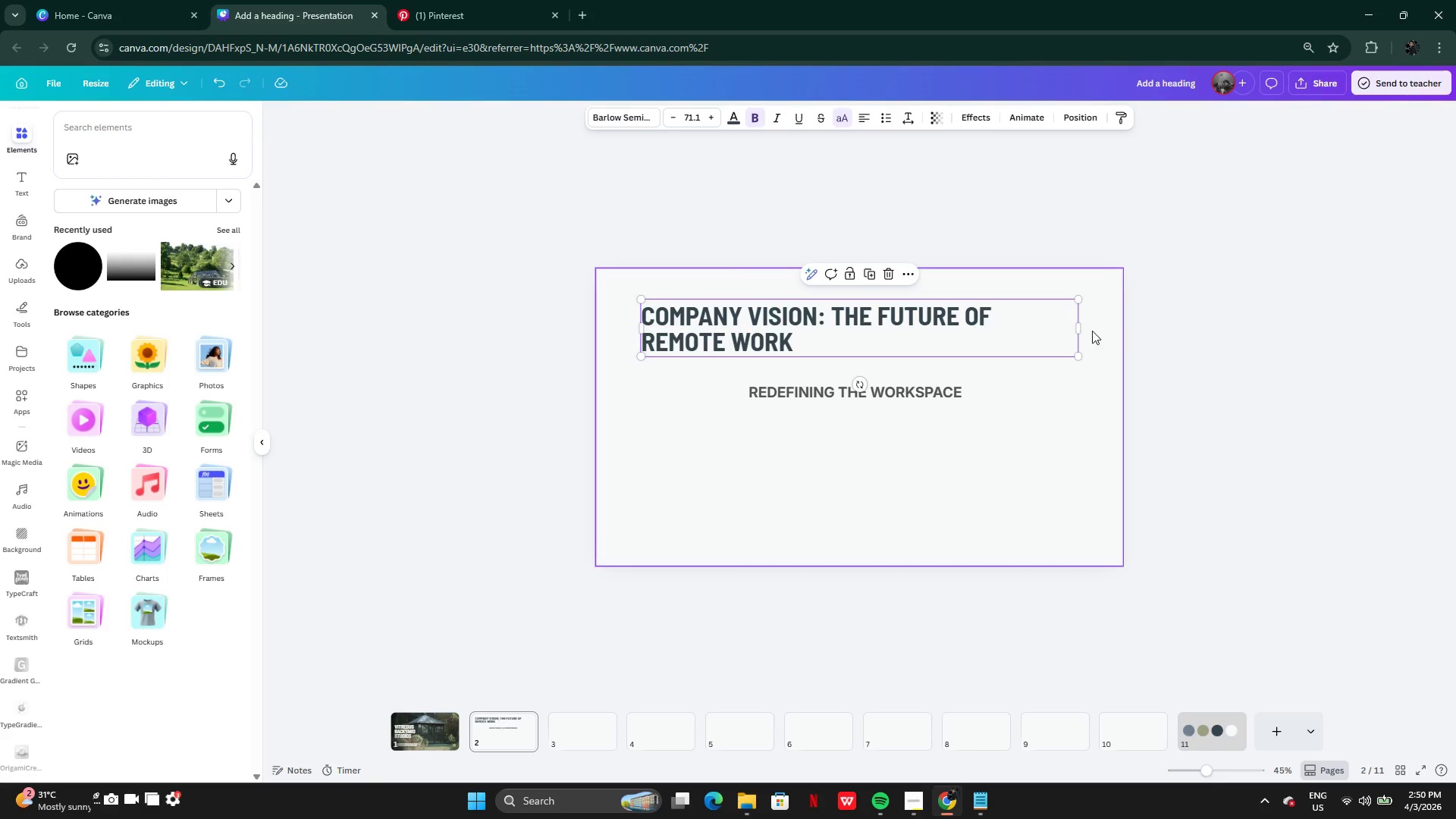 
left_click_drag(start_coordinate=[1084, 332], to_coordinate=[1102, 331])
 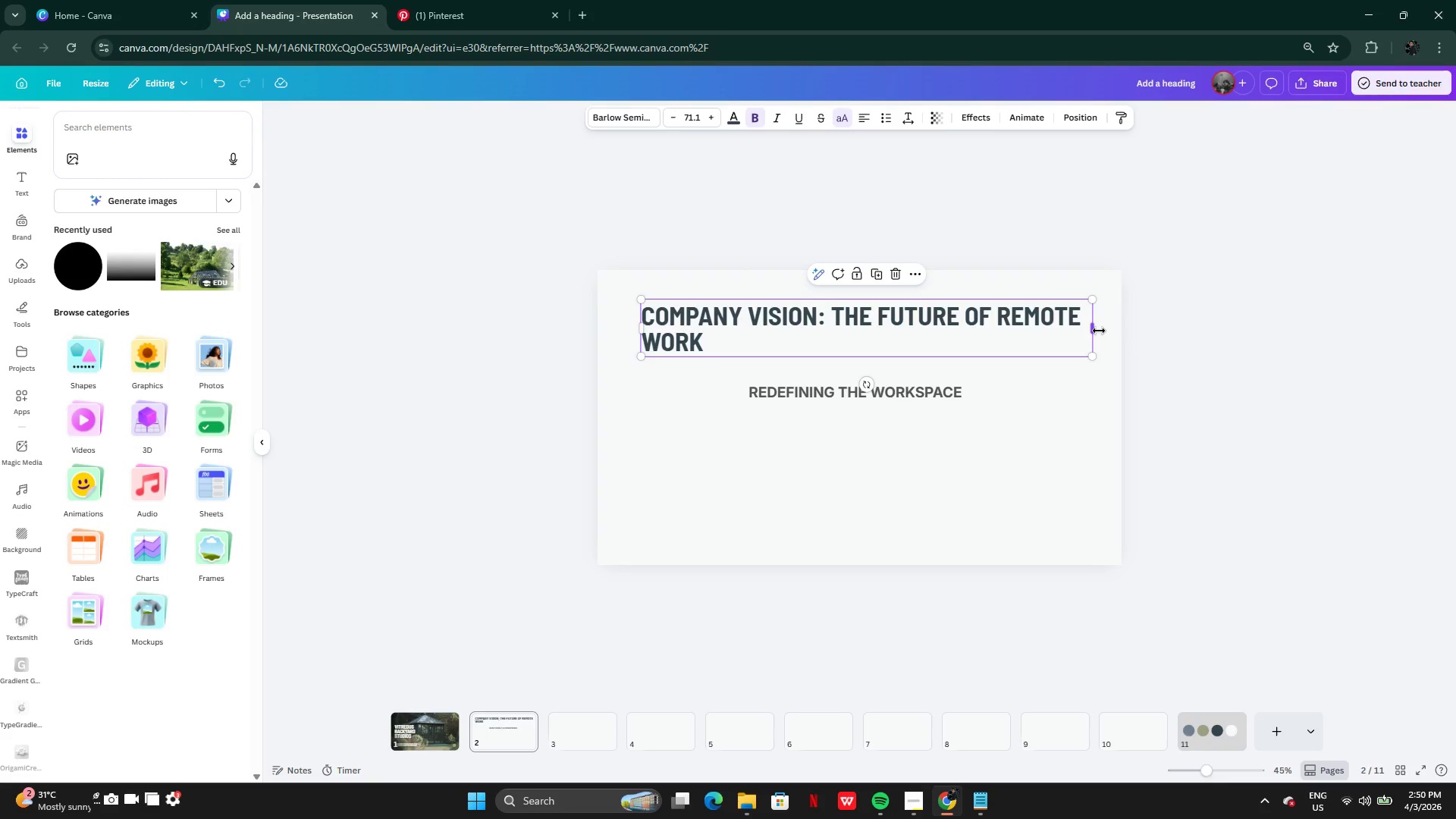 
left_click_drag(start_coordinate=[1099, 331], to_coordinate=[1034, 330])
 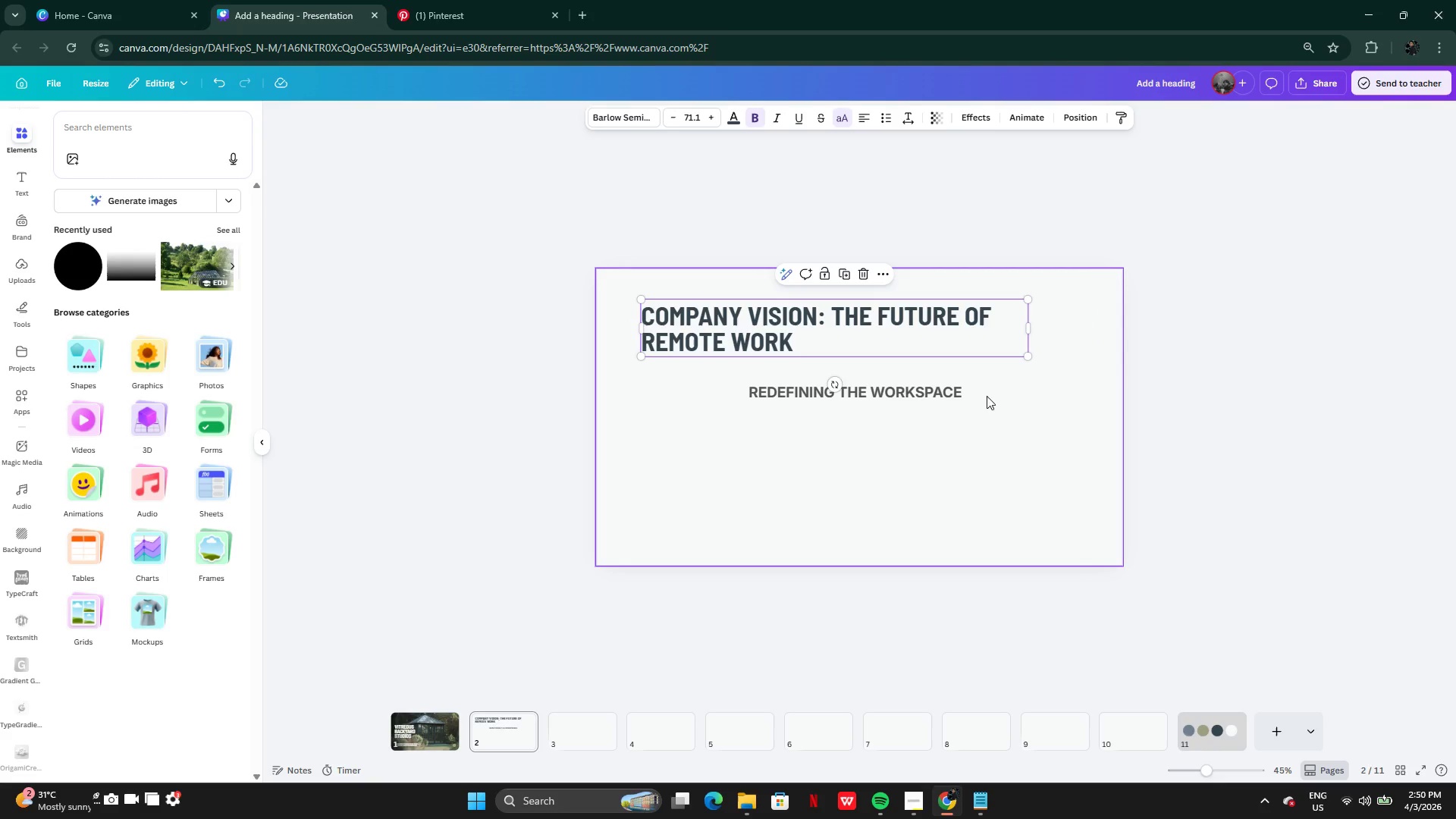 
left_click([1021, 448])
 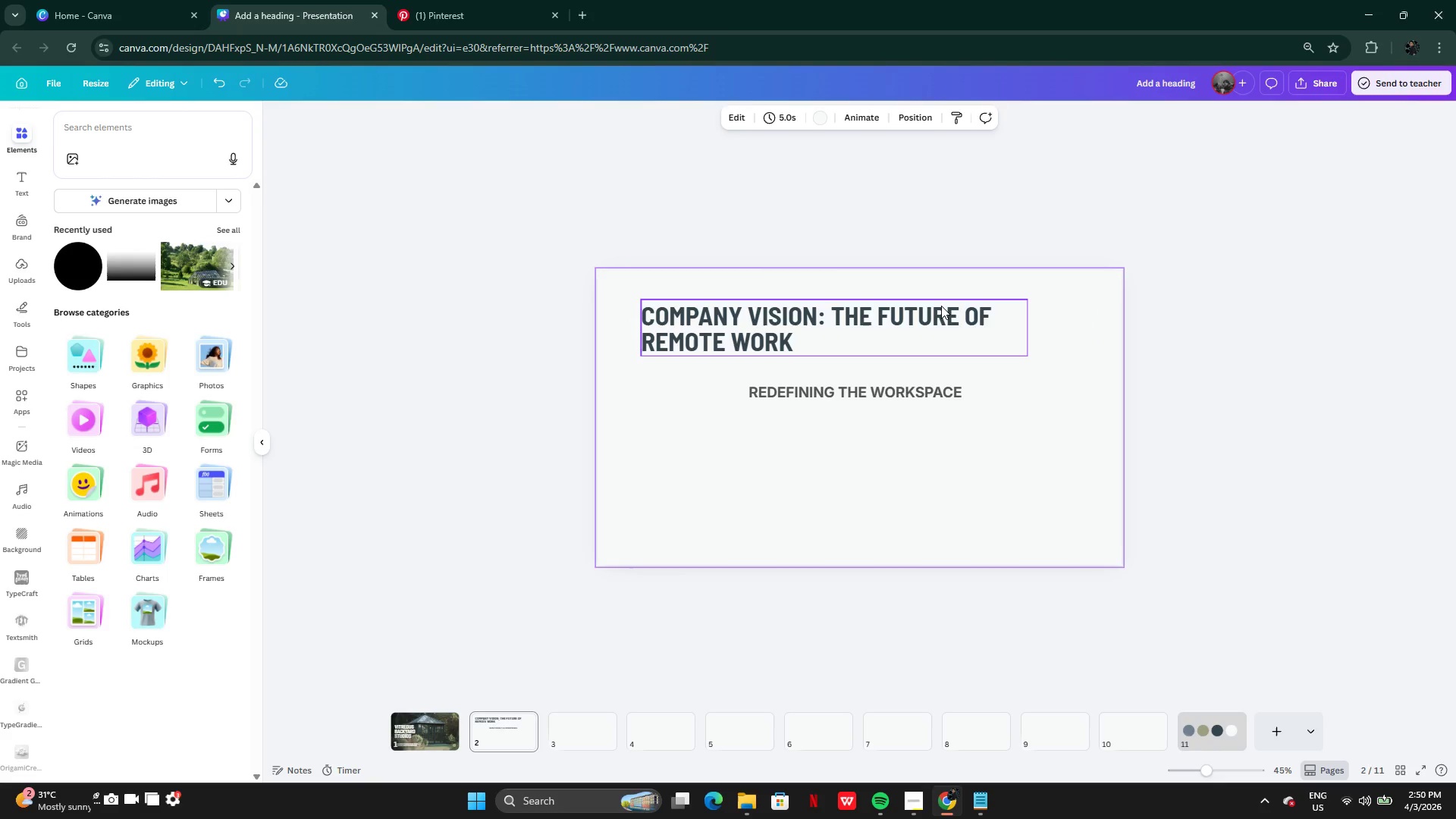 
left_click([941, 306])
 